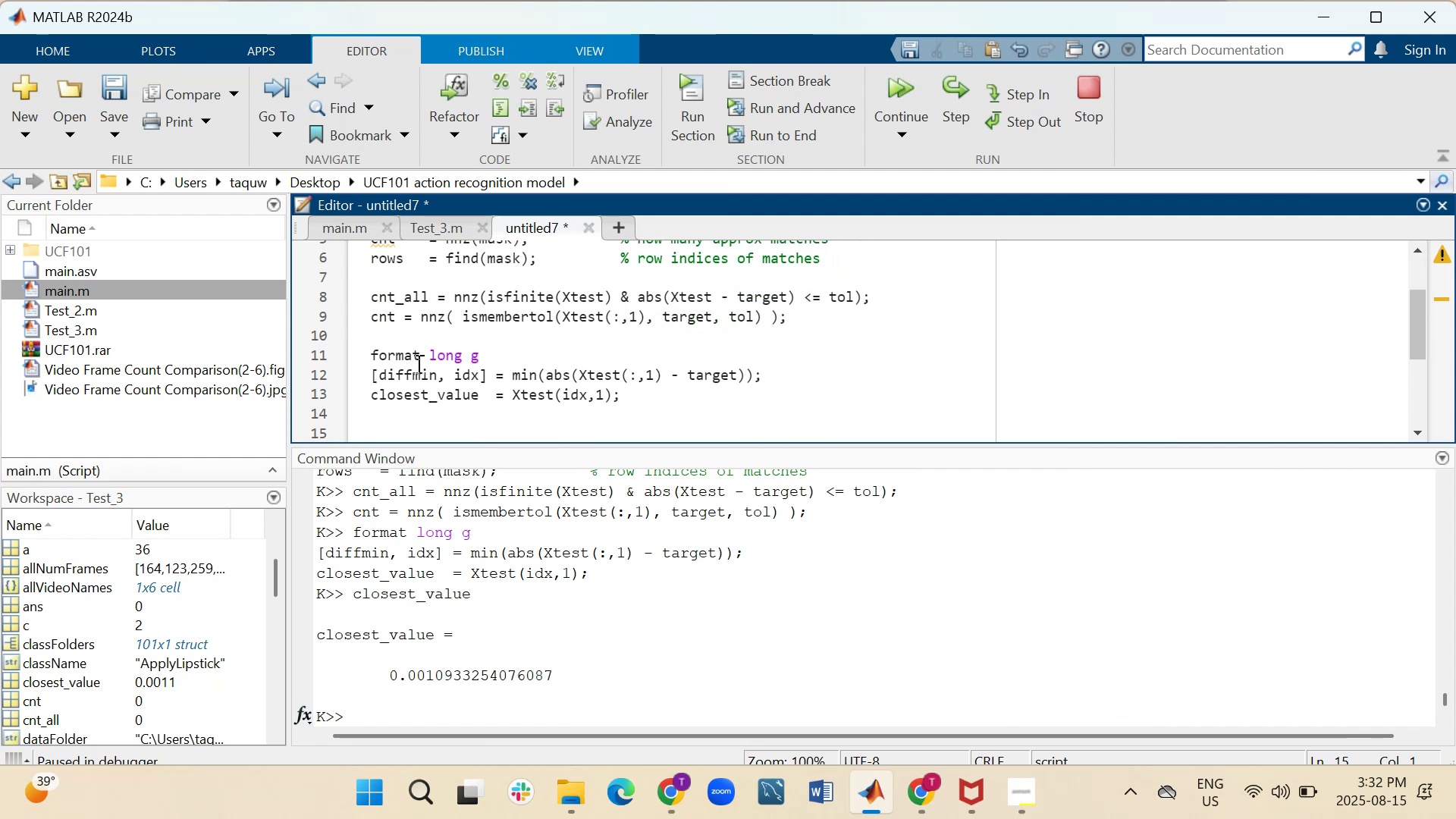 
scroll: coordinate [626, 510], scroll_direction: down, amount: 2.0
 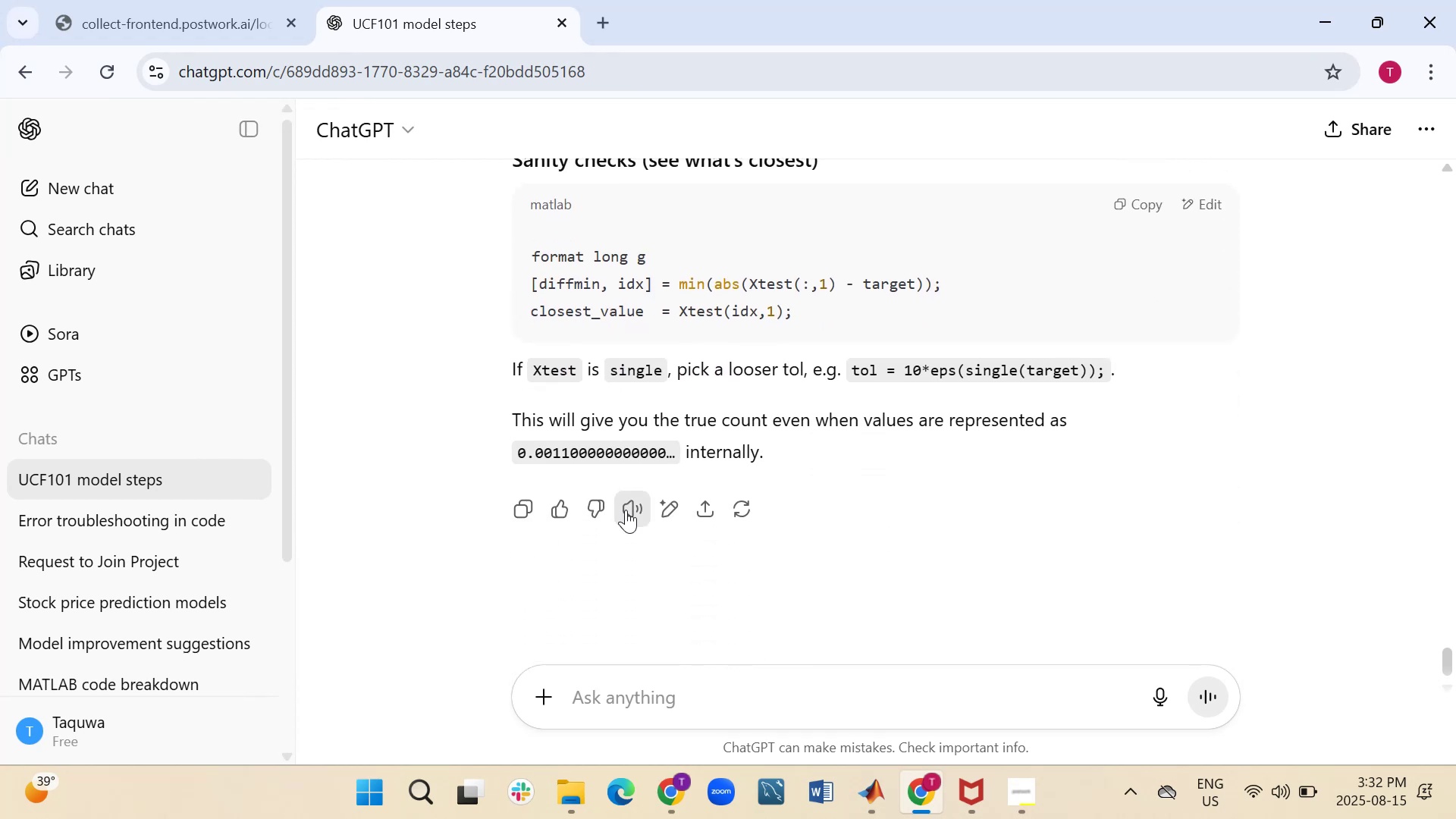 
scroll: coordinate [626, 510], scroll_direction: up, amount: 1.0
 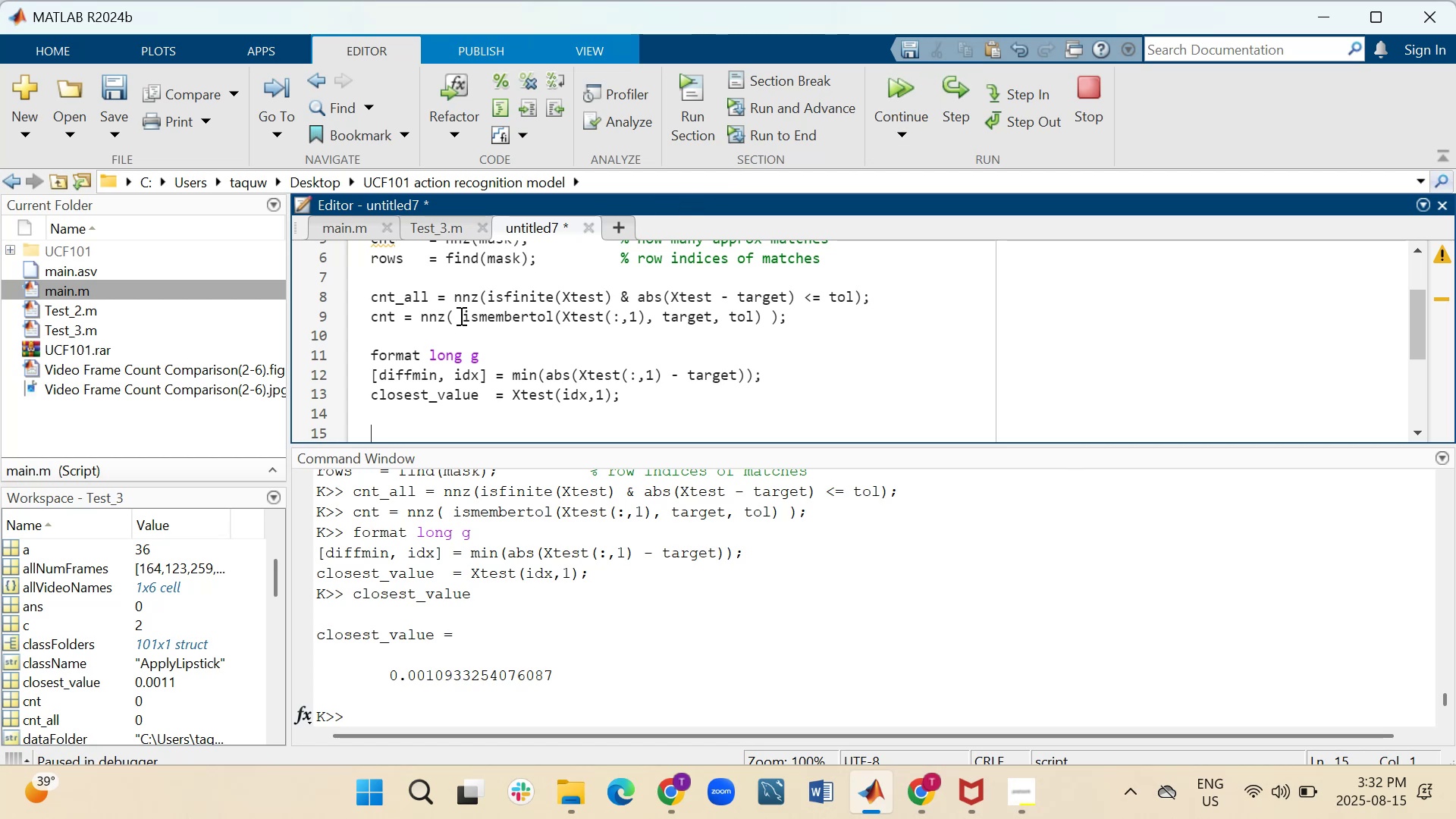 
wait(13.34)
 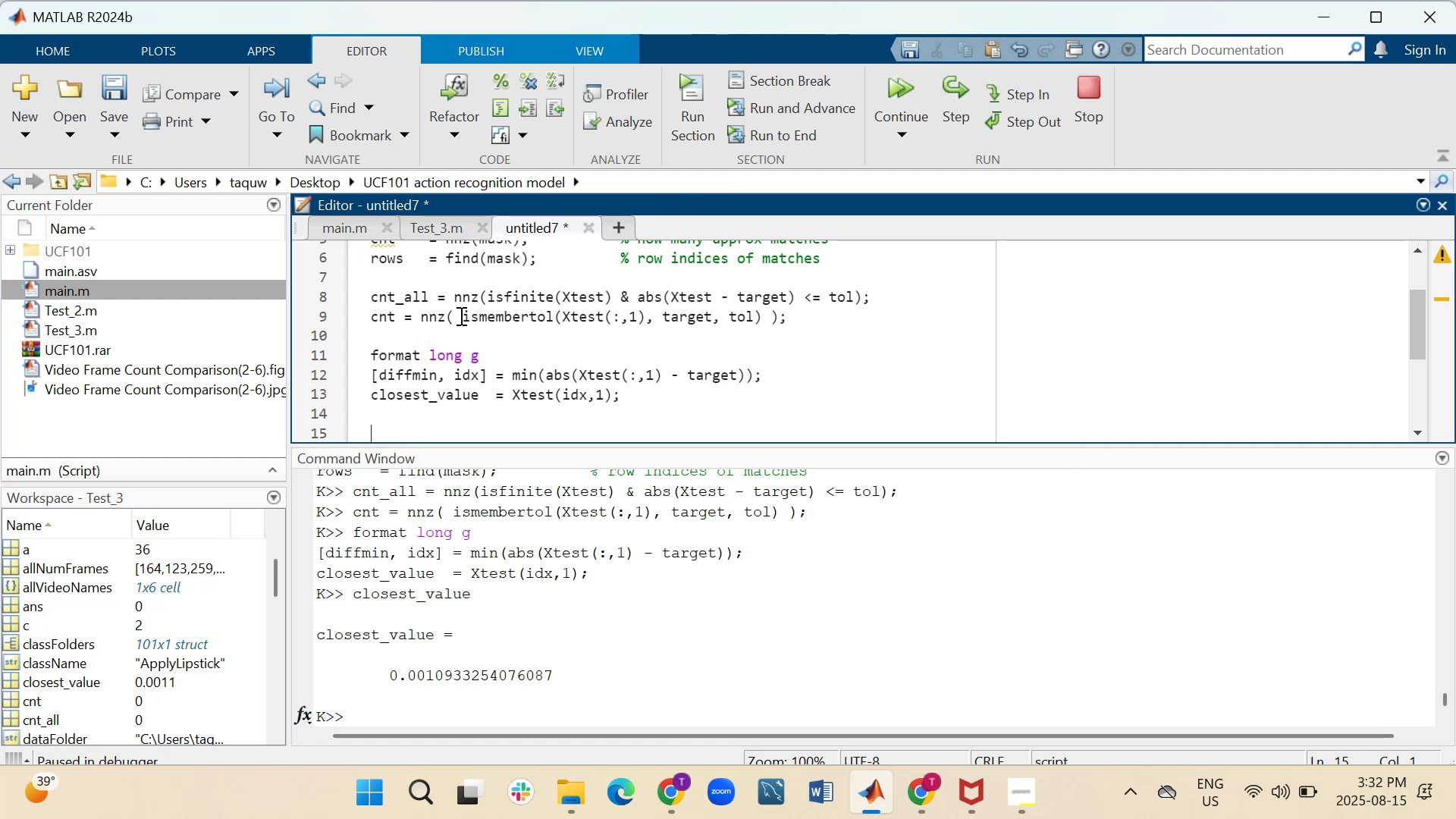 
left_click([440, 229])
 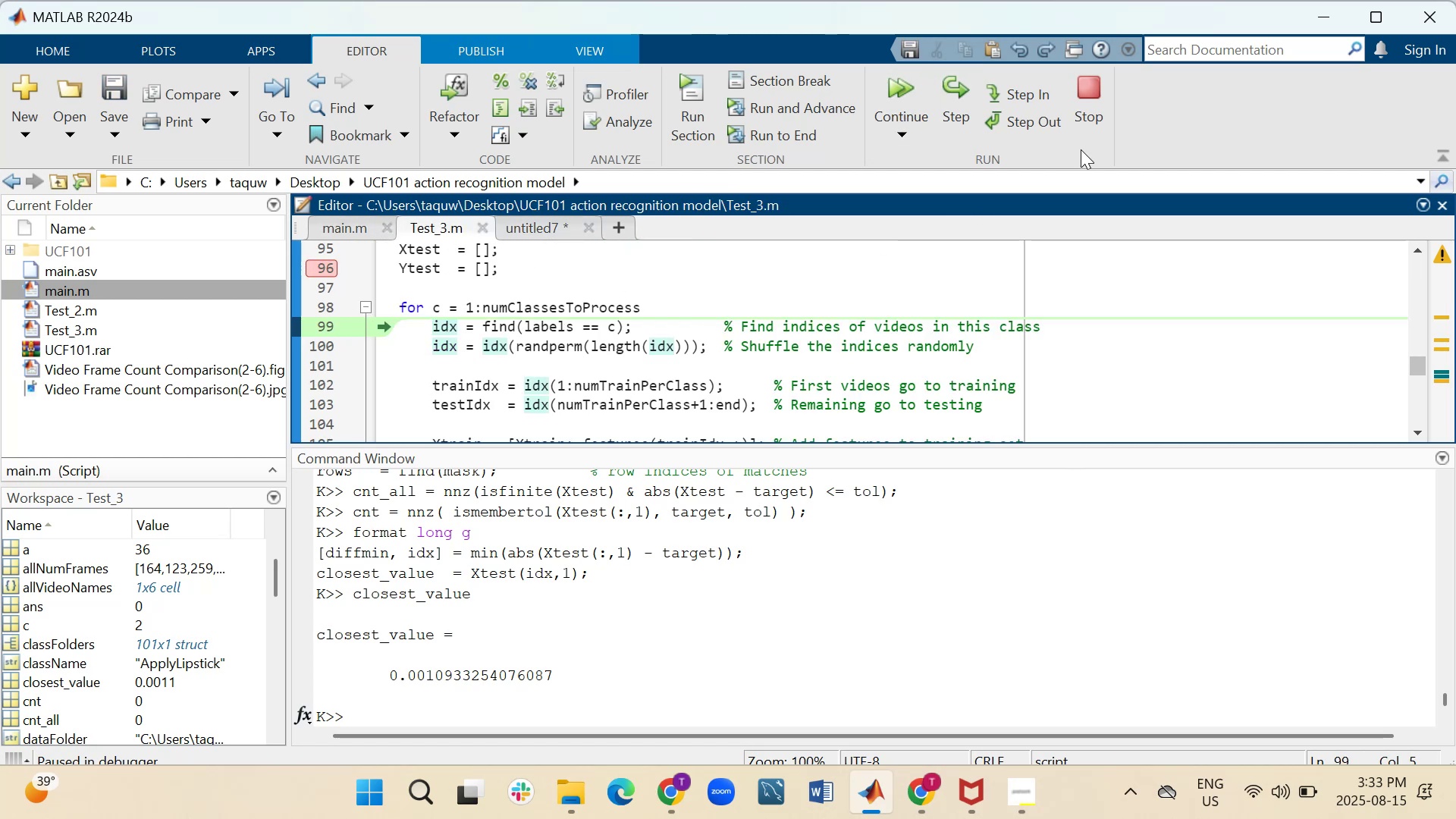 
left_click([1097, 90])
 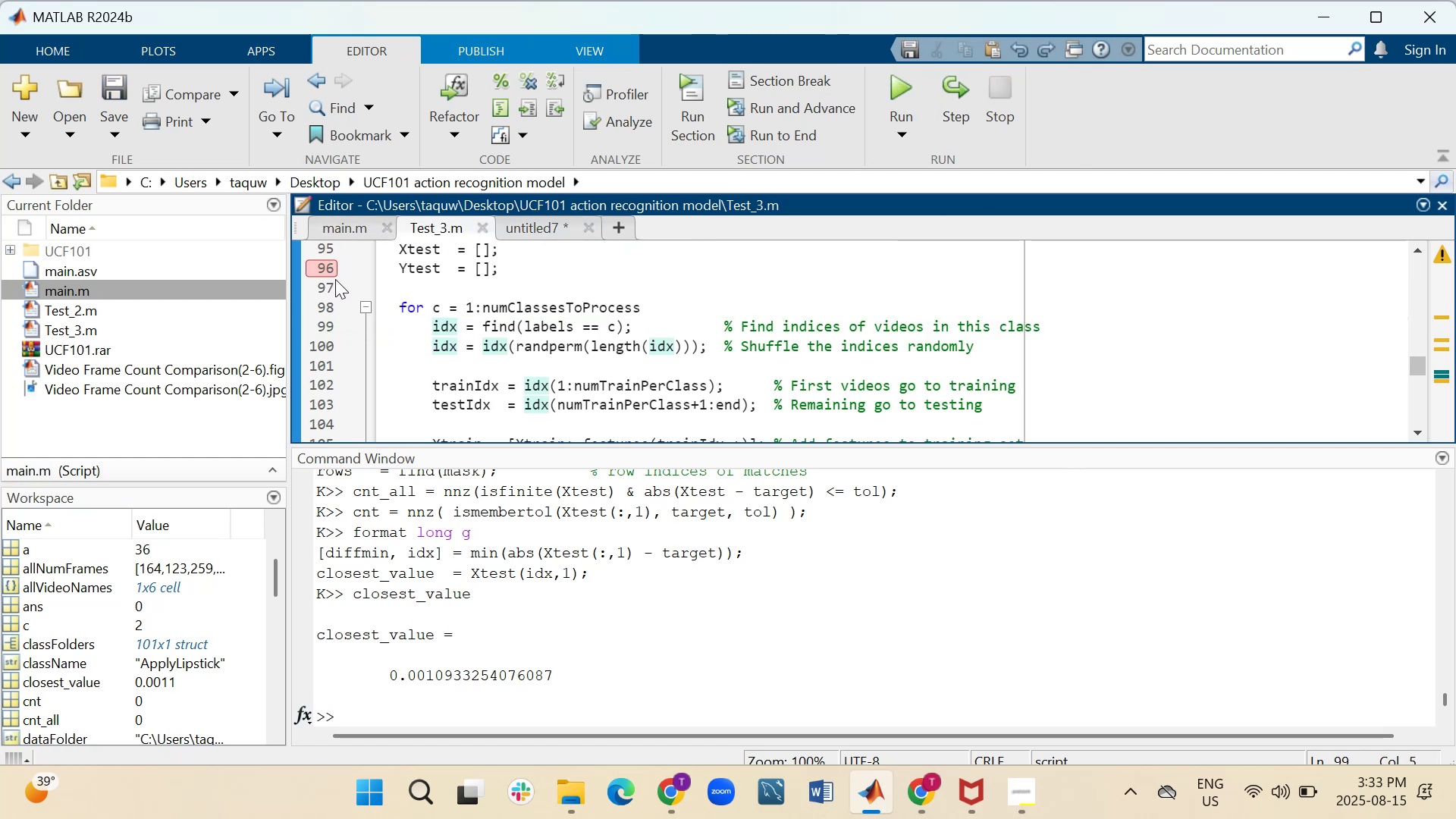 
left_click([328, 273])
 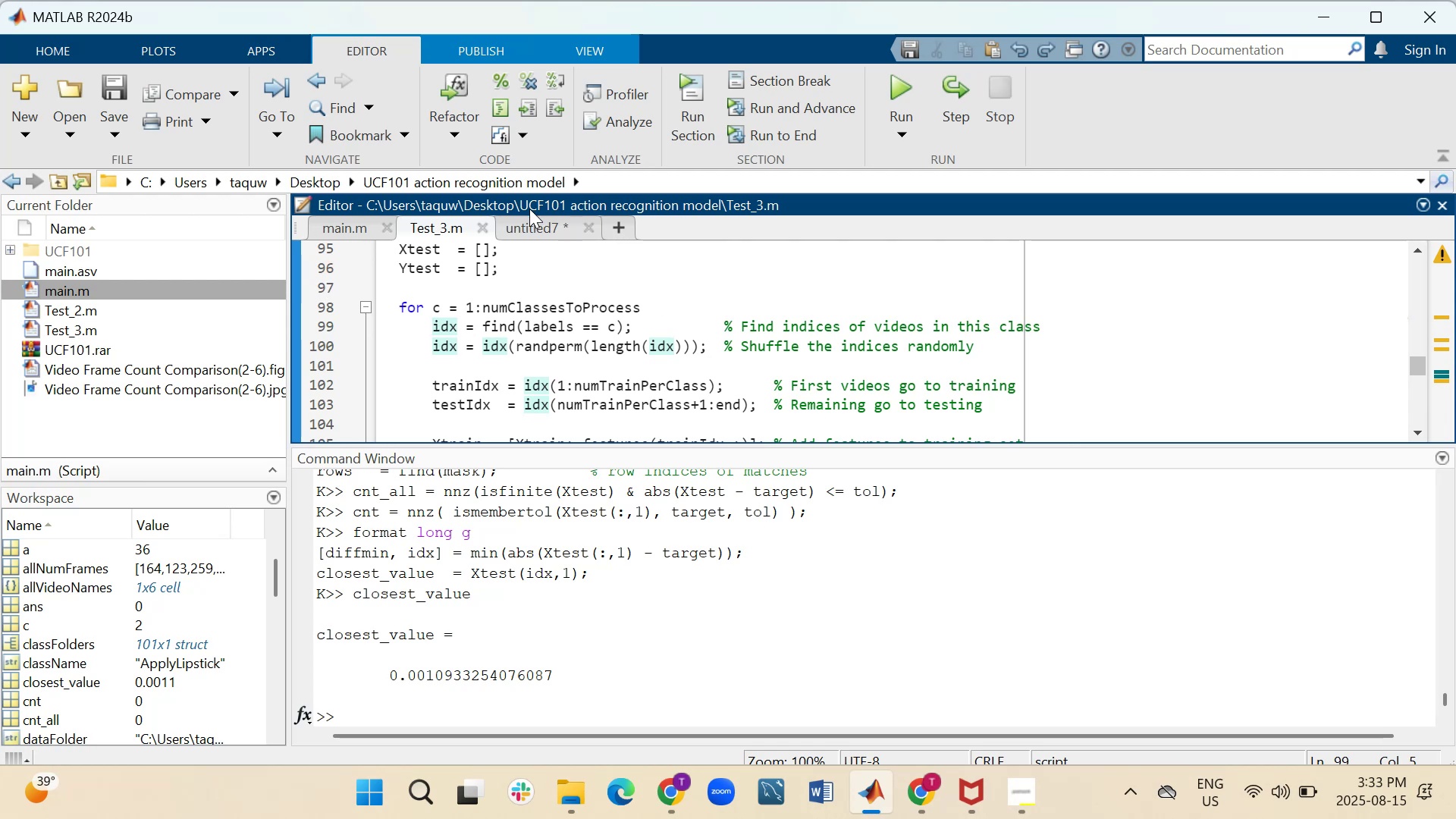 
left_click([538, 225])
 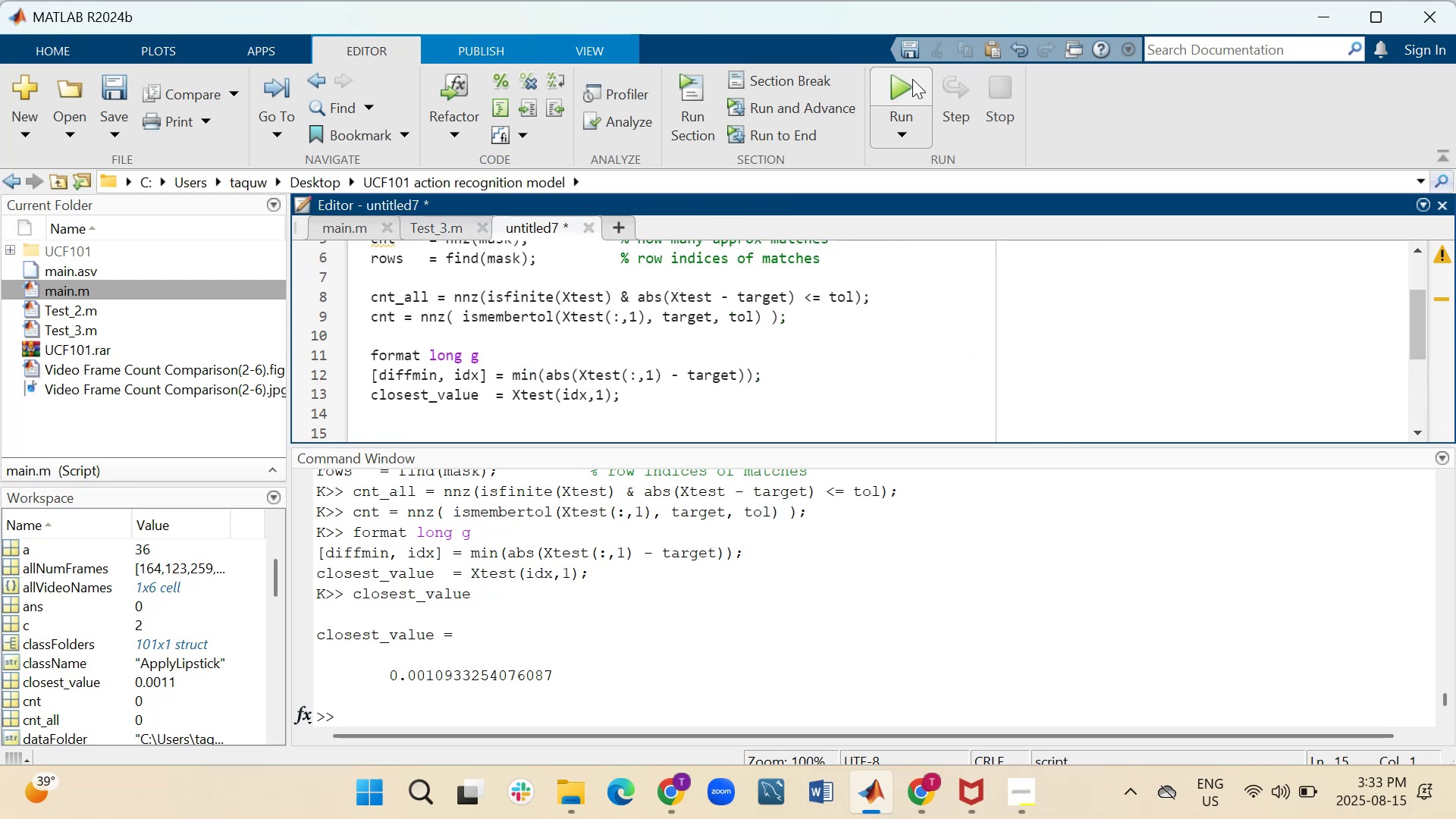 
left_click([905, 81])
 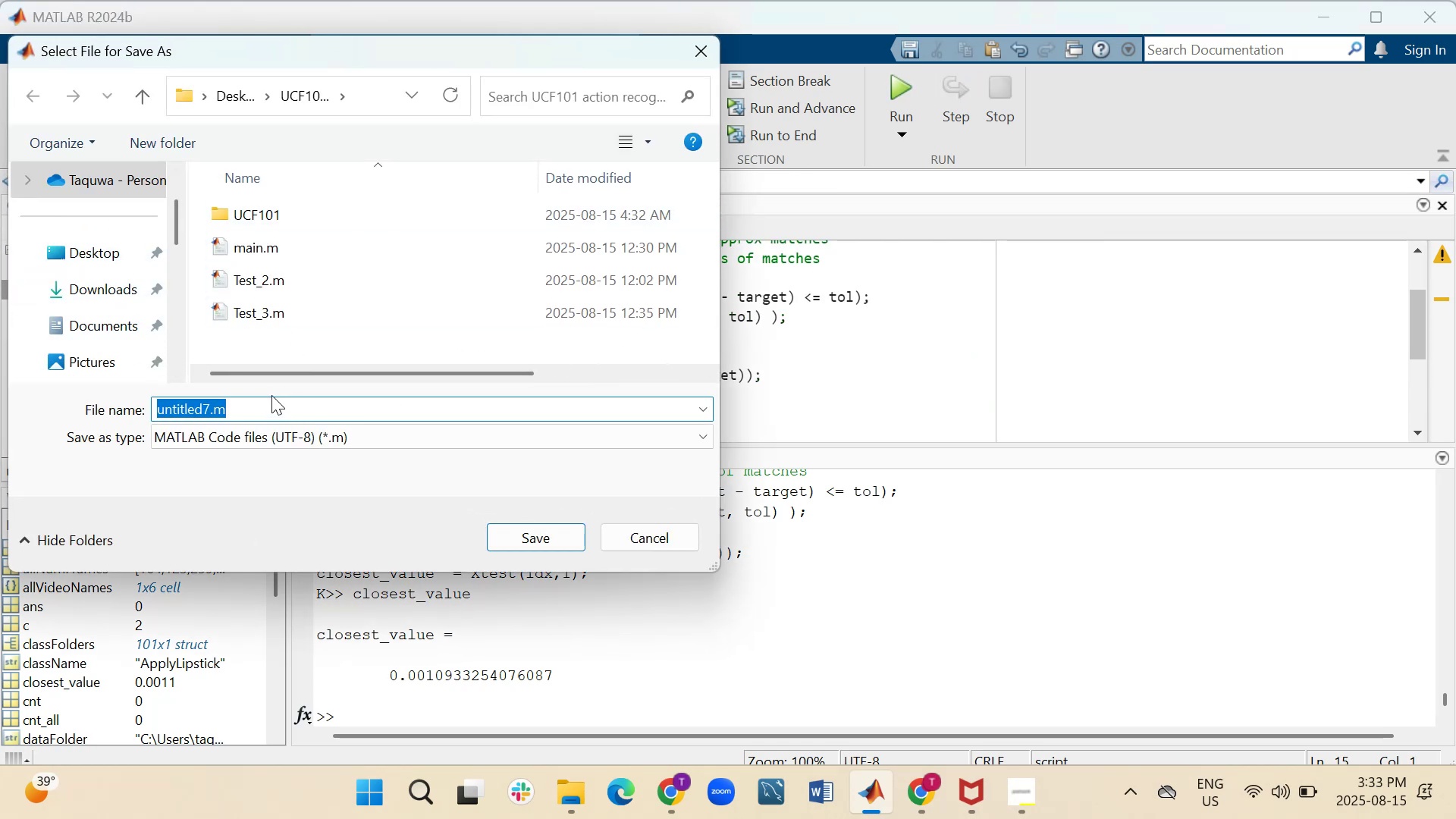 
wait(5.34)
 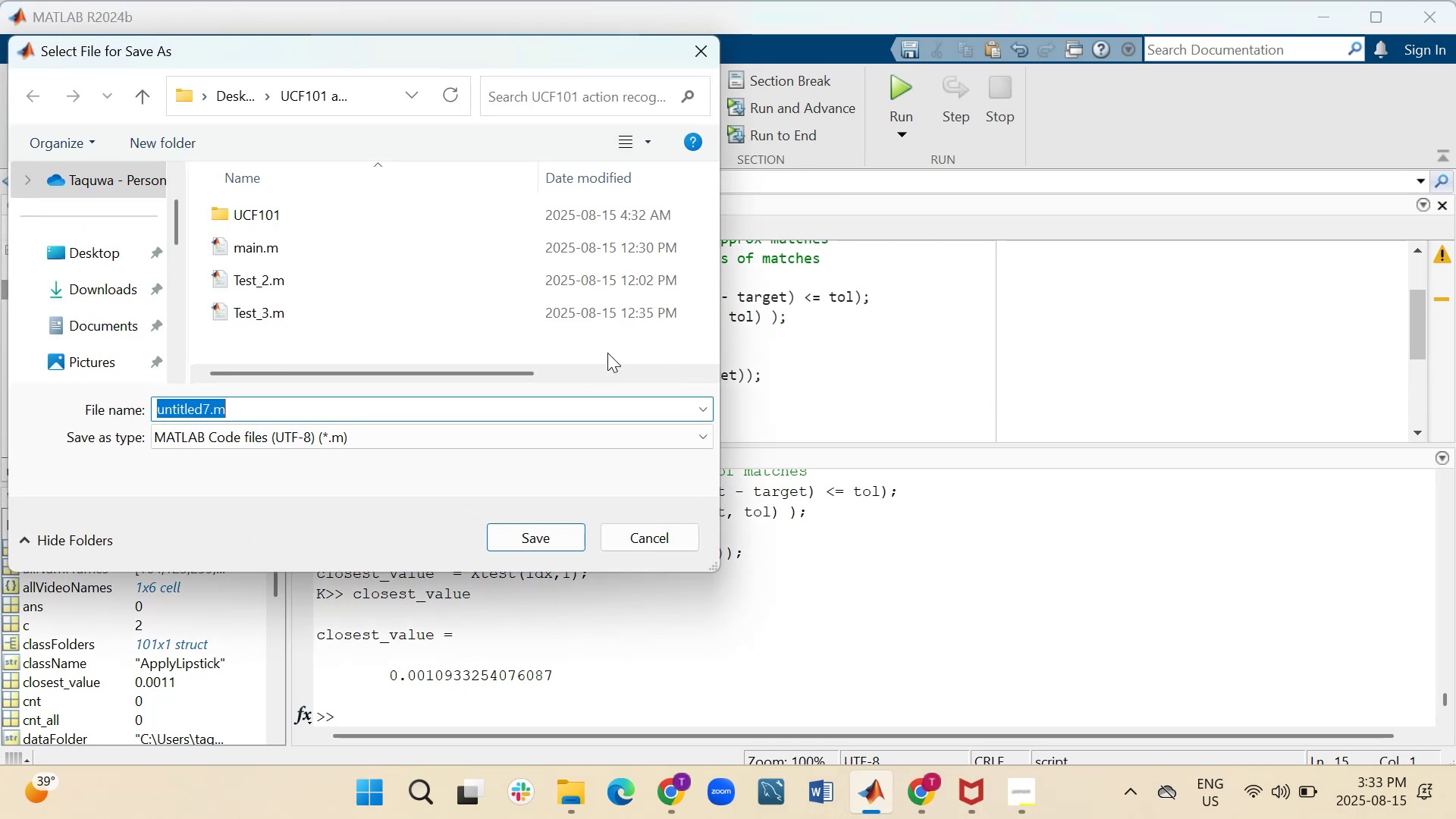 
left_click([262, 312])
 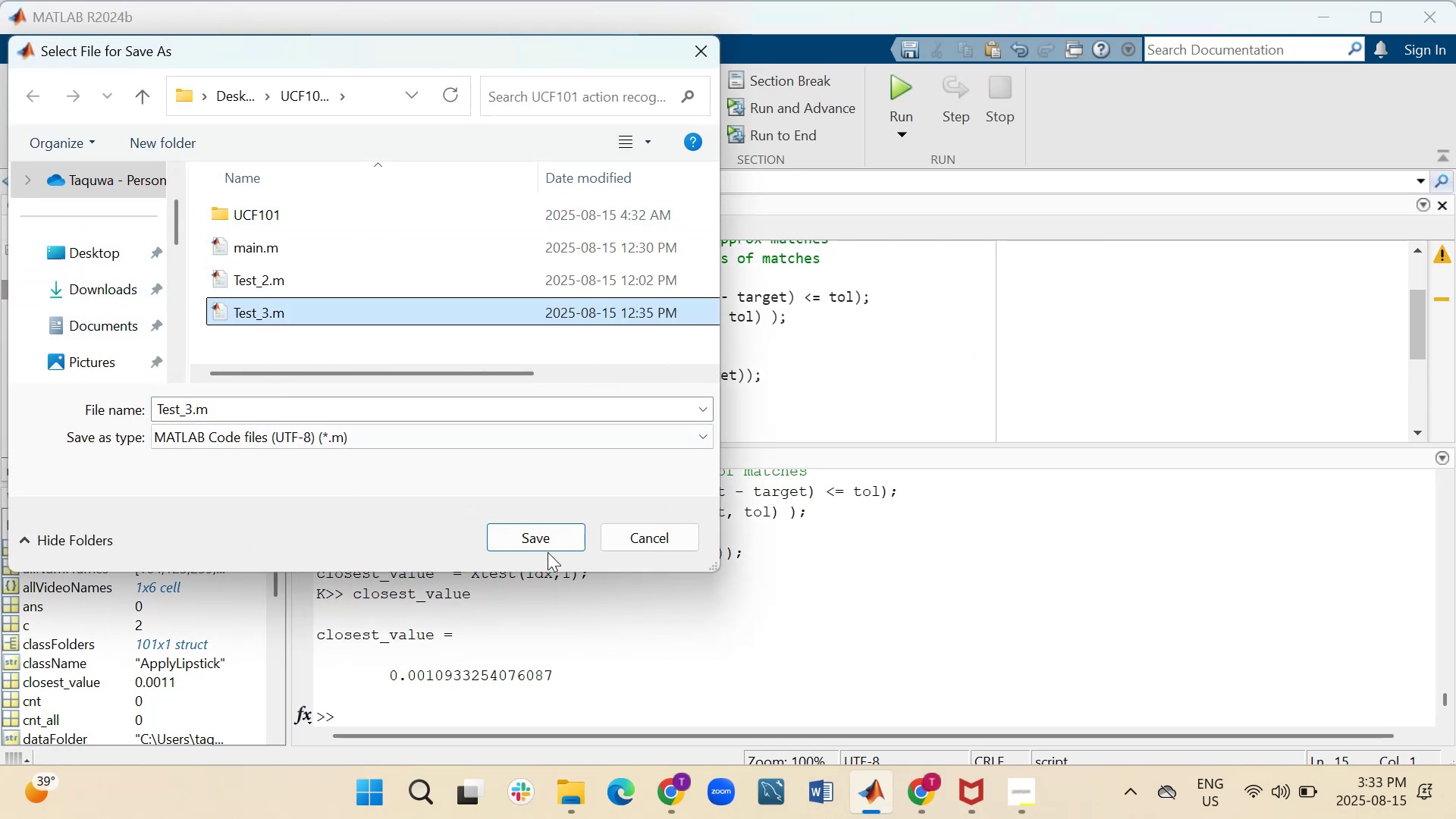 
left_click([548, 540])
 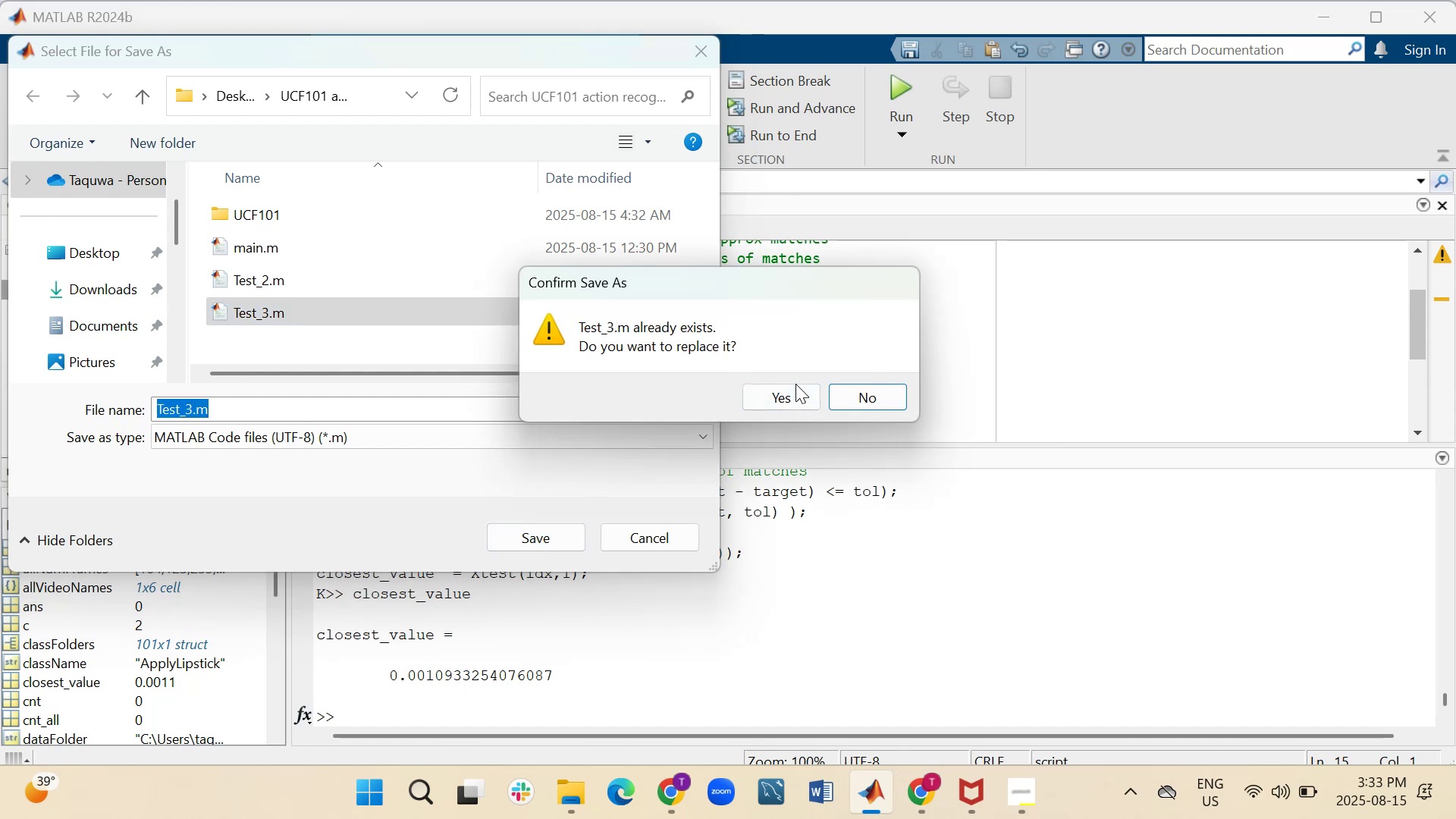 
left_click([782, 405])
 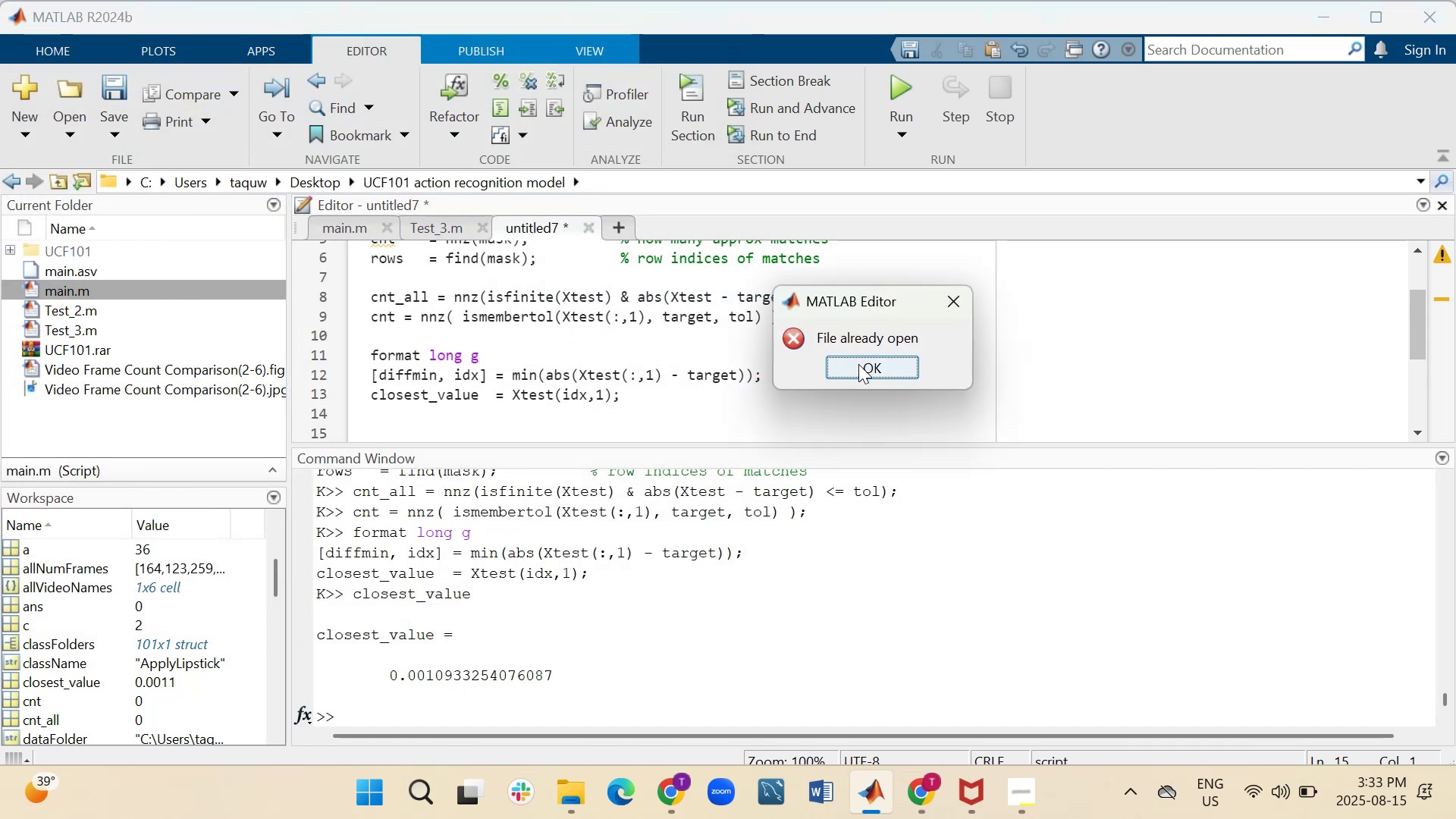 
left_click([858, 365])
 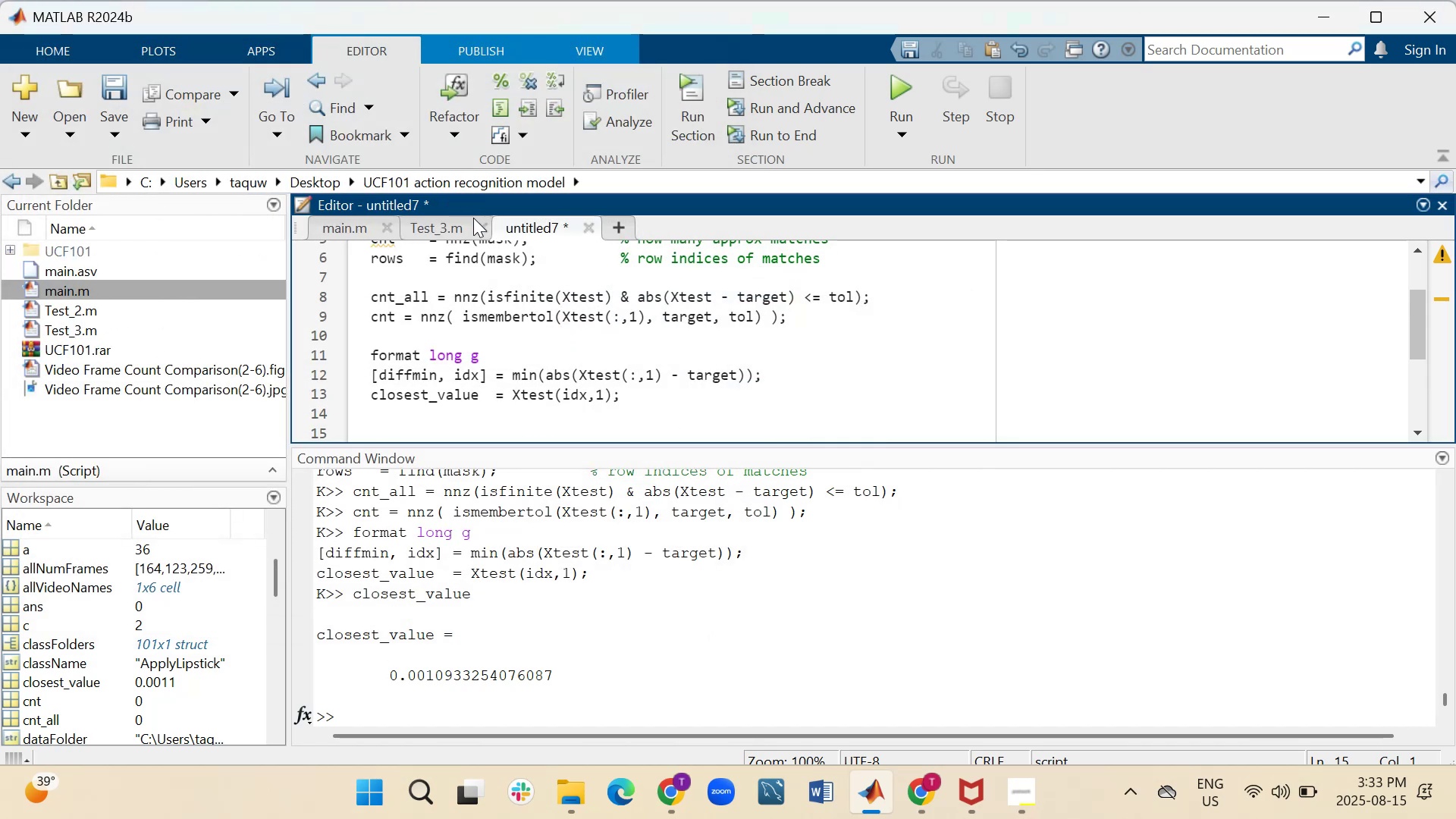 
left_click([478, 230])
 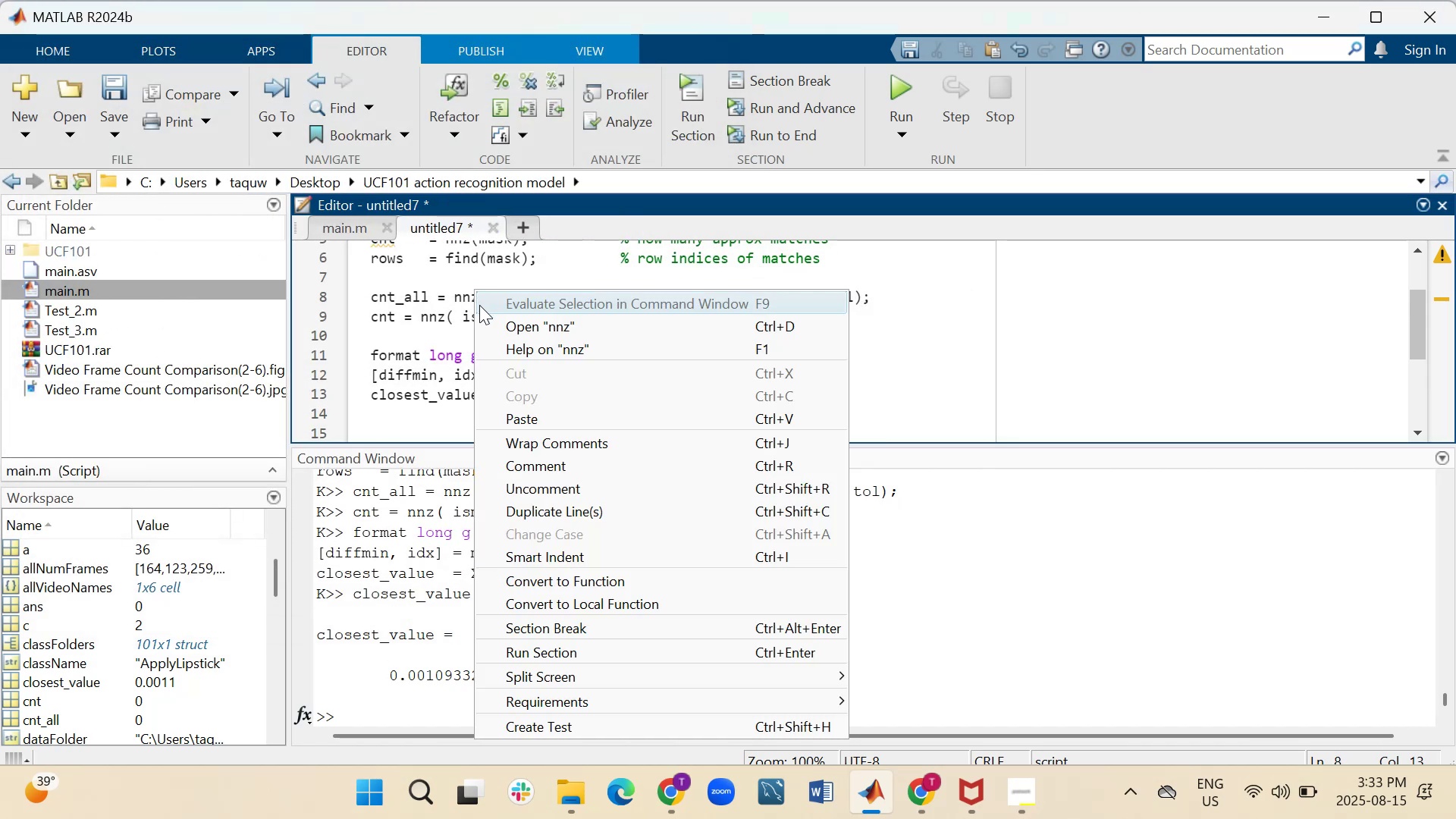 
left_click([475, 366])
 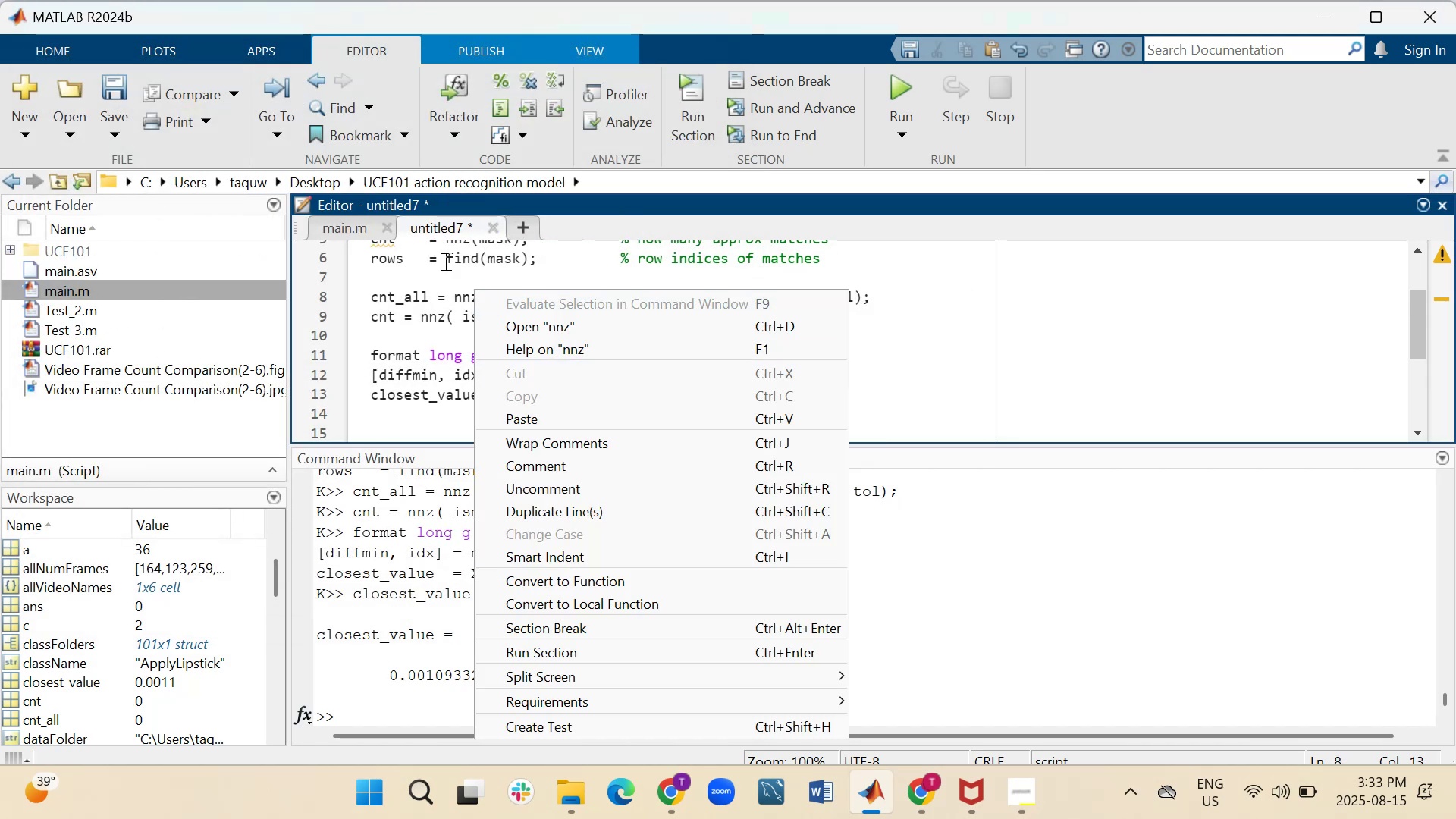 
left_click([429, 287])
 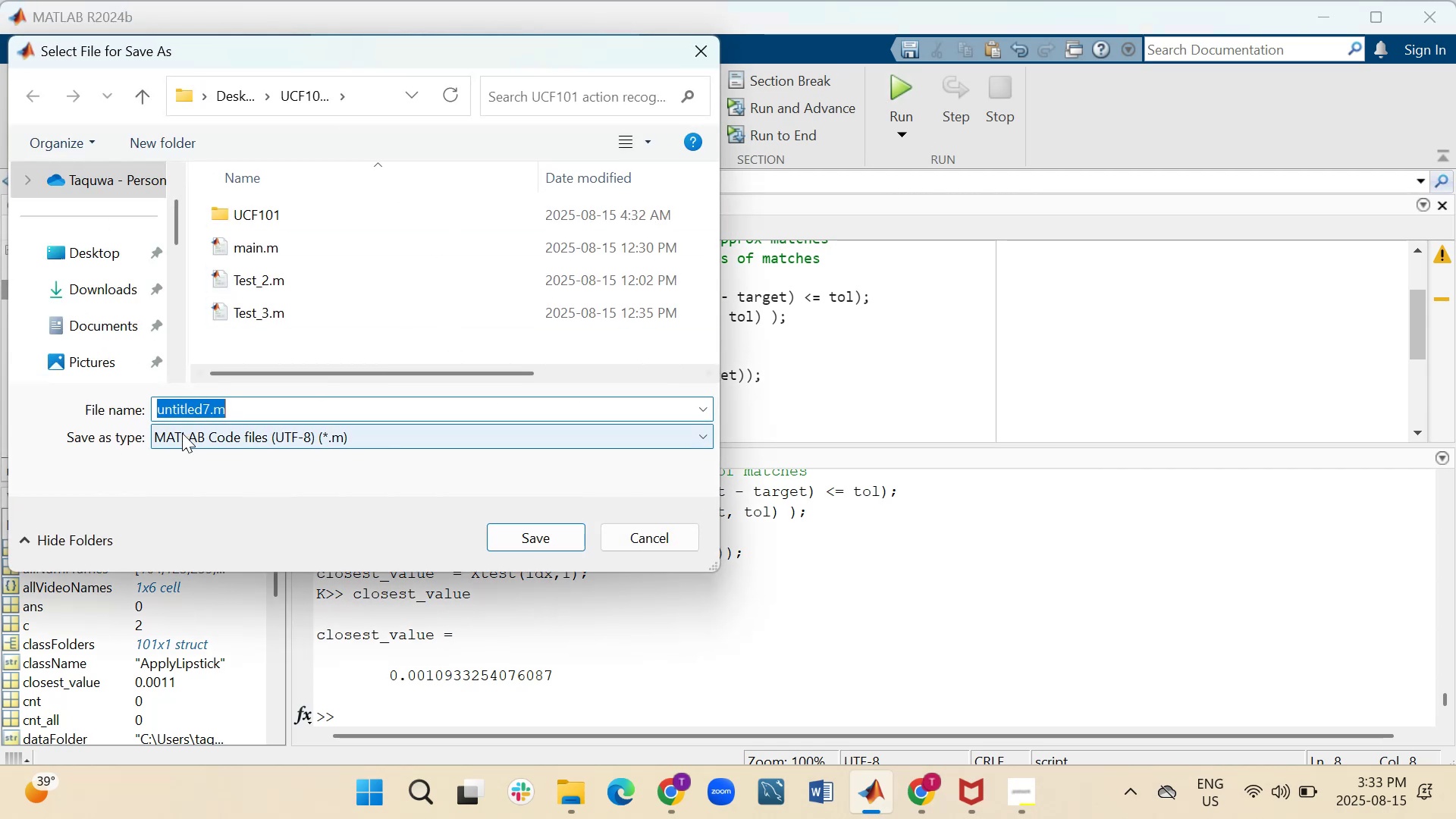 
left_click([270, 310])
 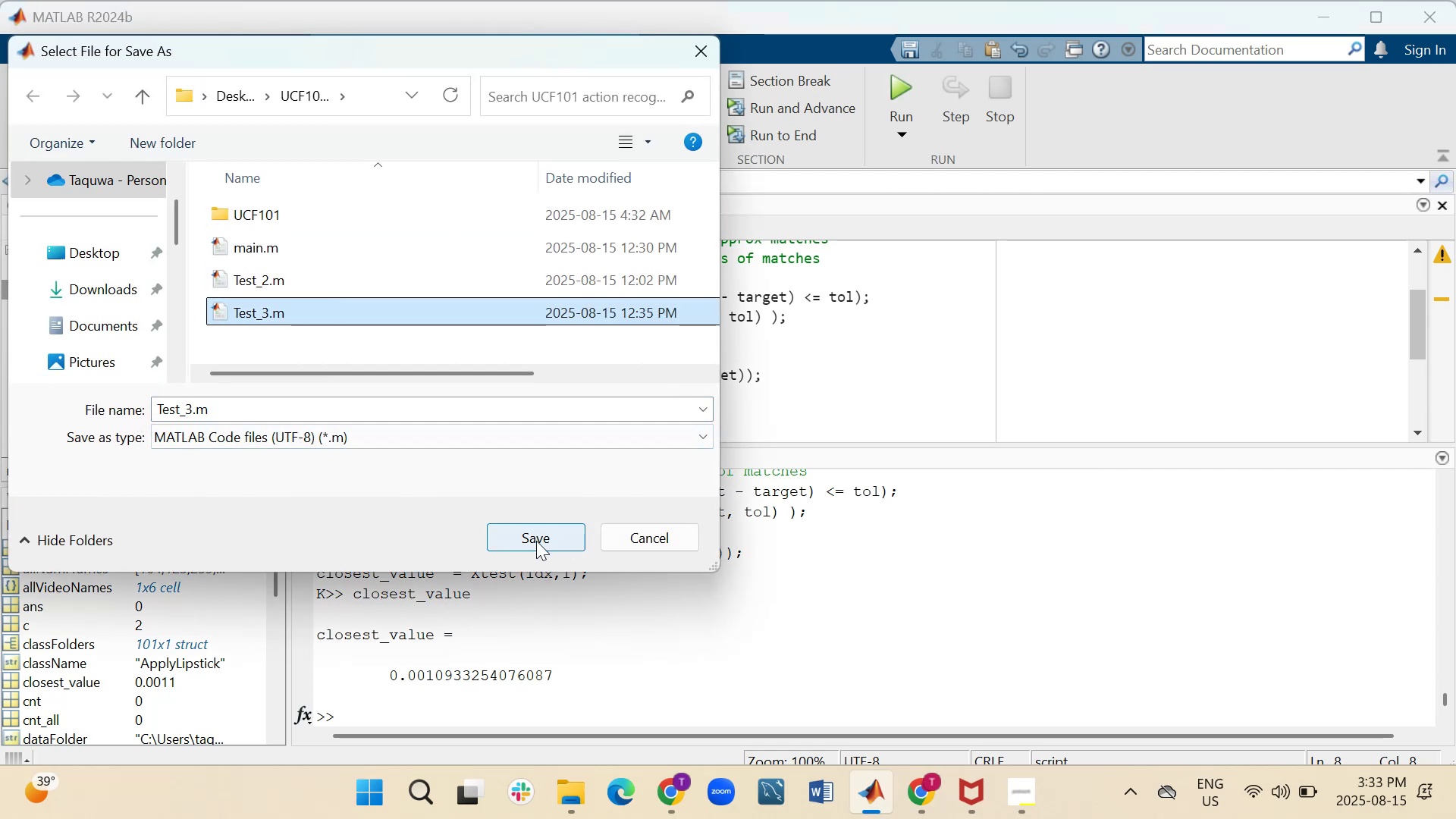 
left_click([532, 534])
 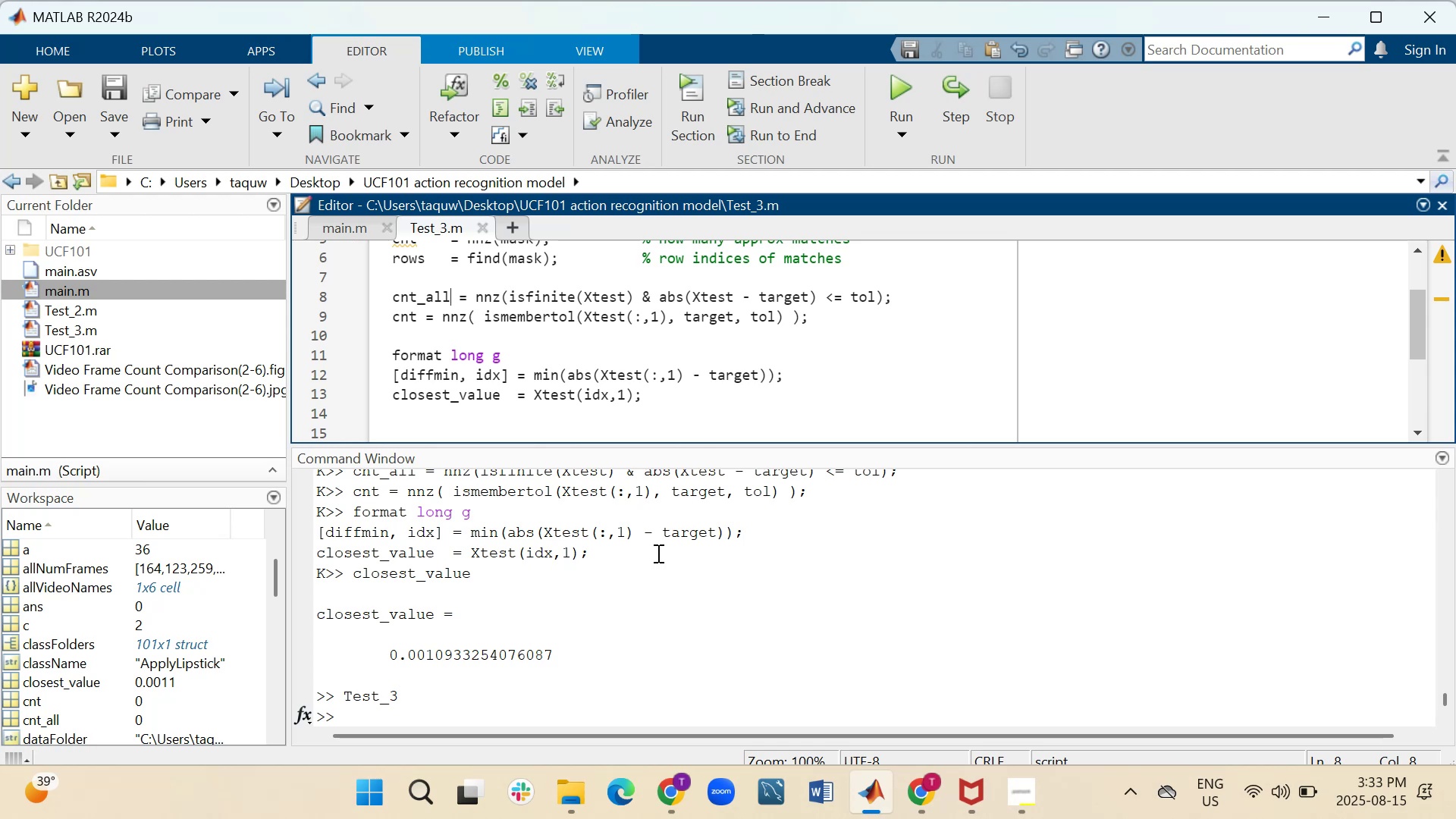 
wait(26.9)
 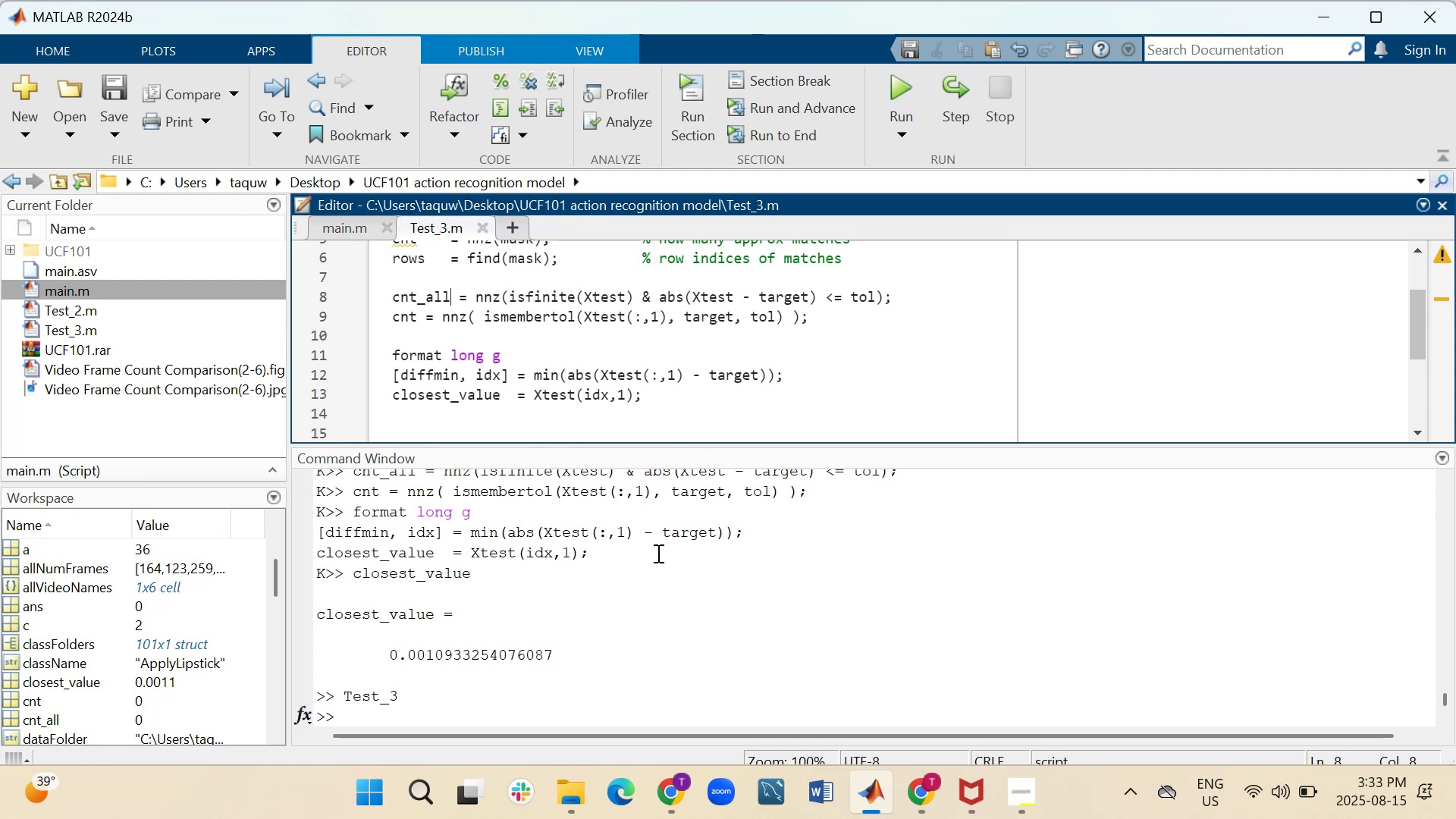 
scroll: coordinate [666, 347], scroll_direction: up, amount: 2.0
 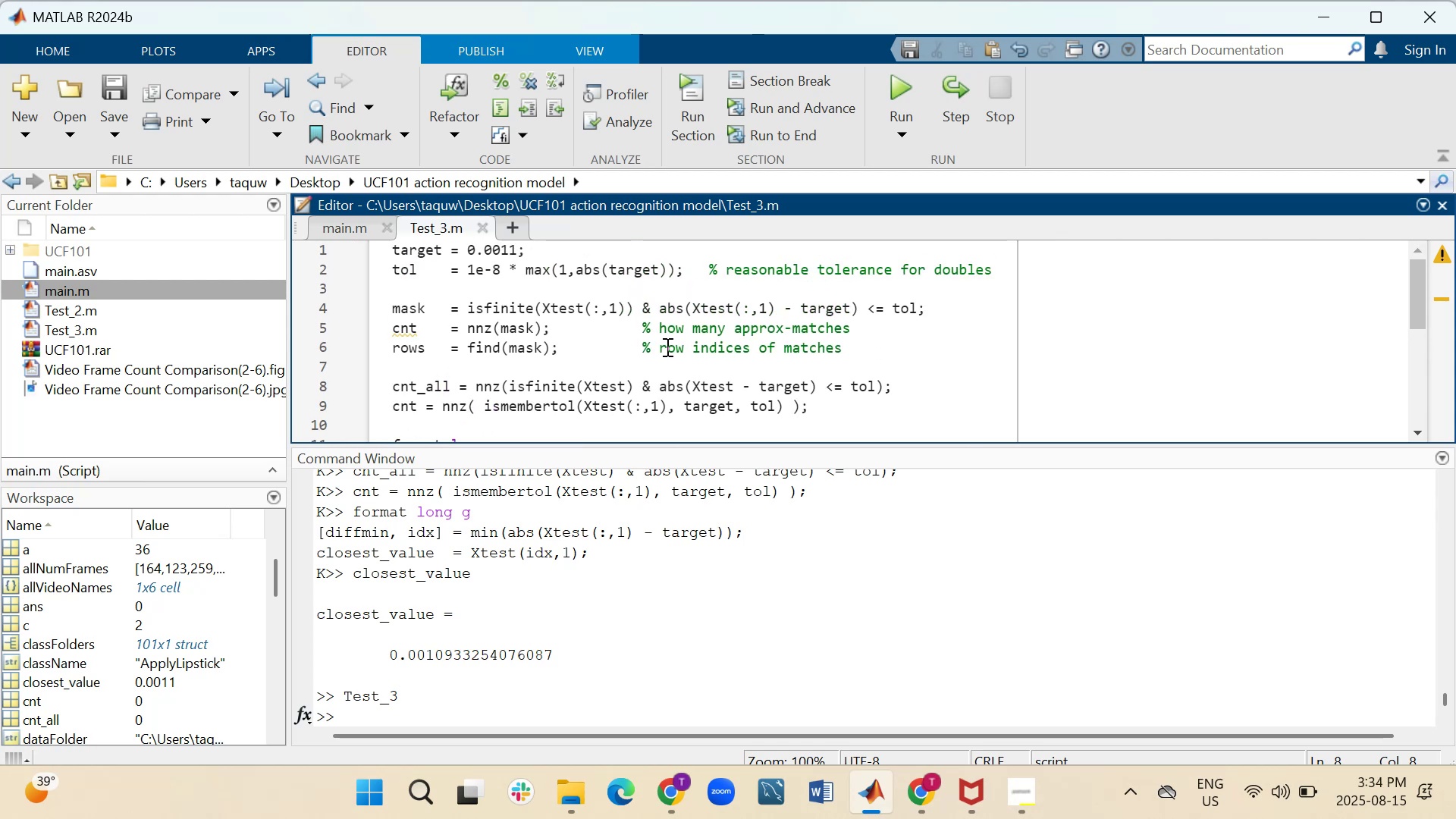 
wait(6.12)
 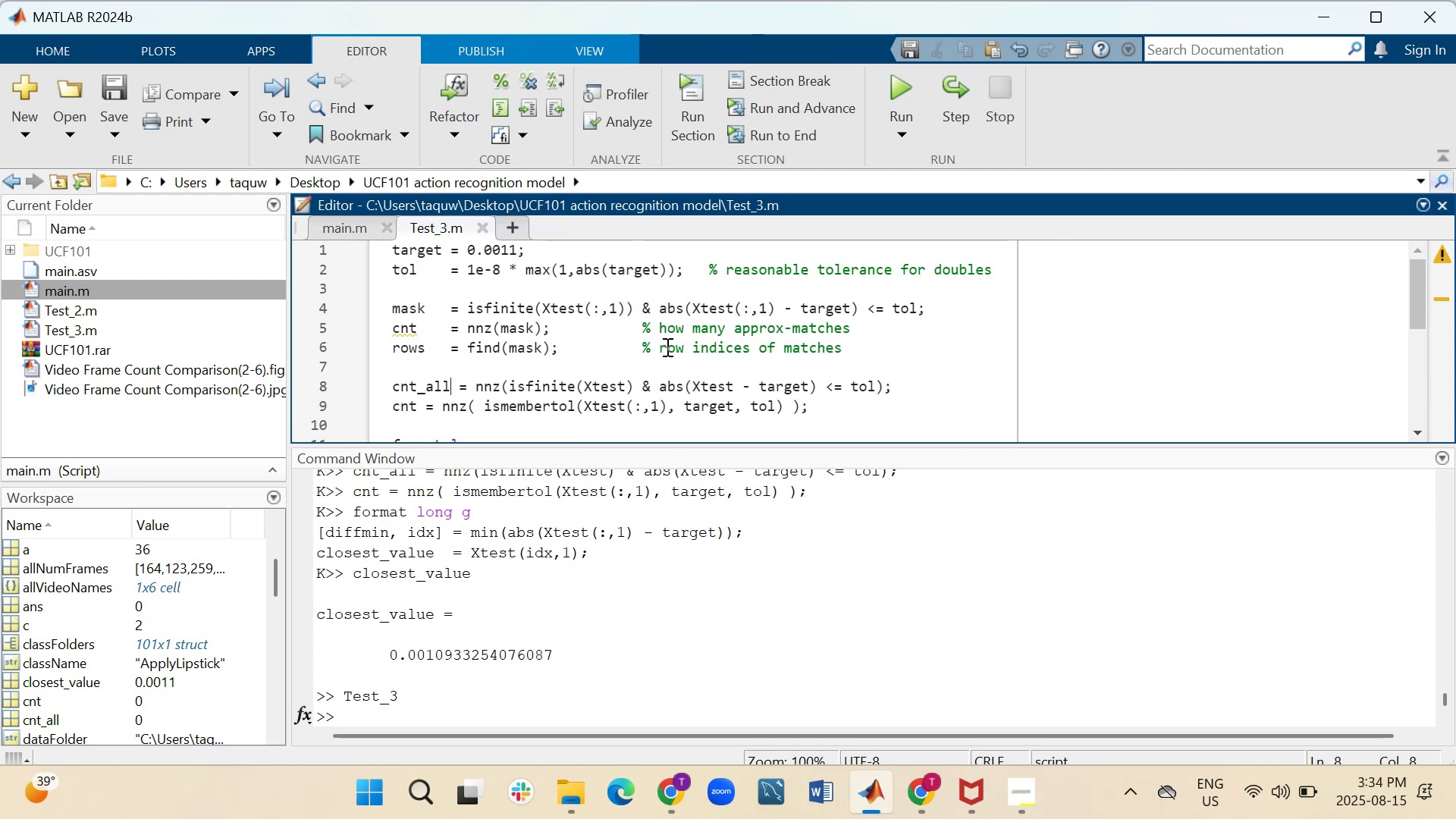 
scroll: coordinate [666, 347], scroll_direction: up, amount: 1.0
 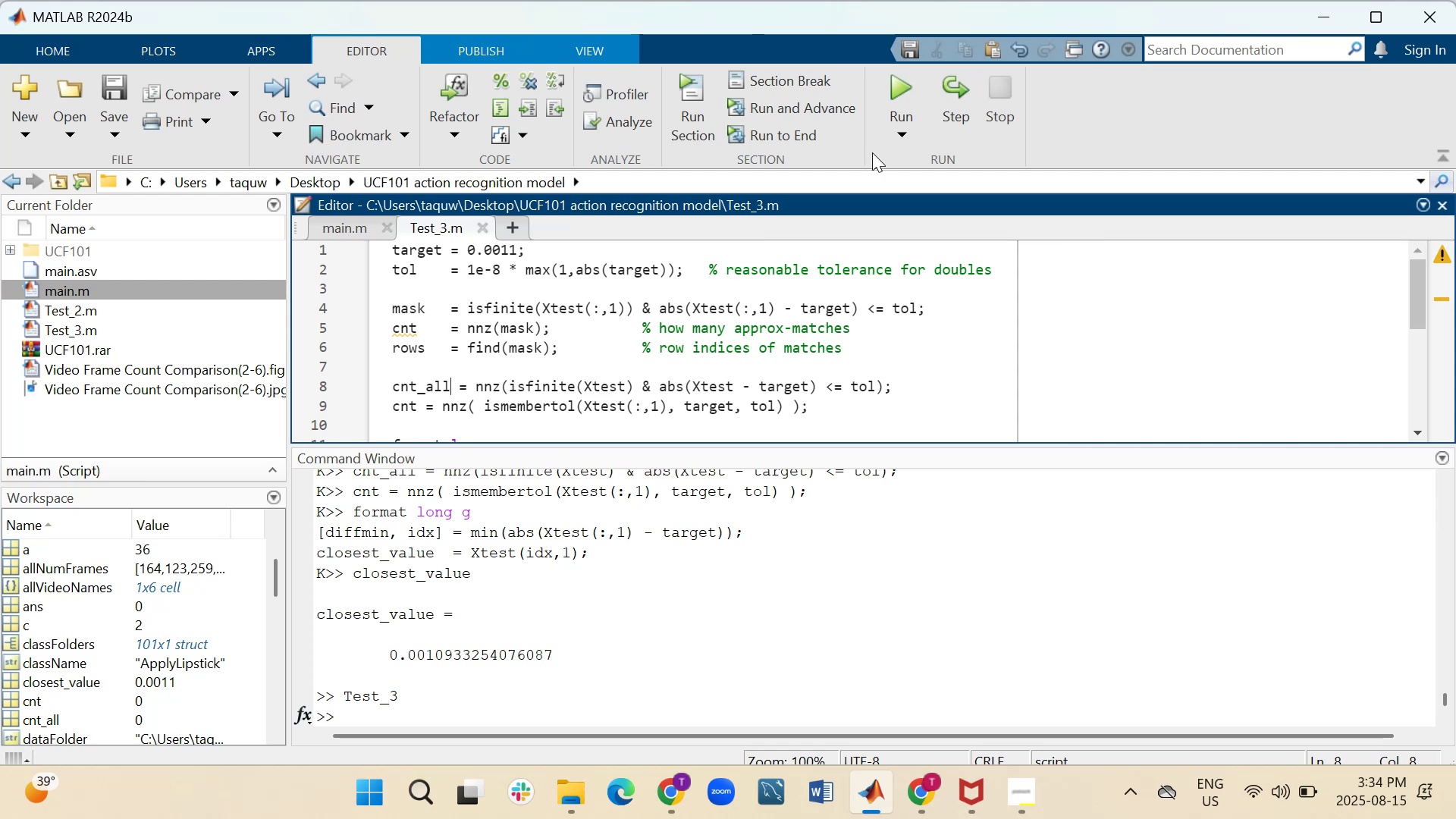 
left_click([890, 72])
 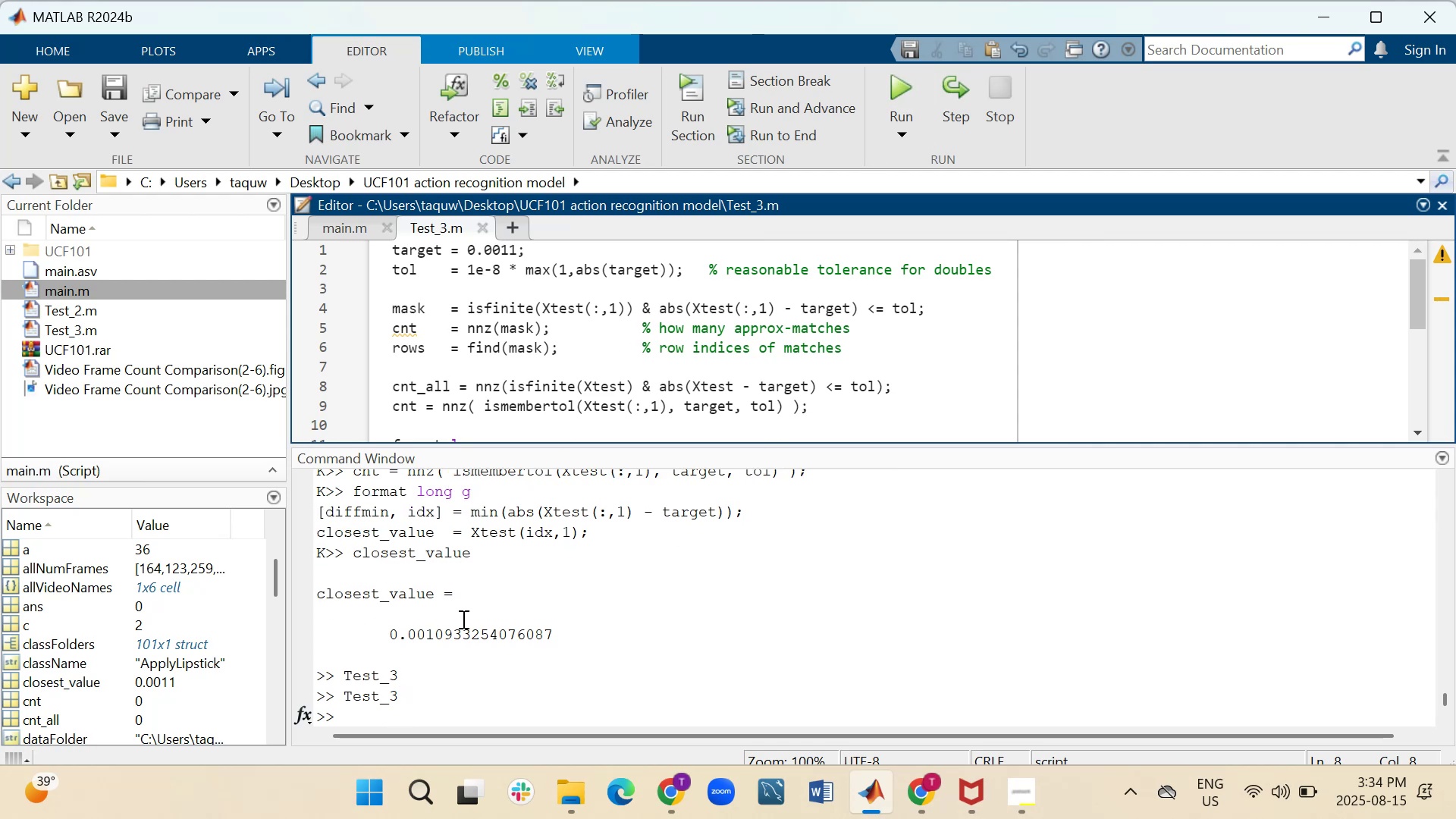 
scroll: coordinate [537, 318], scroll_direction: down, amount: 2.0
 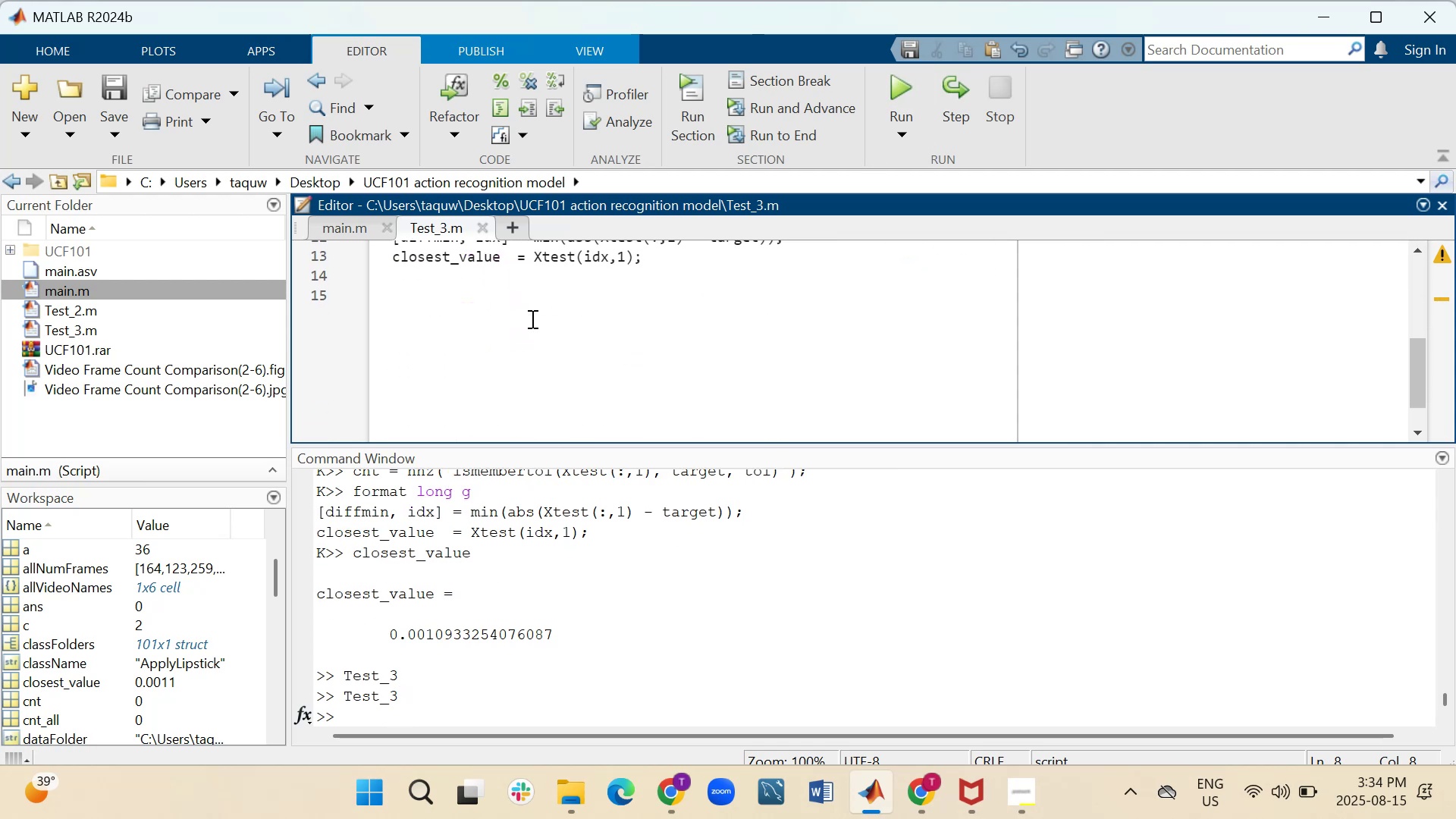 
scroll: coordinate [531, 318], scroll_direction: up, amount: 1.0
 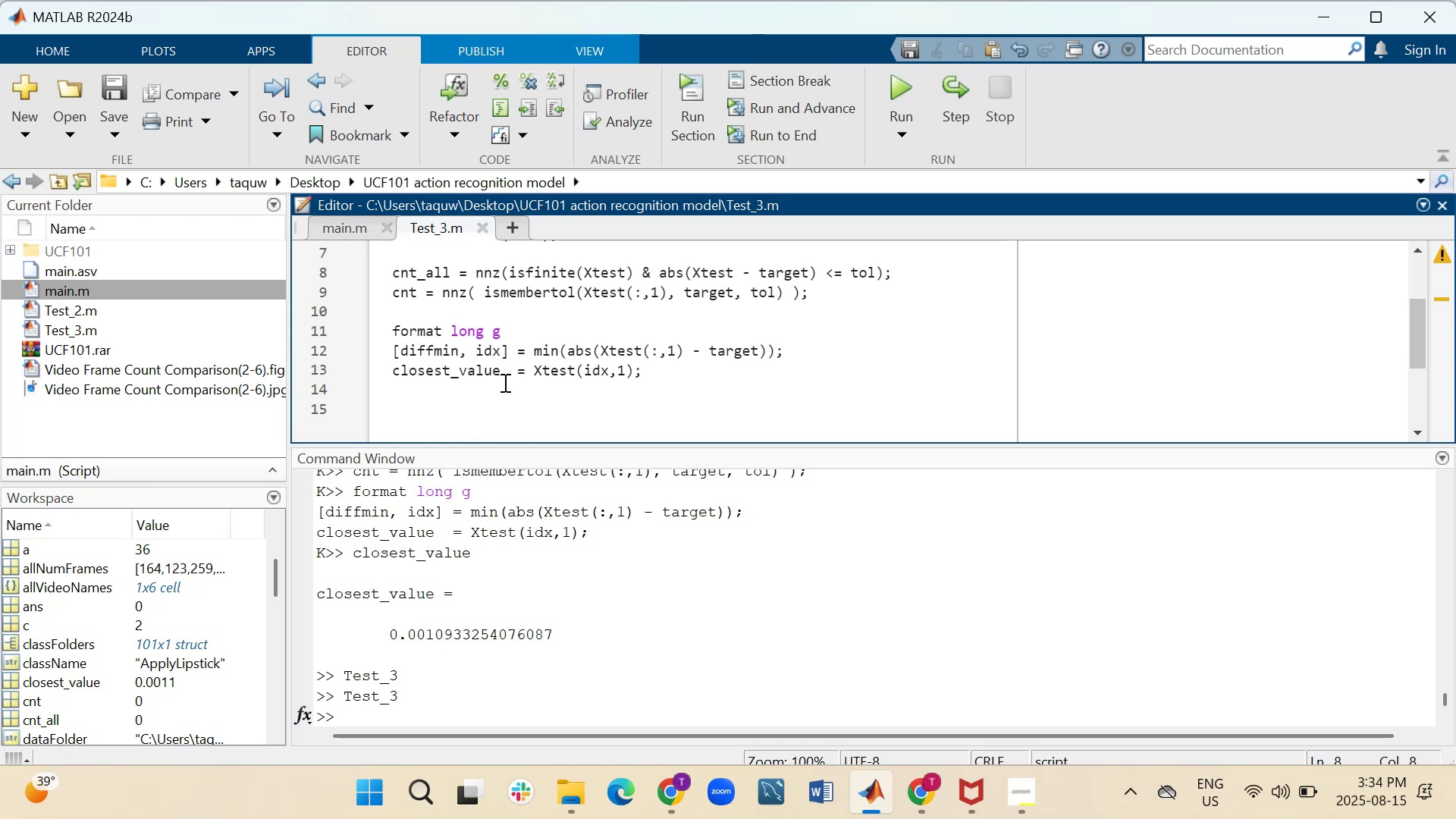 
left_click_drag(start_coordinate=[503, 375], to_coordinate=[382, 376])
 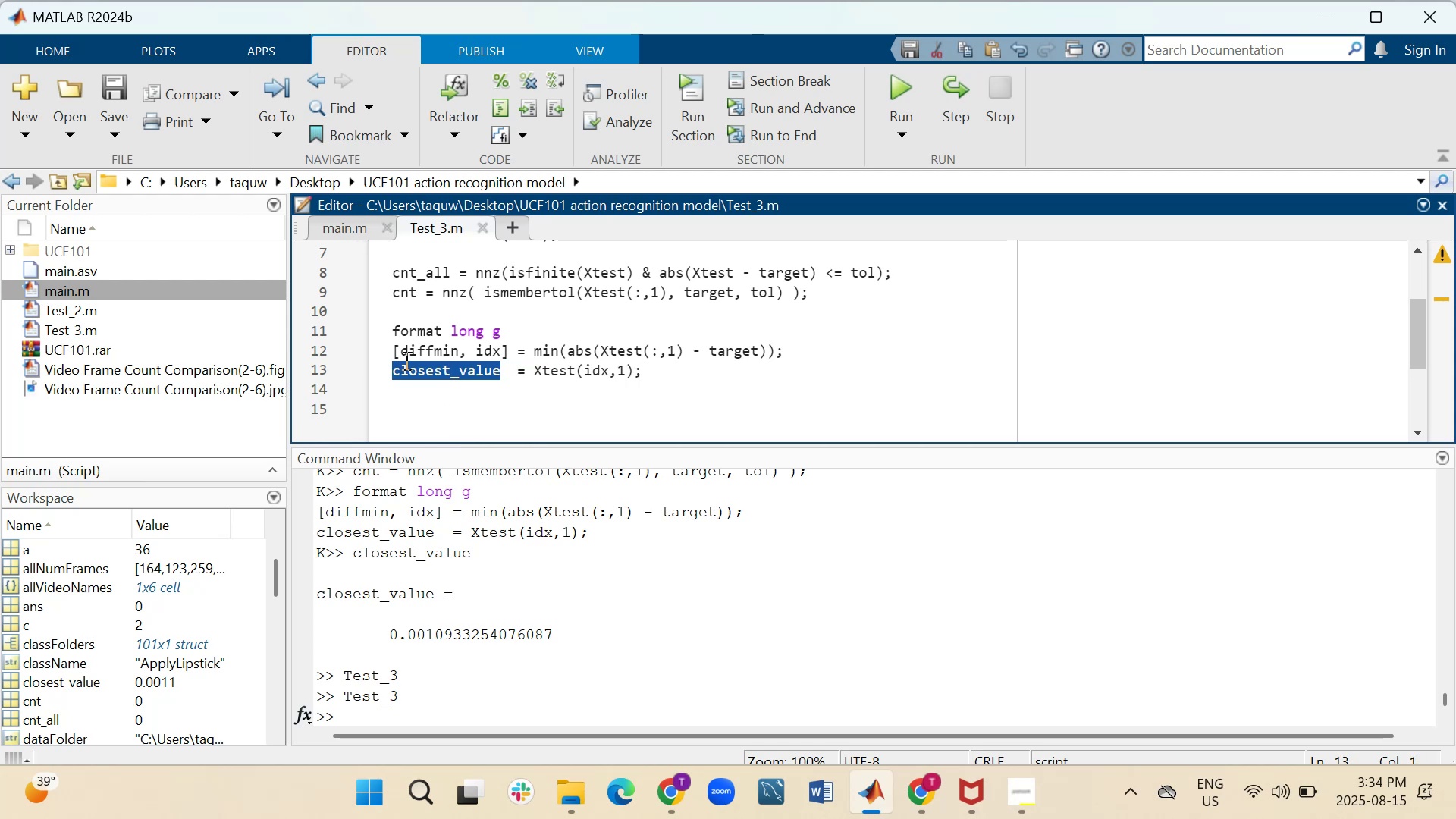 
right_click([410, 362])
 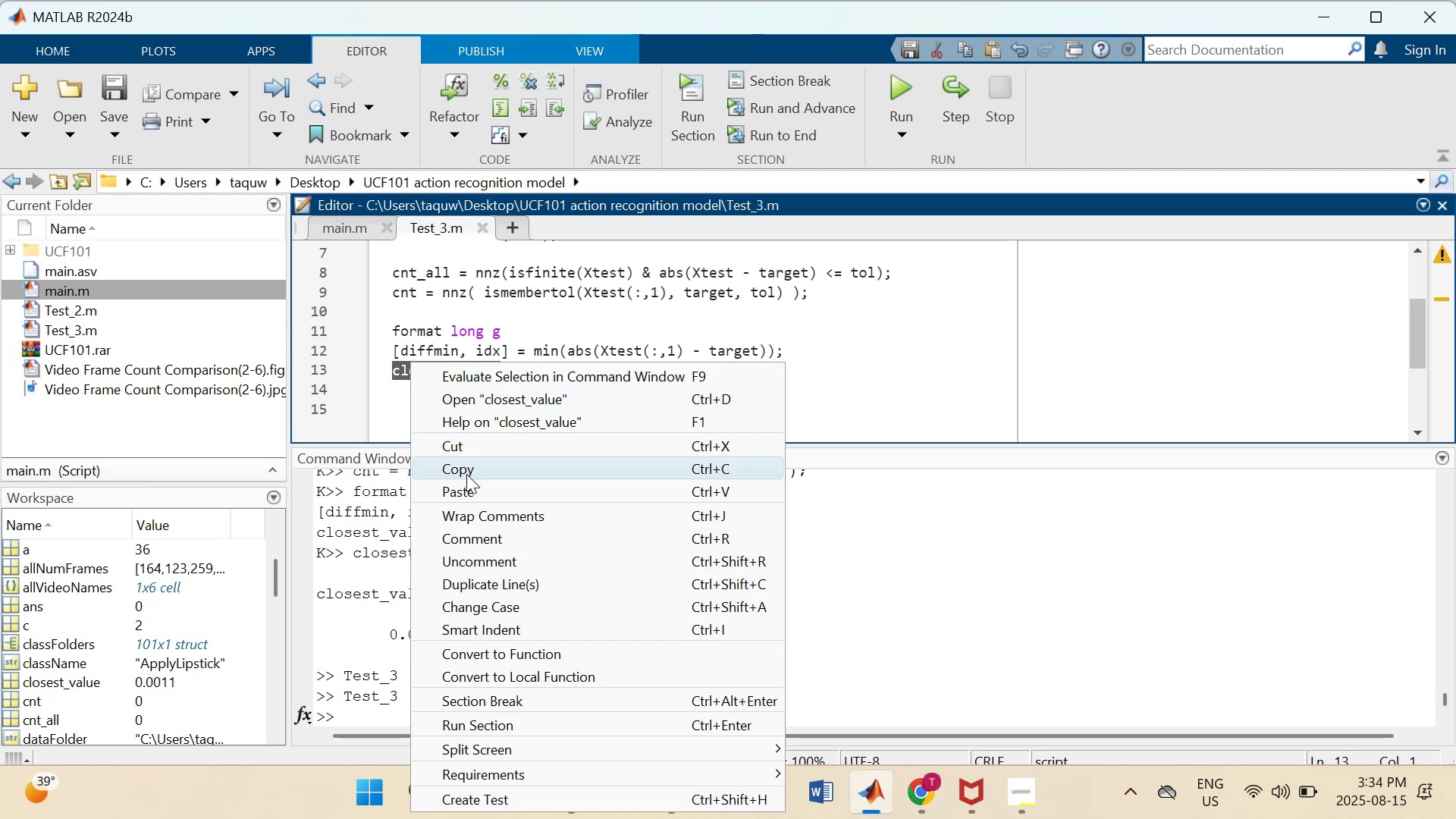 
left_click([466, 475])
 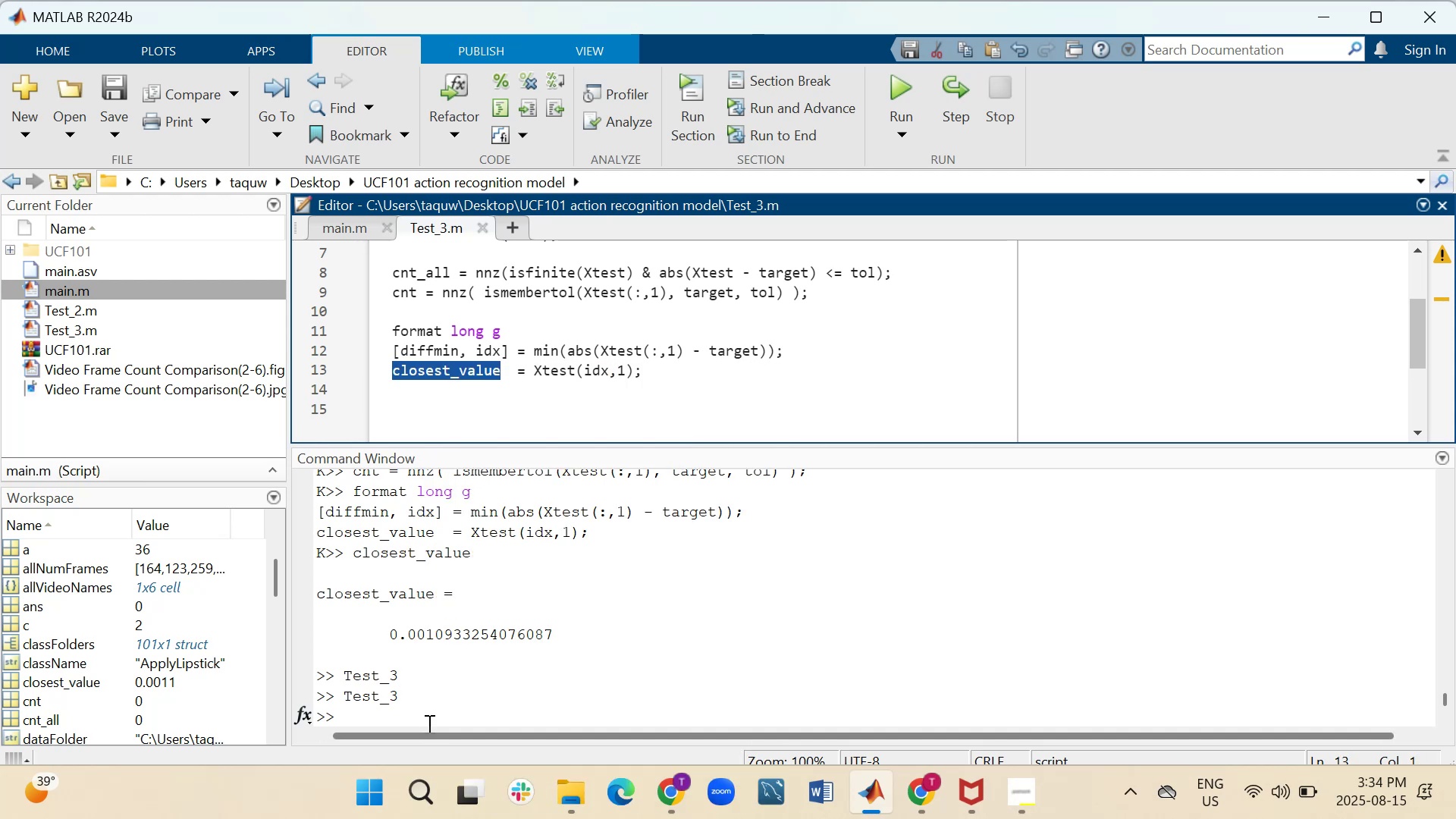 
left_click([425, 711])
 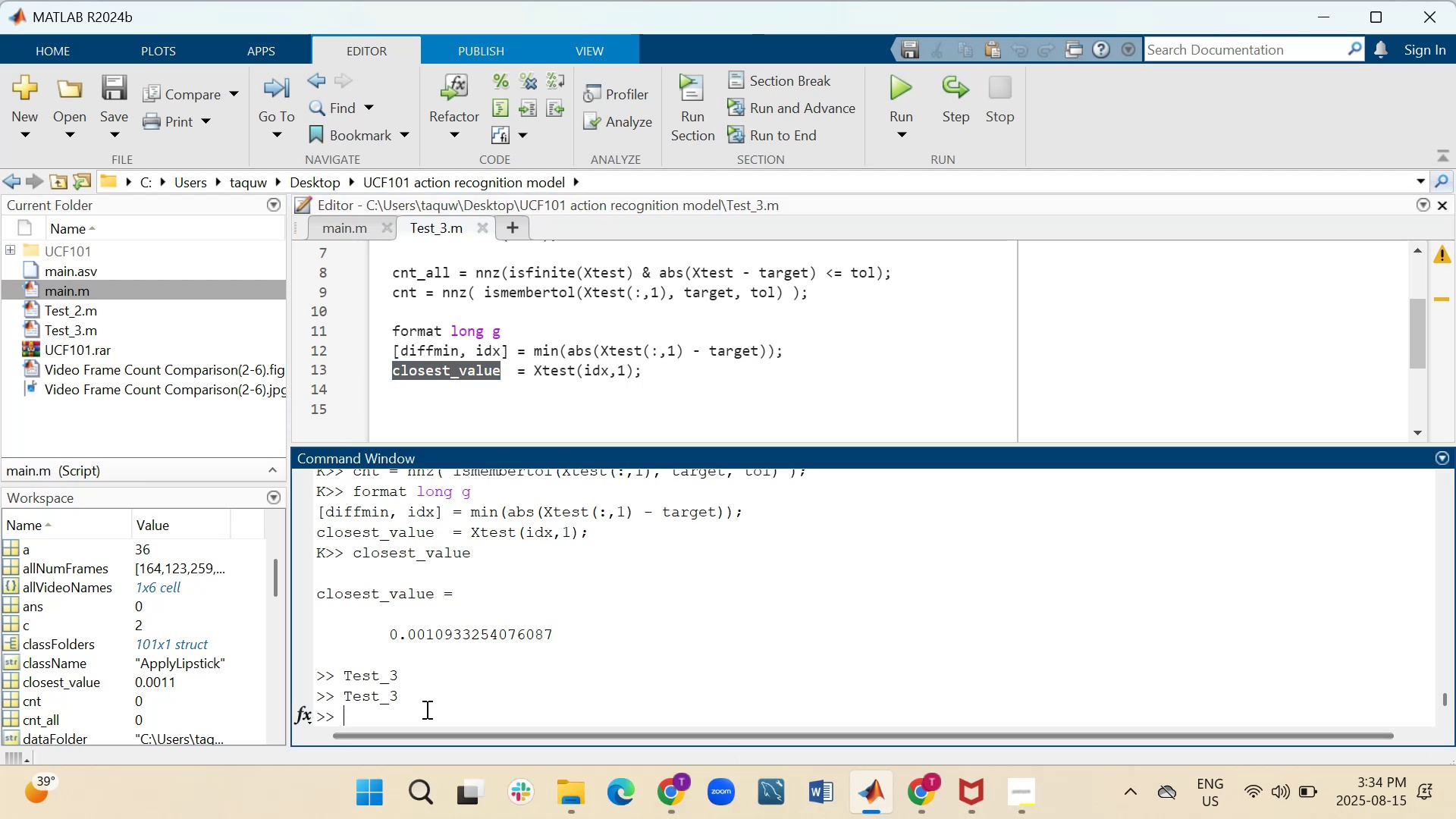 
right_click([425, 709])
 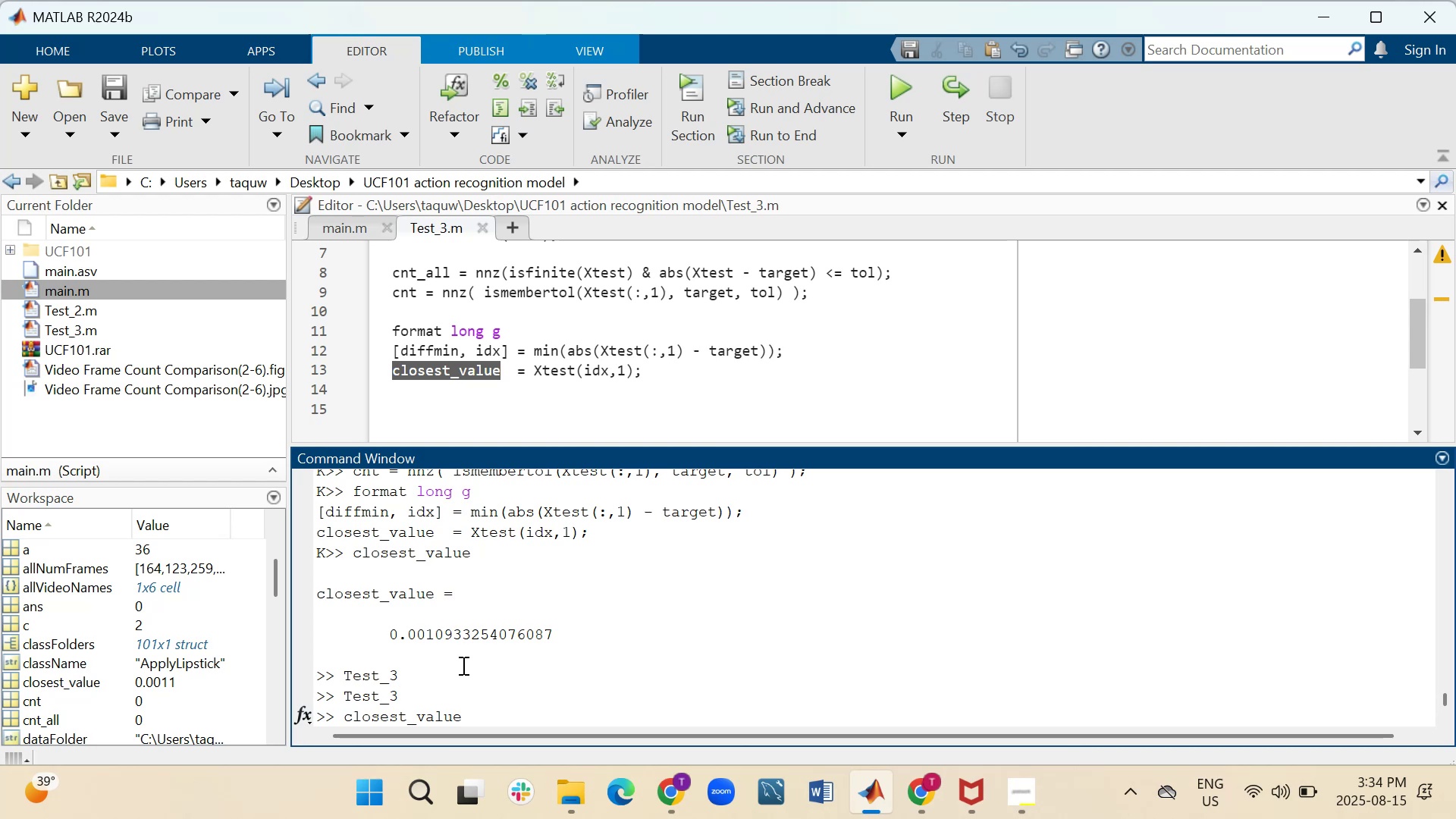 
key(Enter)
 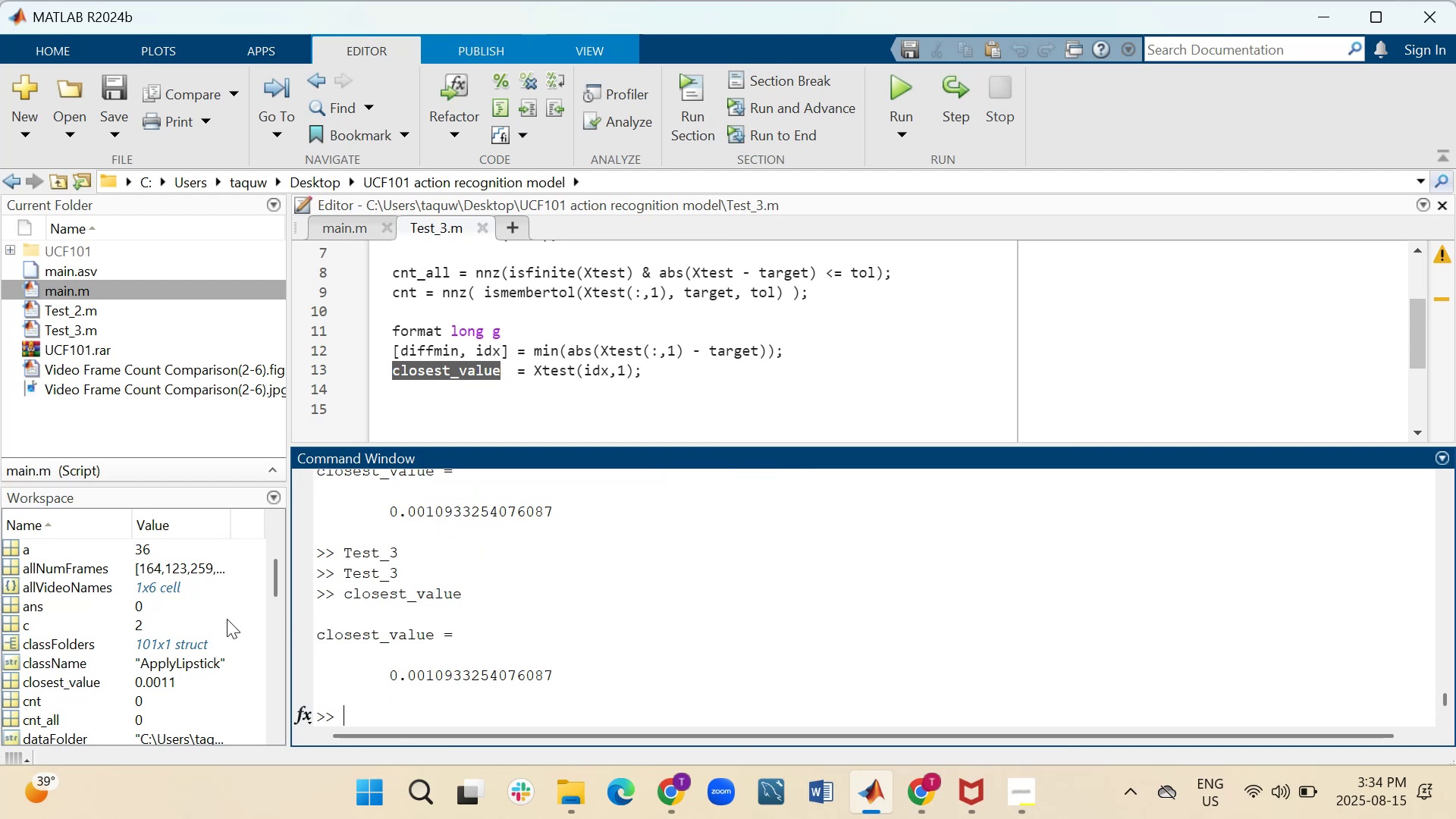 
wait(7.93)
 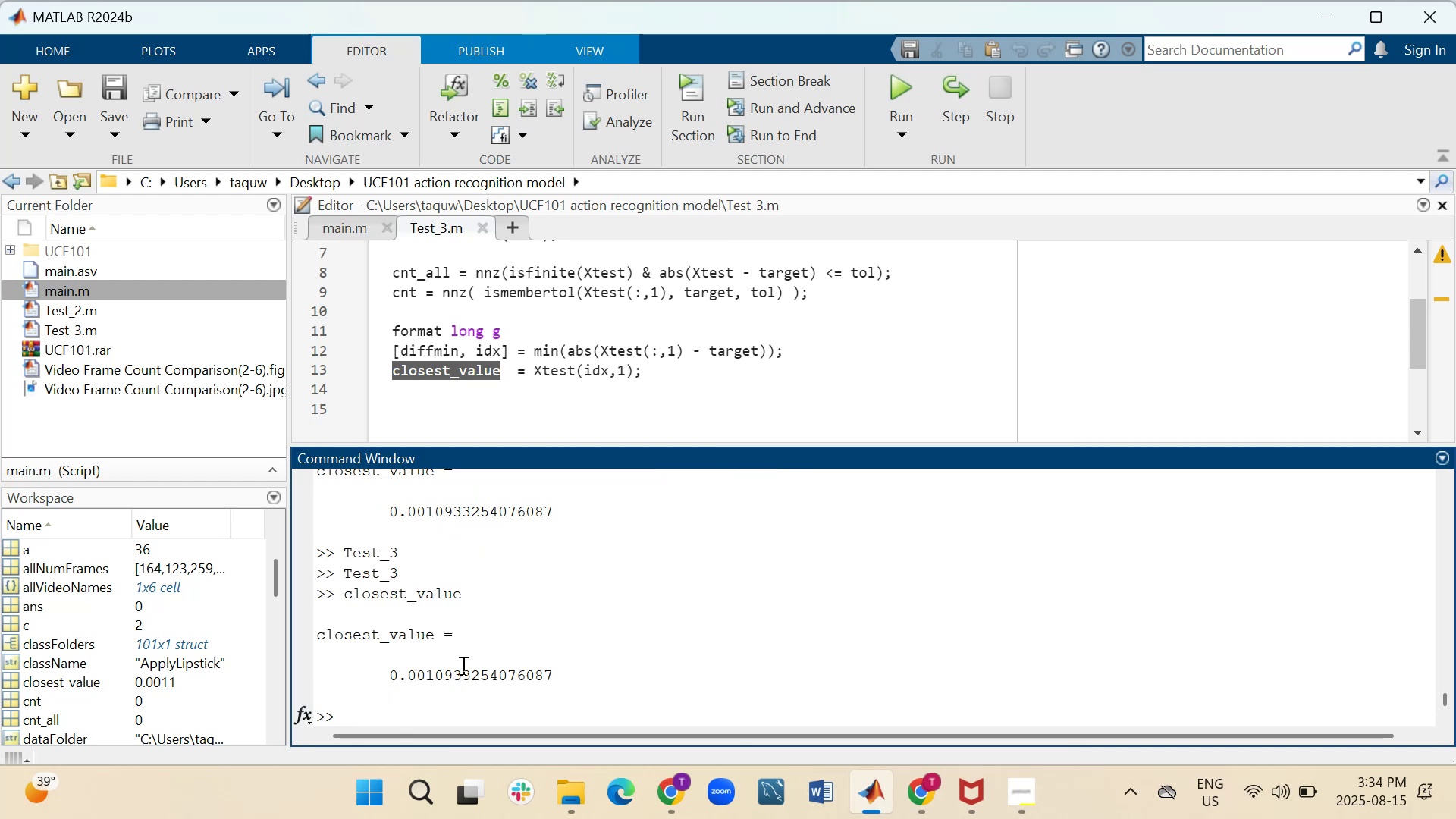 
scroll: coordinate [77, 628], scroll_direction: up, amount: 2.0
 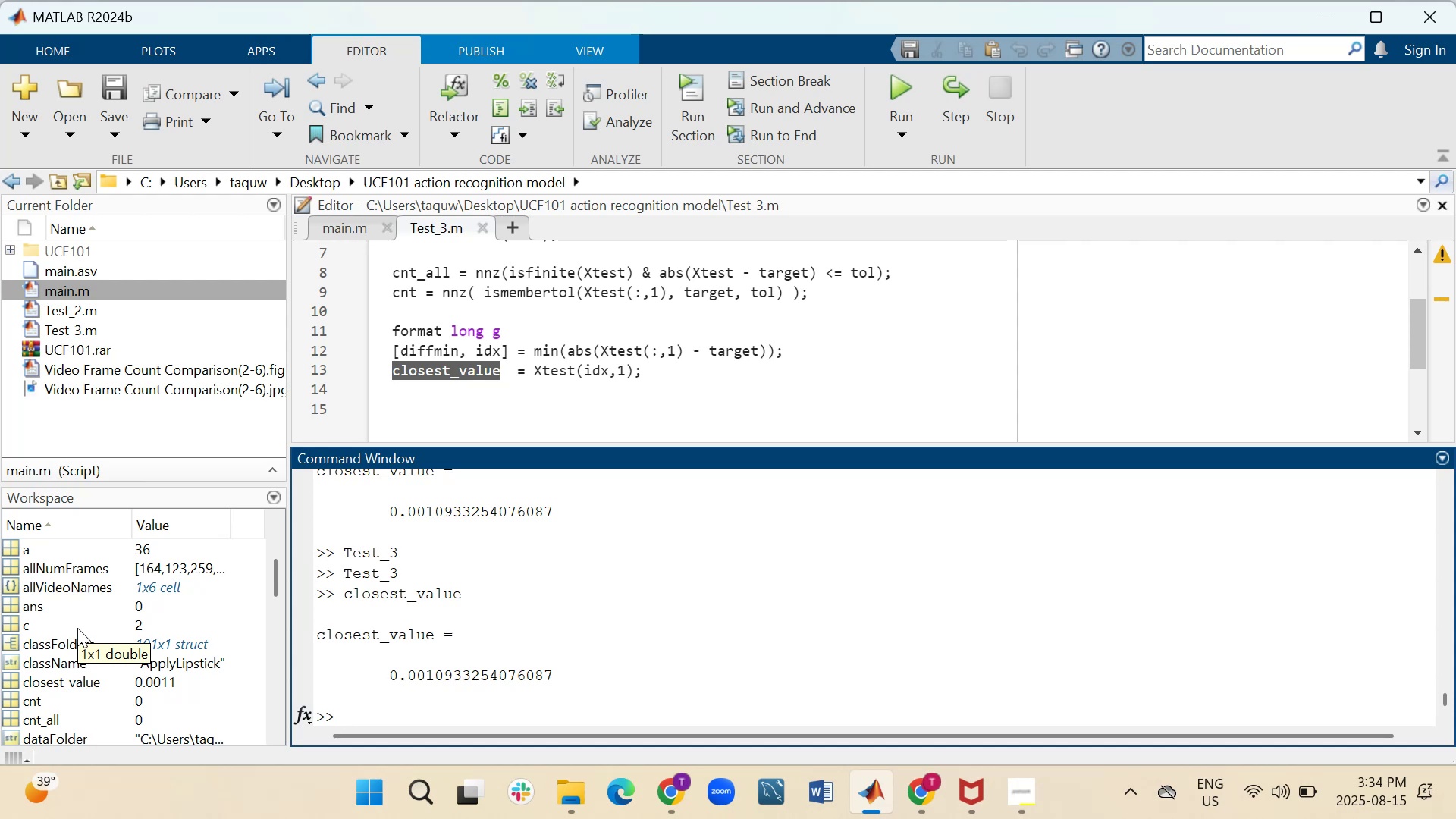 
scroll: coordinate [77, 628], scroll_direction: down, amount: 2.0
 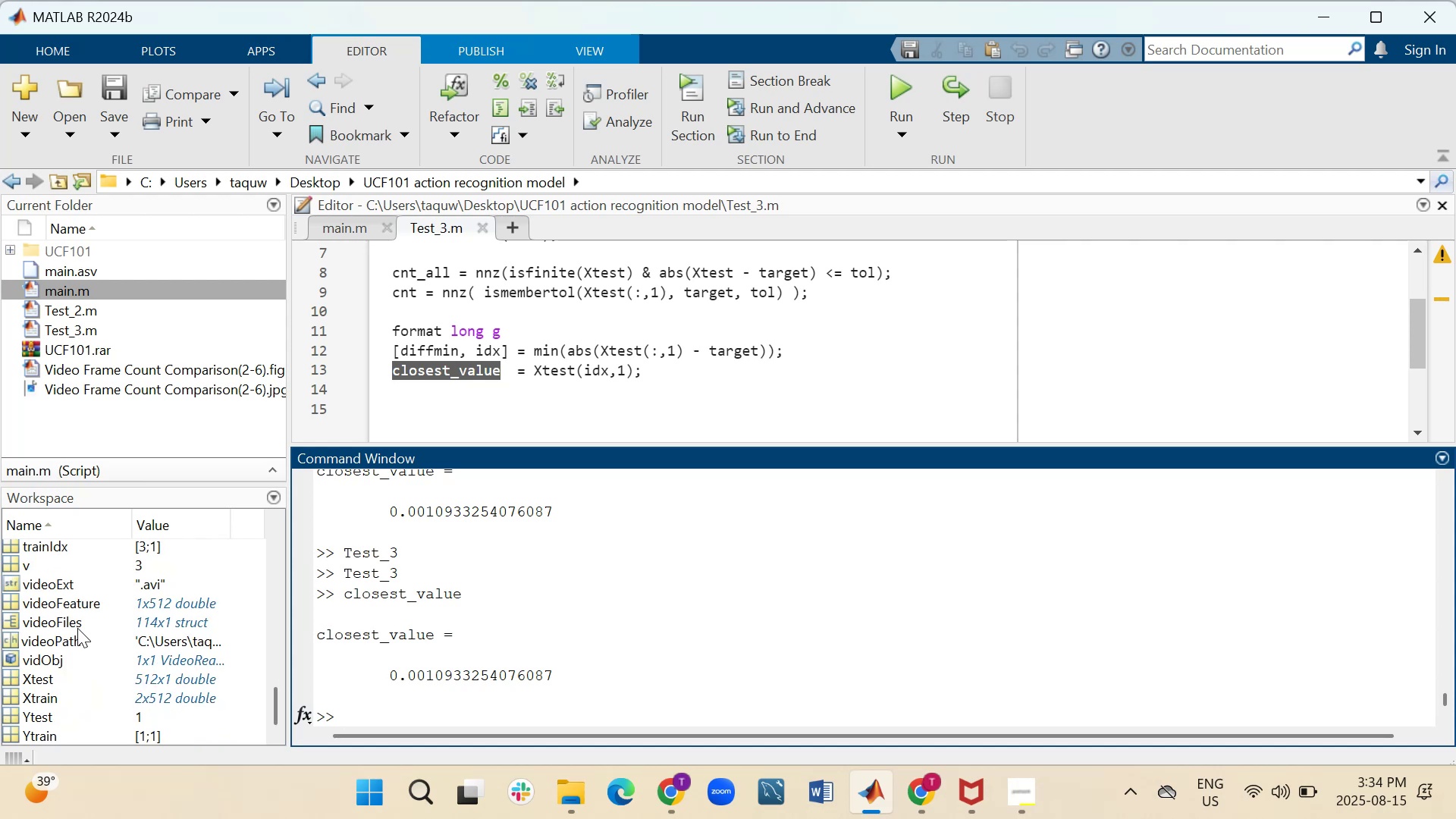 
wait(8.77)
 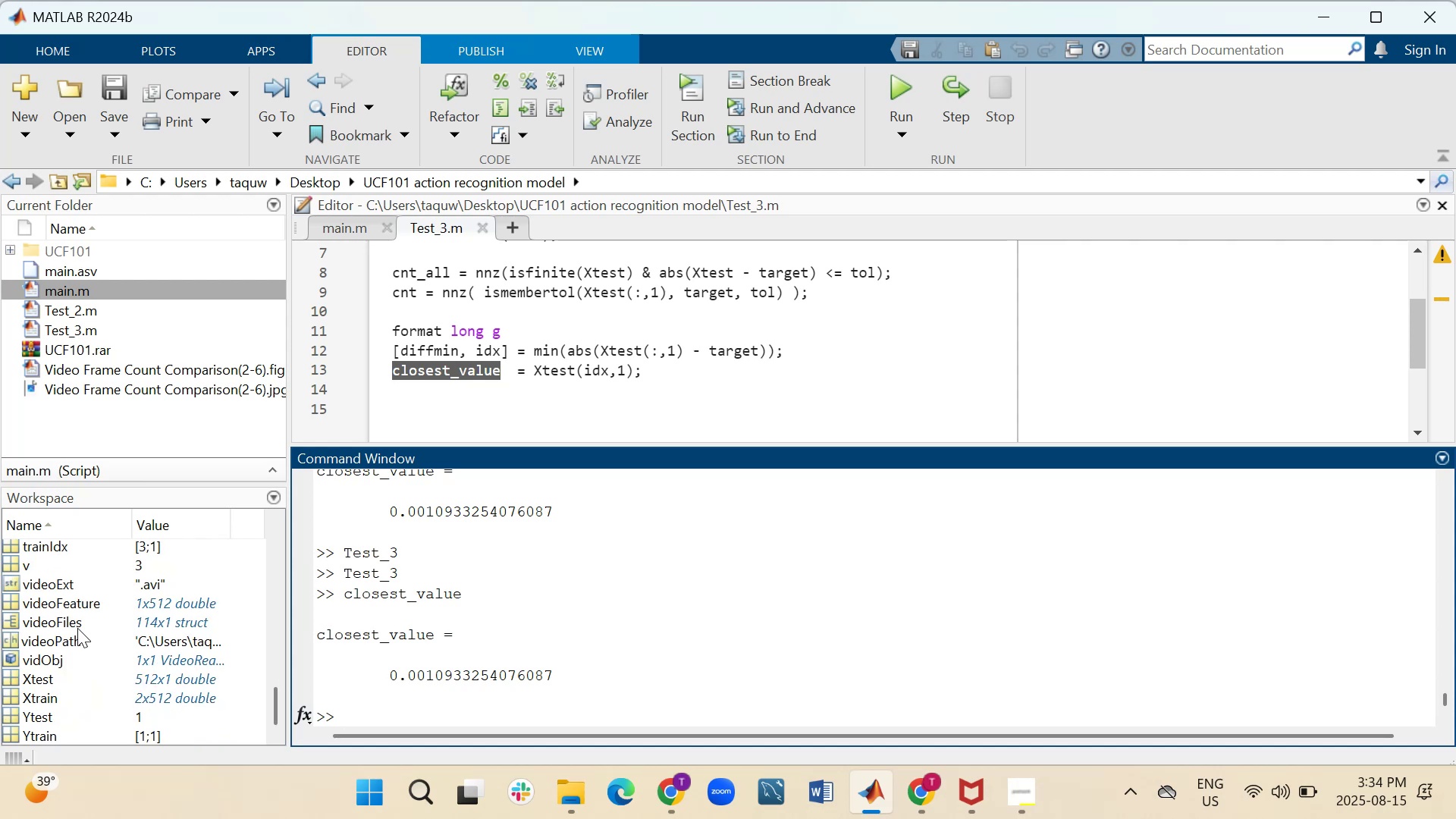 
scroll: coordinate [77, 628], scroll_direction: up, amount: 2.0
 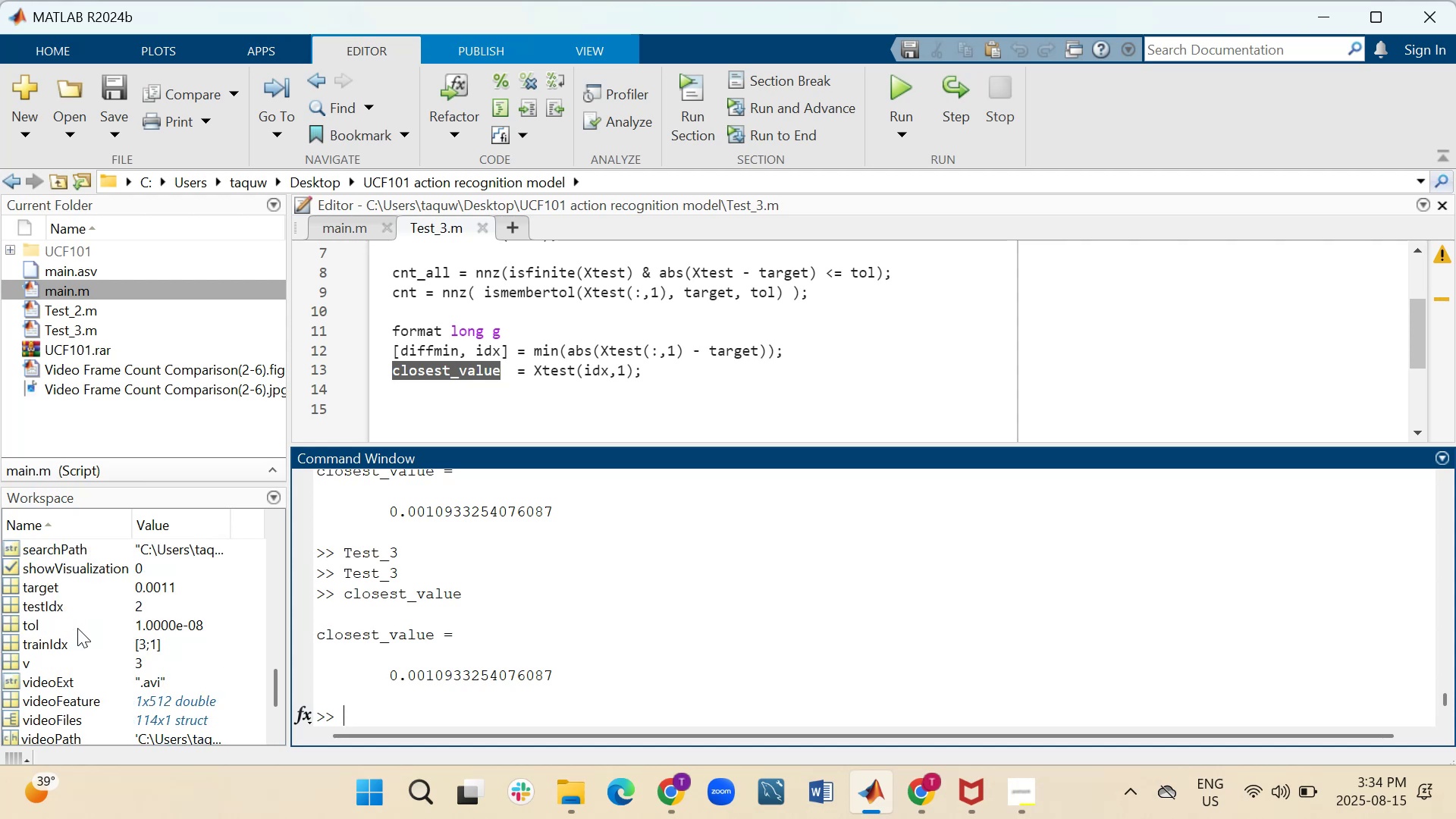 
scroll: coordinate [77, 628], scroll_direction: down, amount: 2.0
 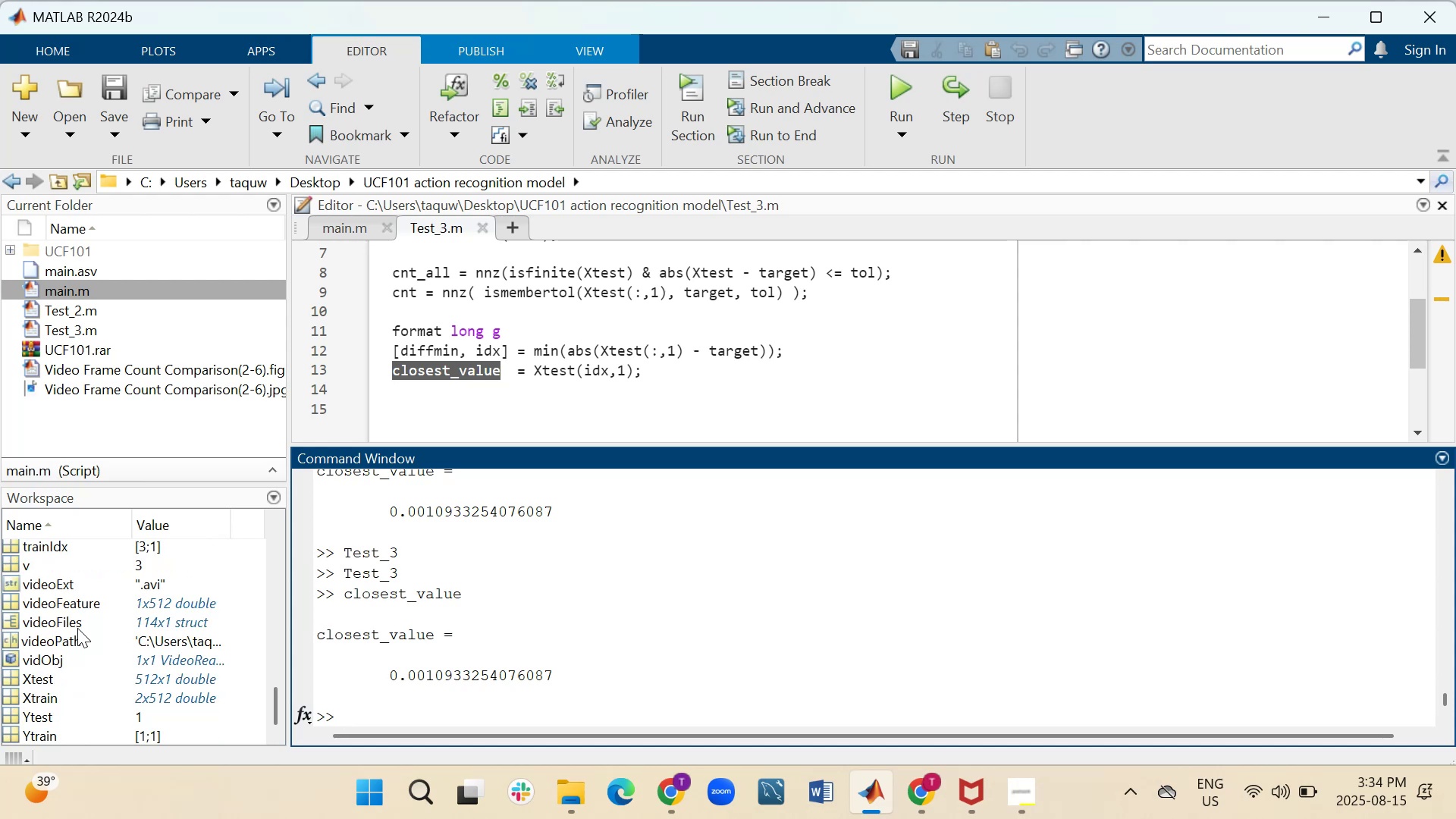 
scroll: coordinate [77, 628], scroll_direction: up, amount: 3.0
 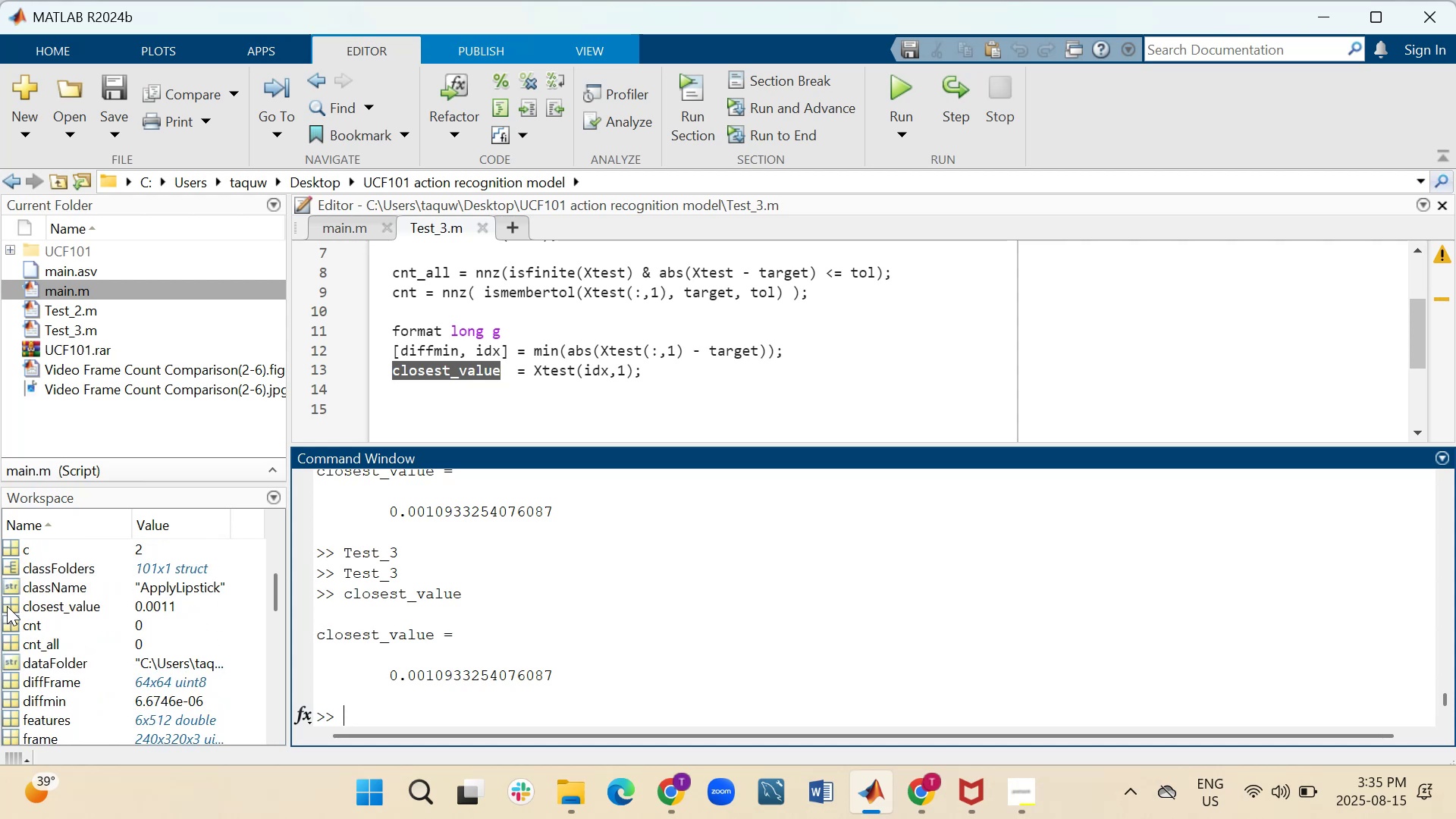 
double_click([8, 606])
 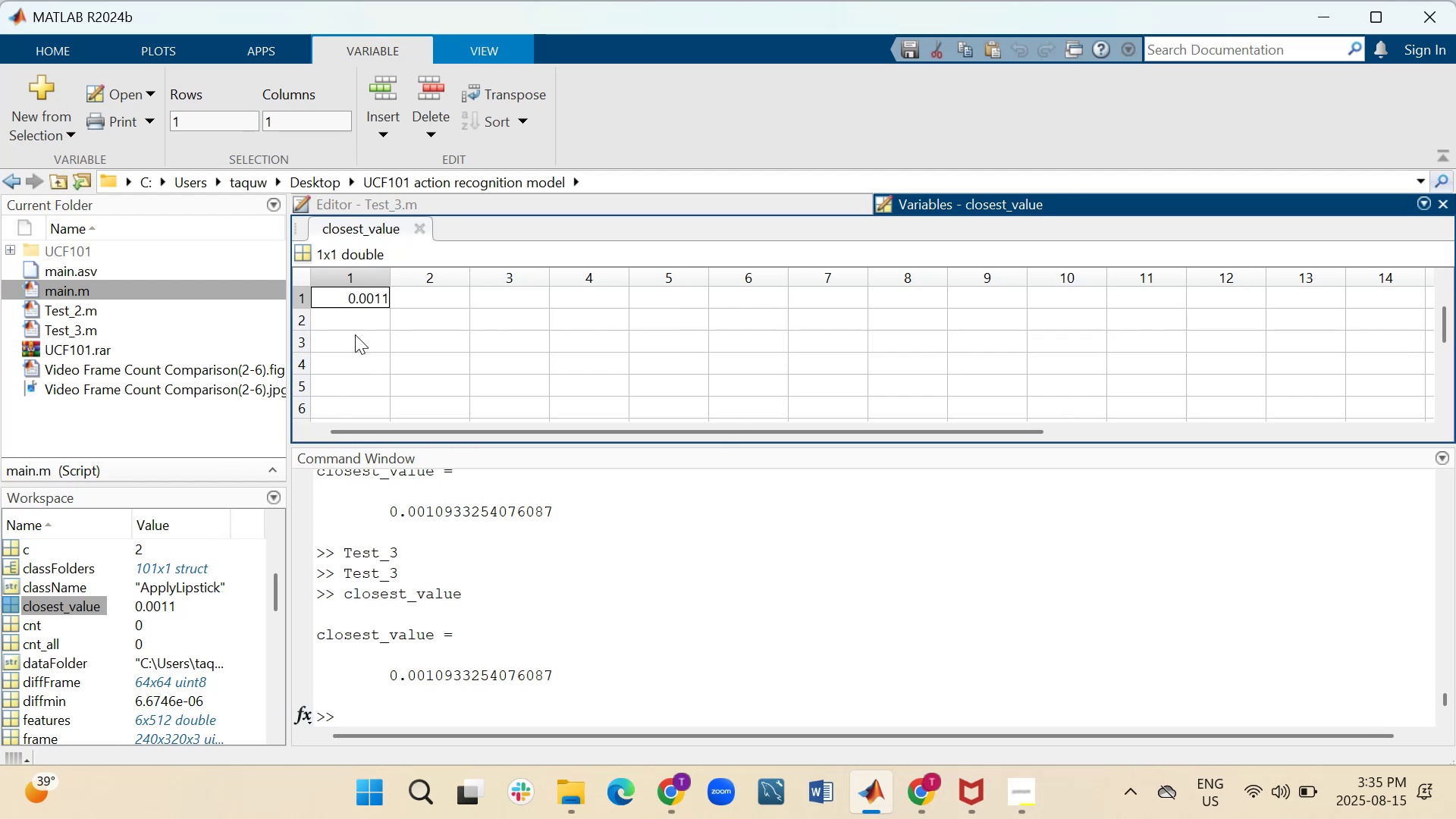 
wait(7.64)
 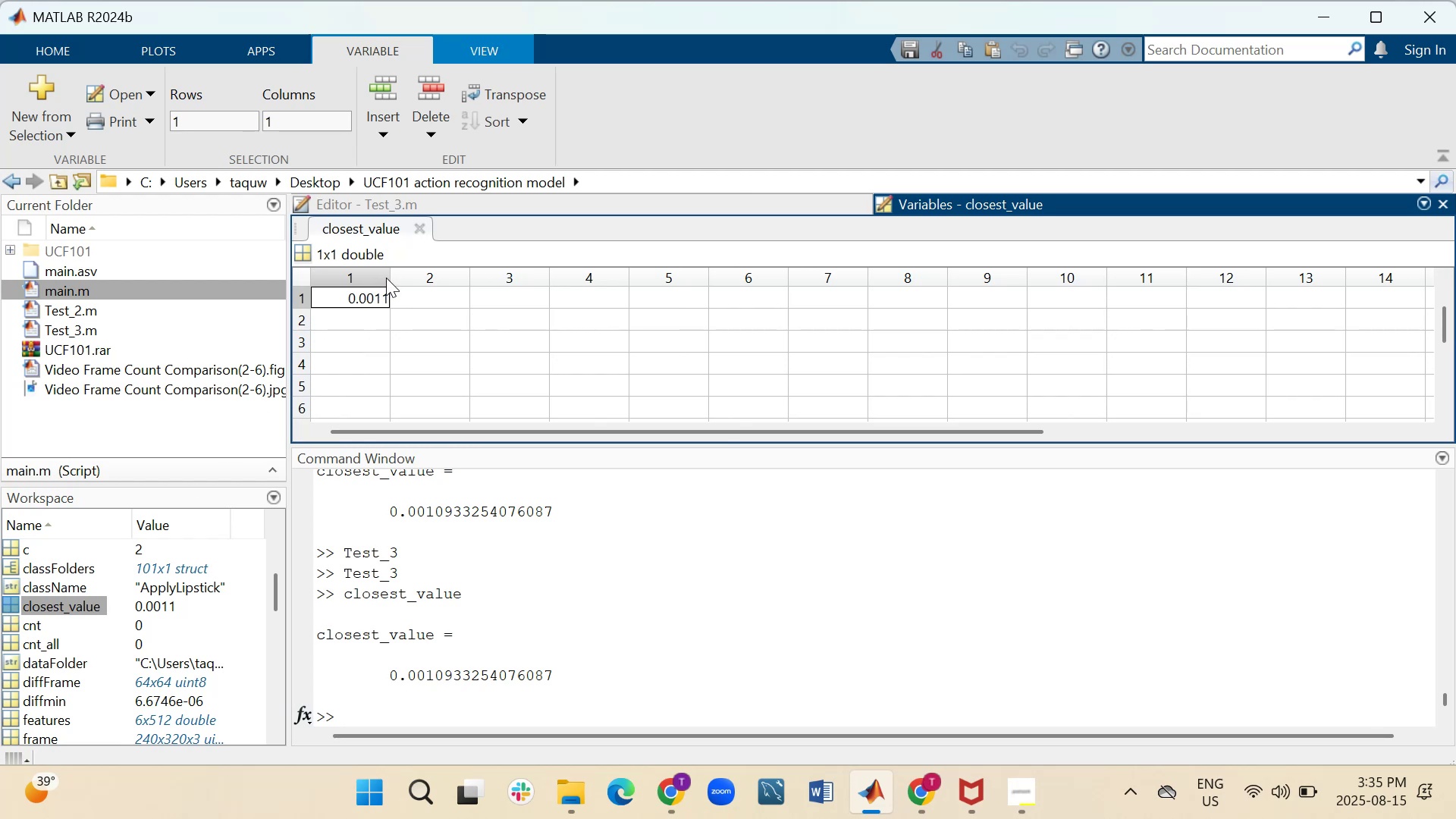 
mouse_move([162, 615])
 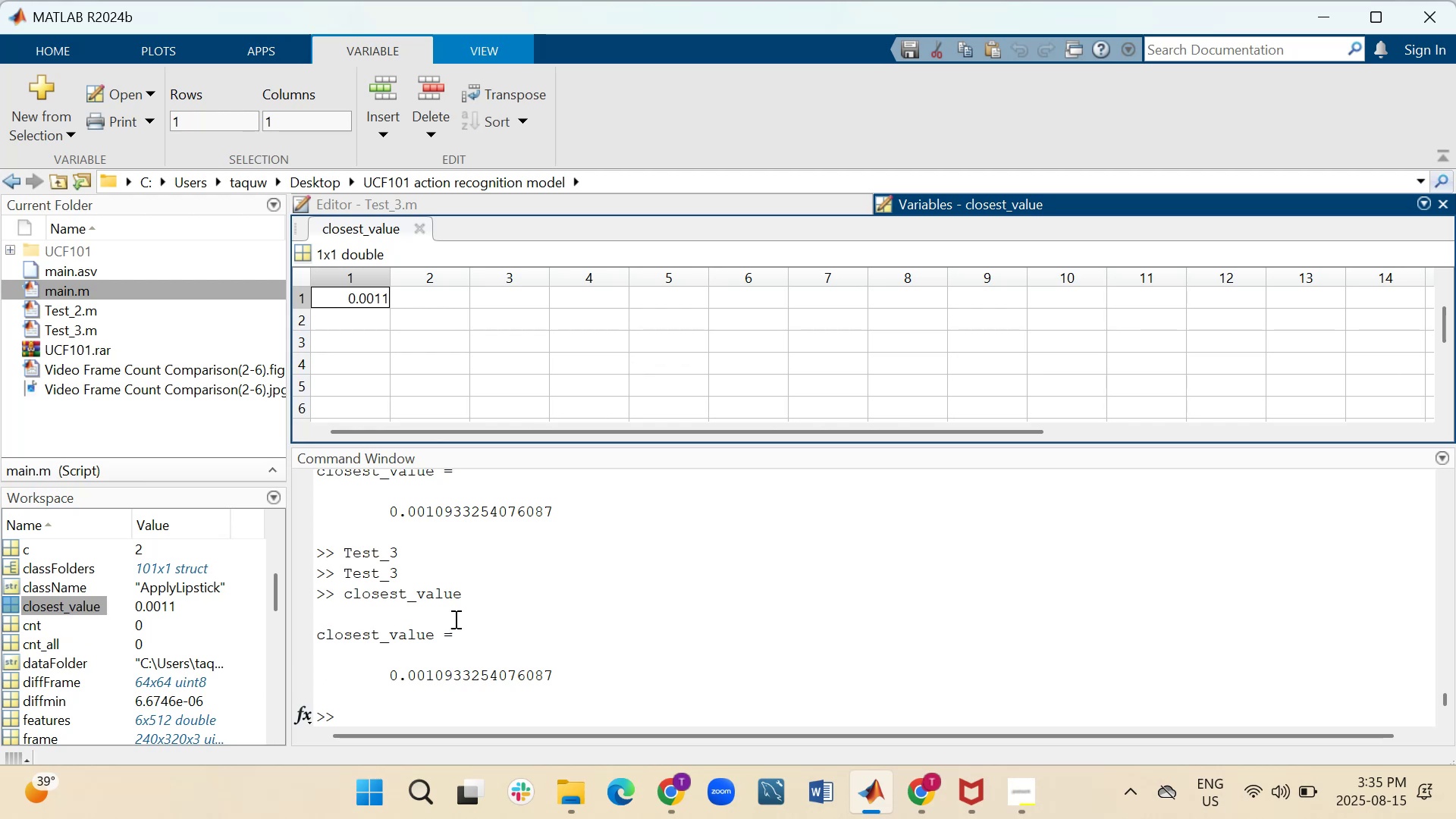 
wait(9.29)
 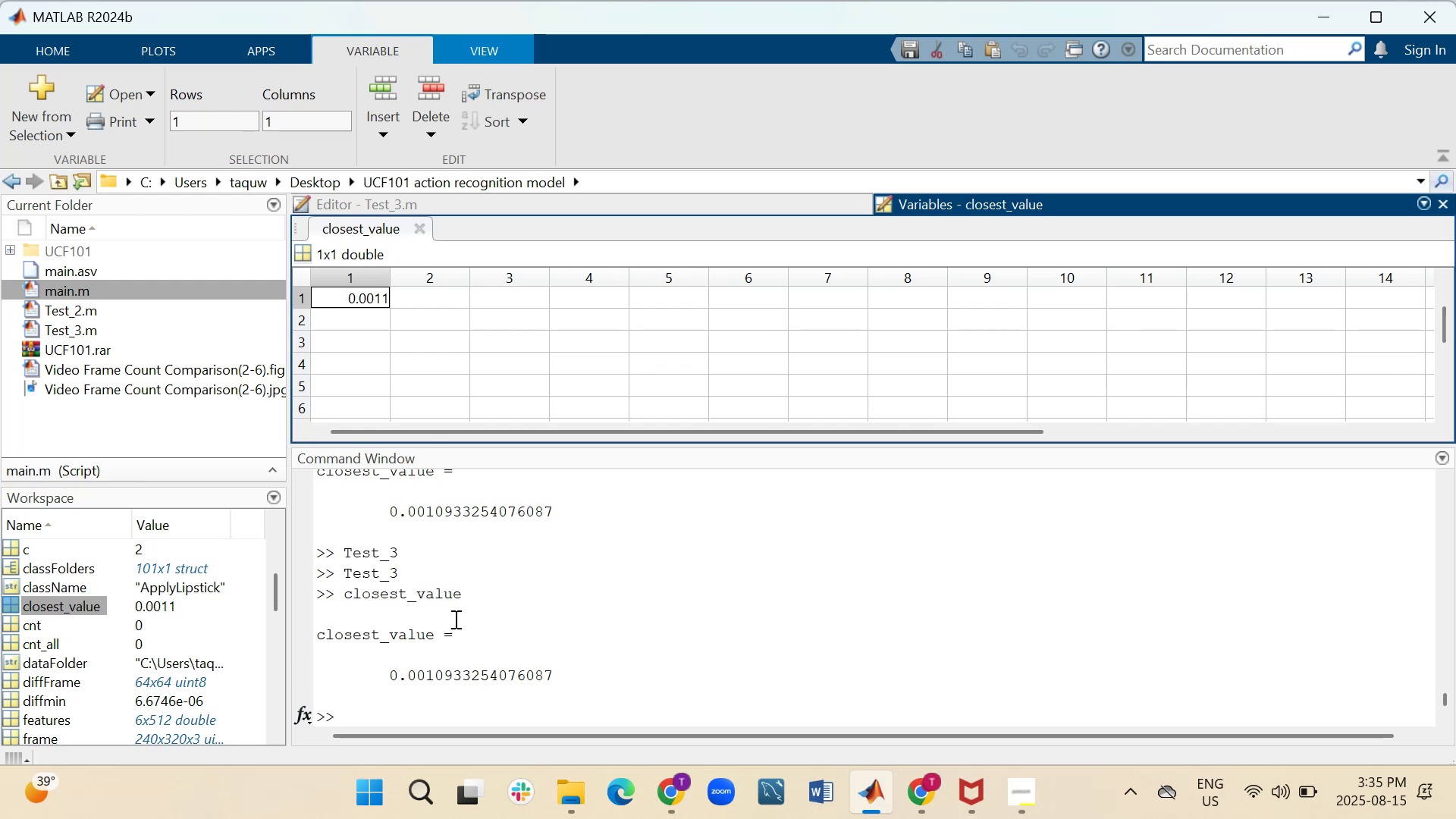 
type(closest_value)
 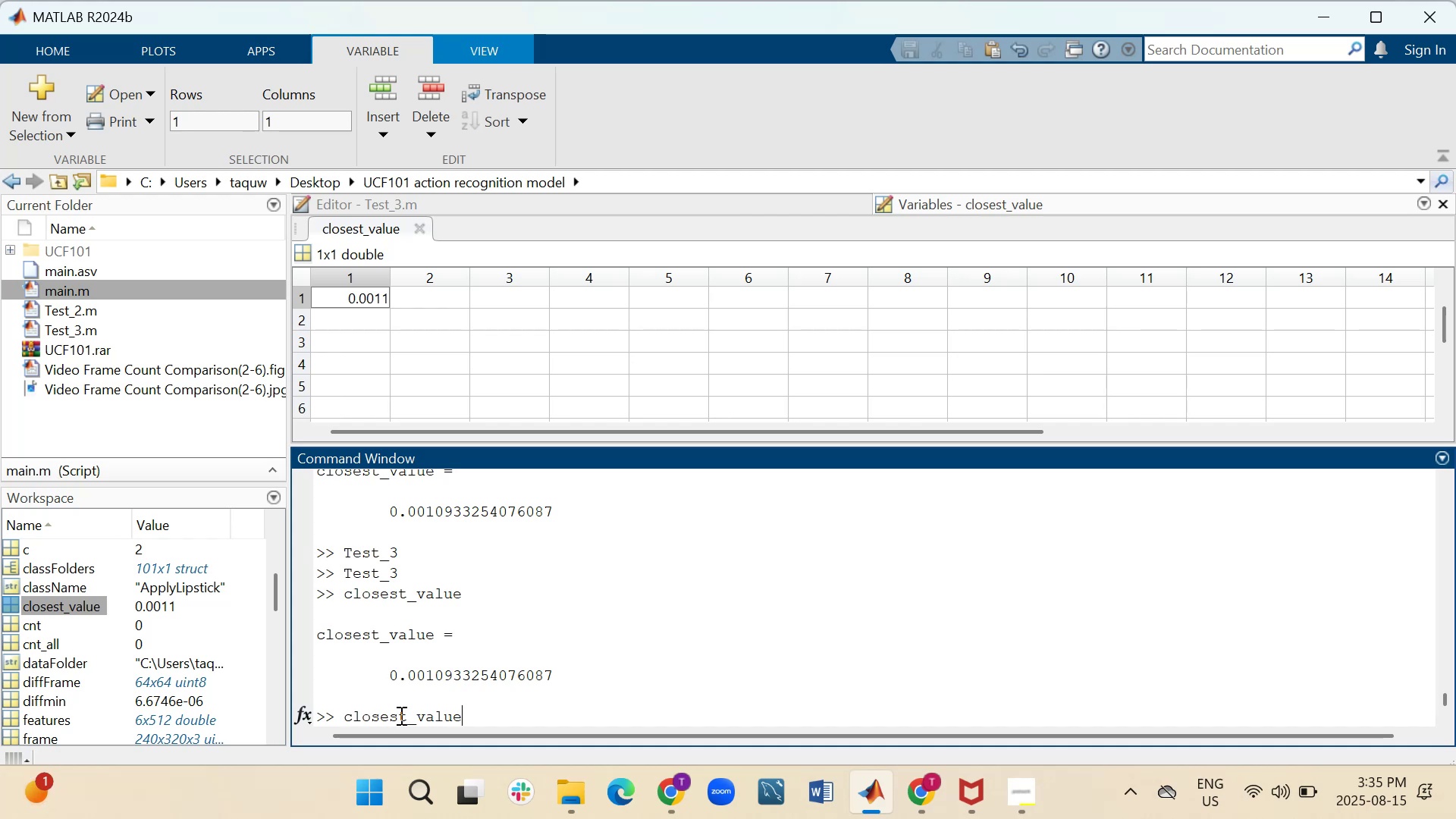 
key(Enter)
 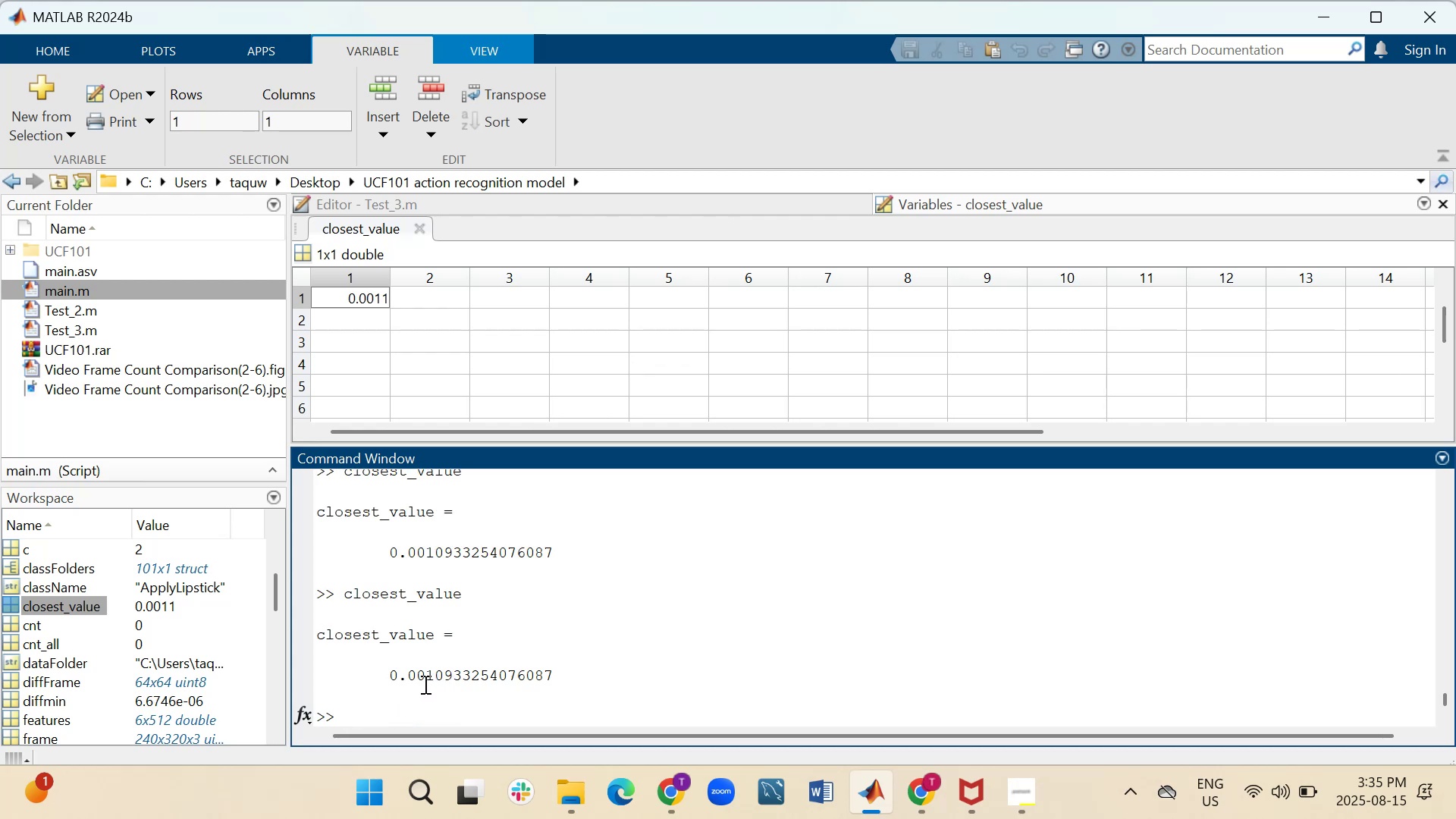 
wait(5.33)
 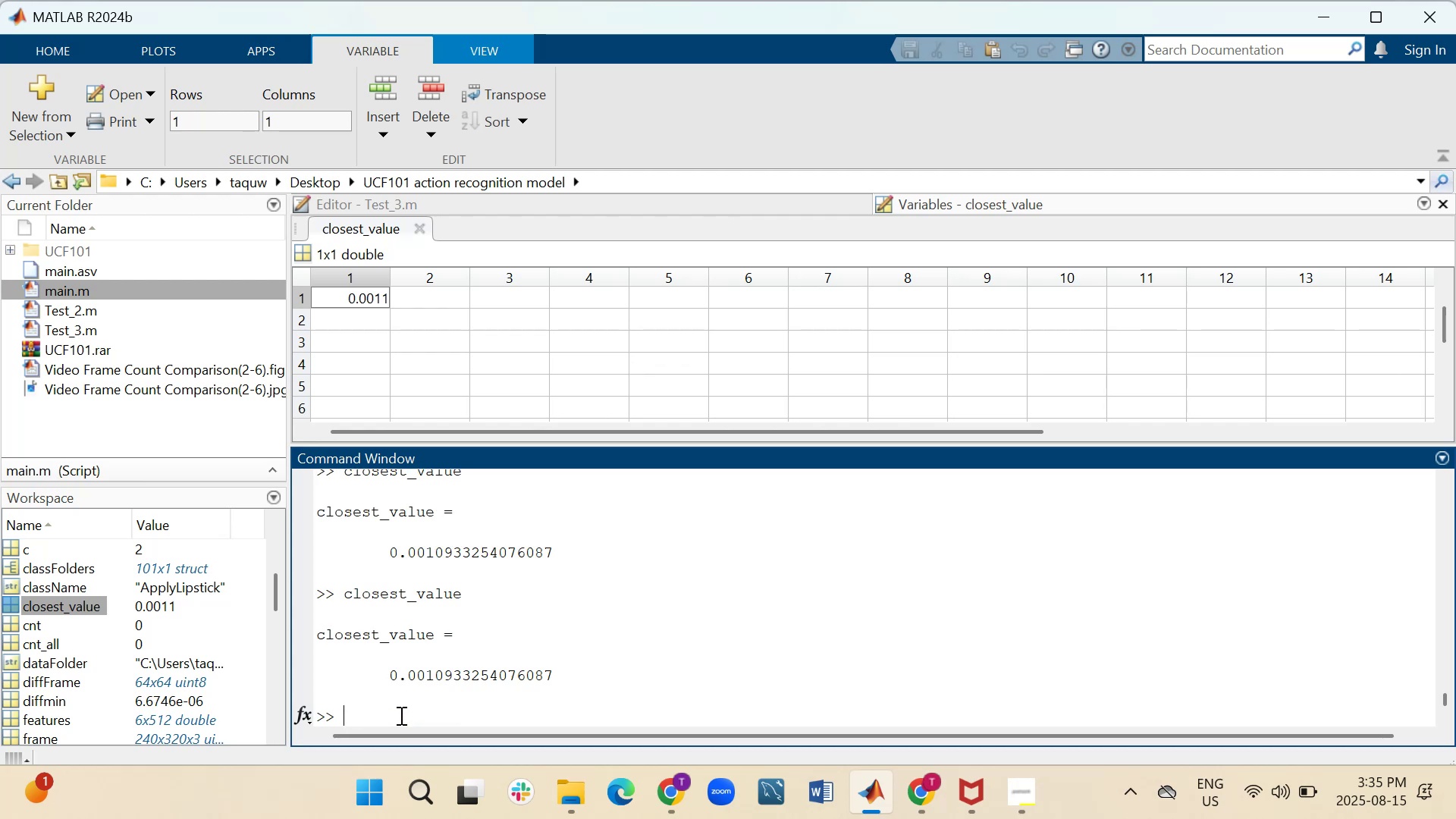 
left_click_drag(start_coordinate=[406, 678], to_coordinate=[483, 699])
 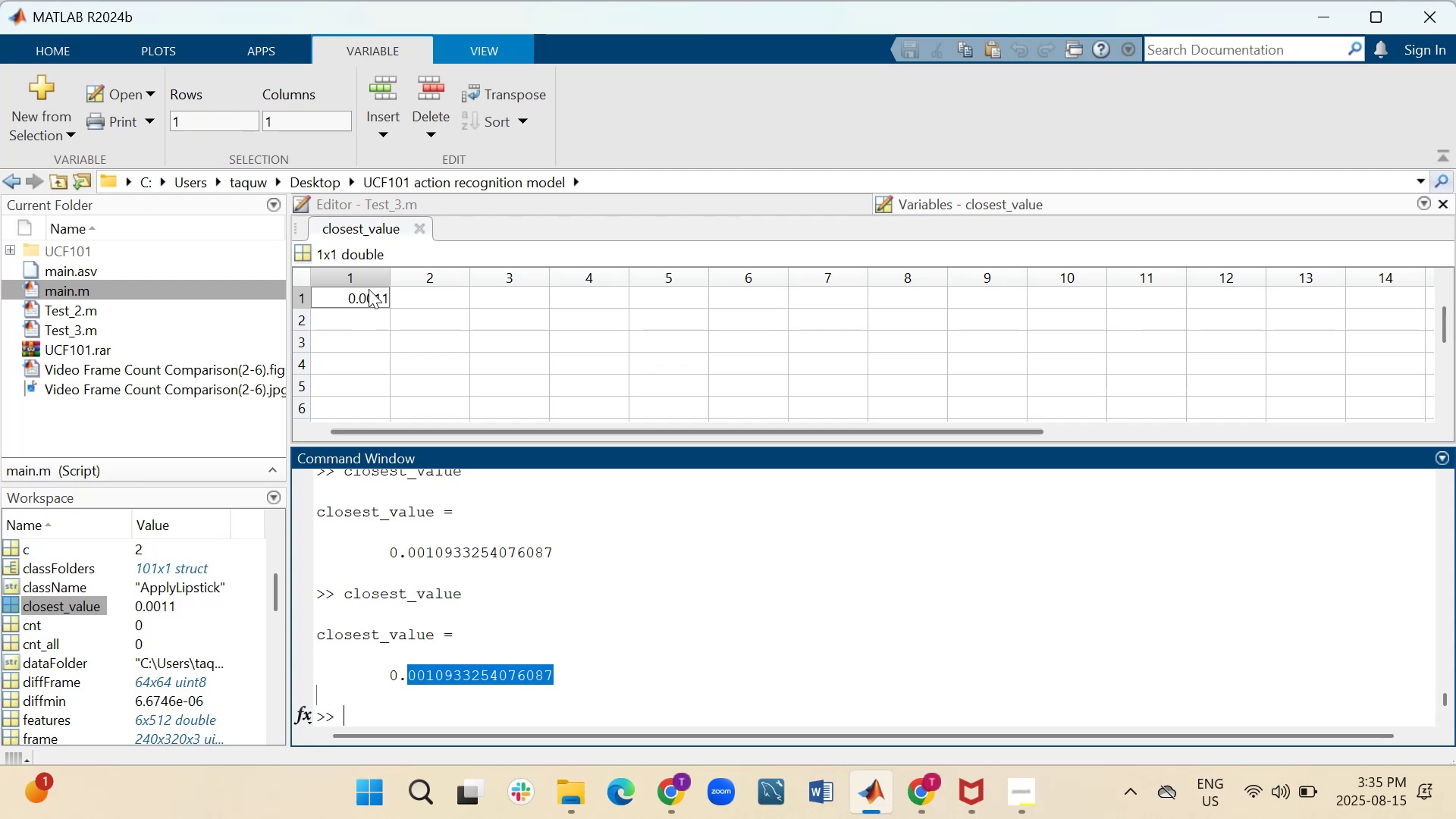 
mouse_move([532, 218])
 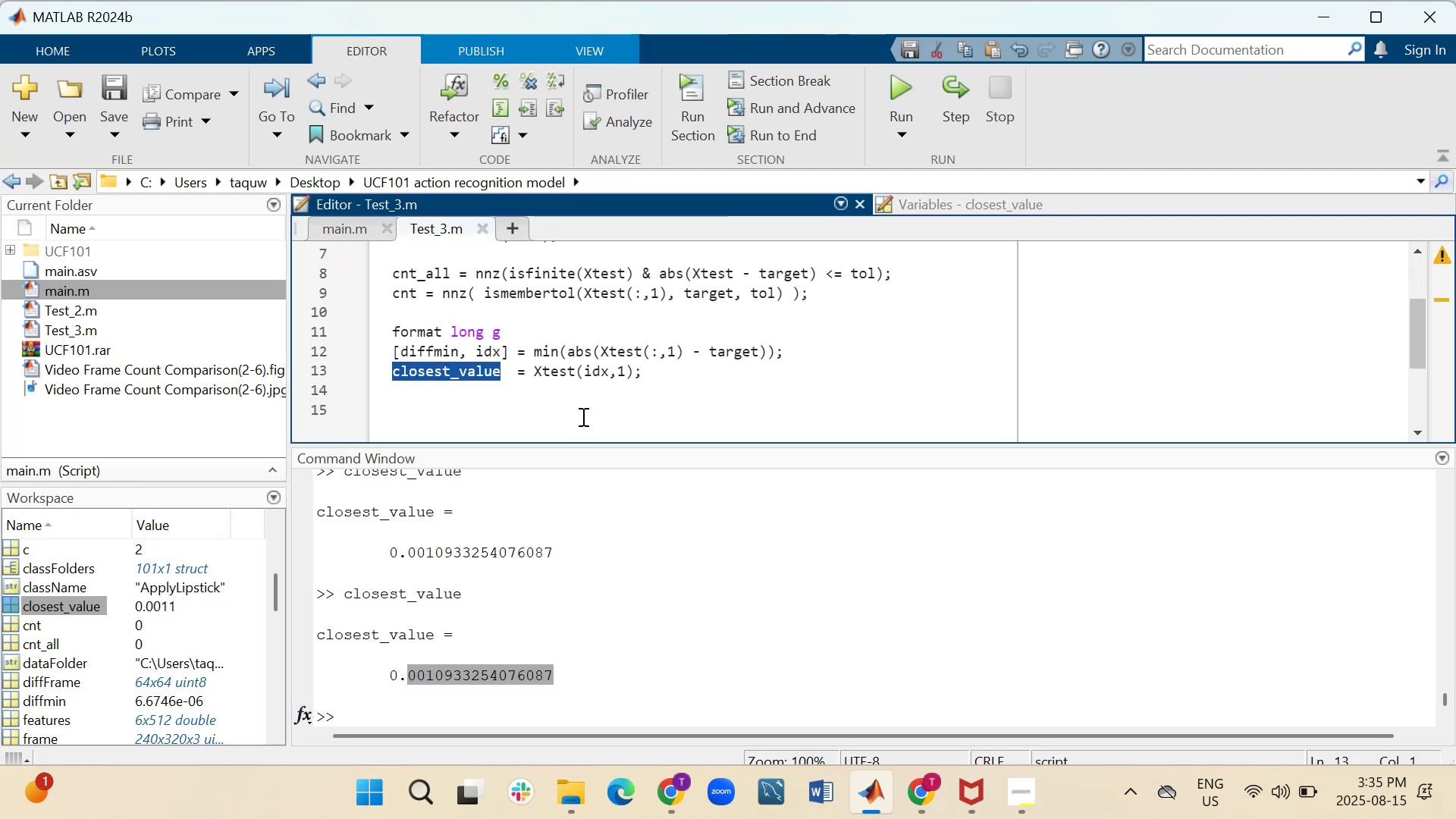 
left_click_drag(start_coordinate=[582, 421], to_coordinate=[585, 428])
 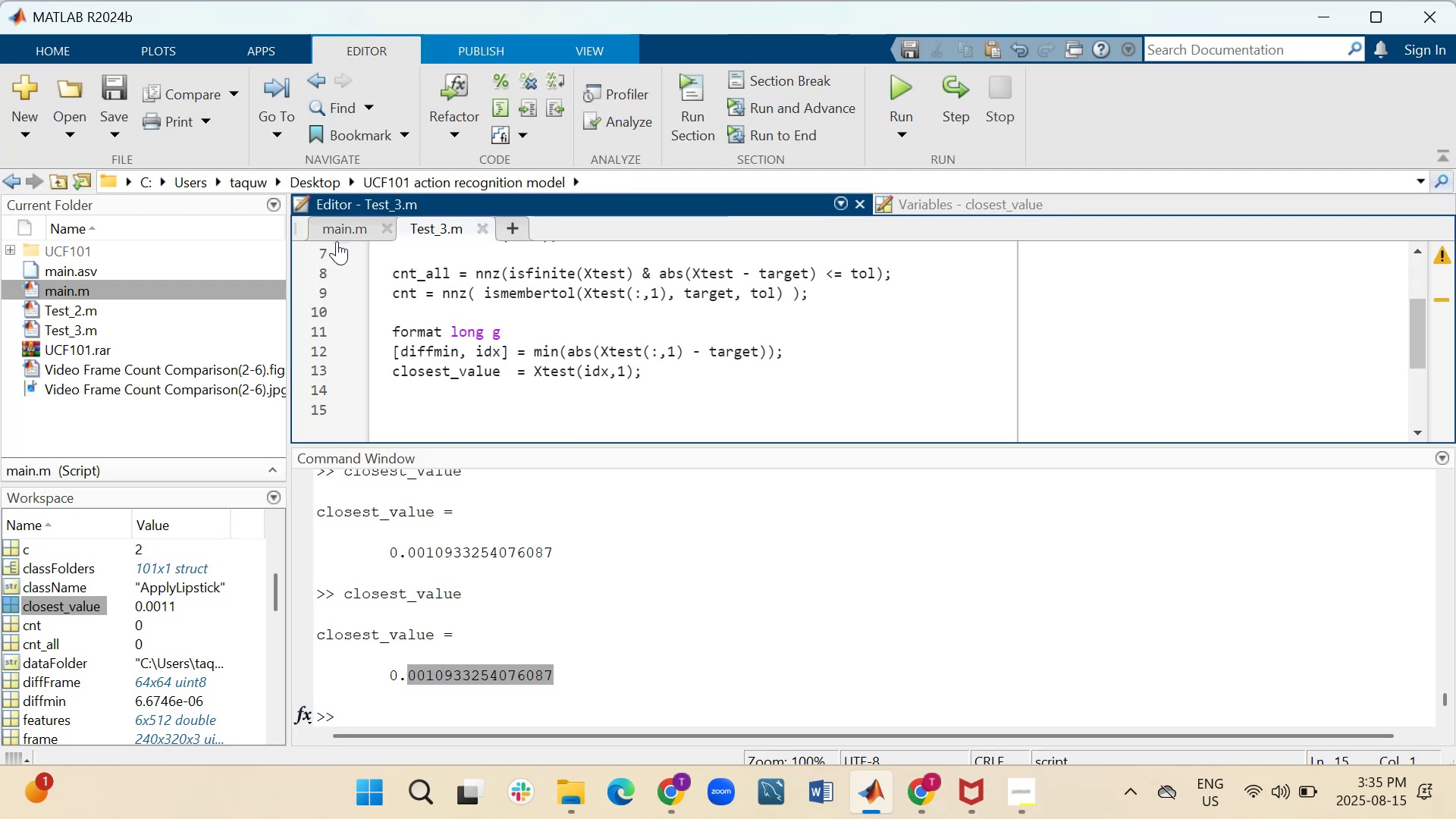 
left_click([337, 235])
 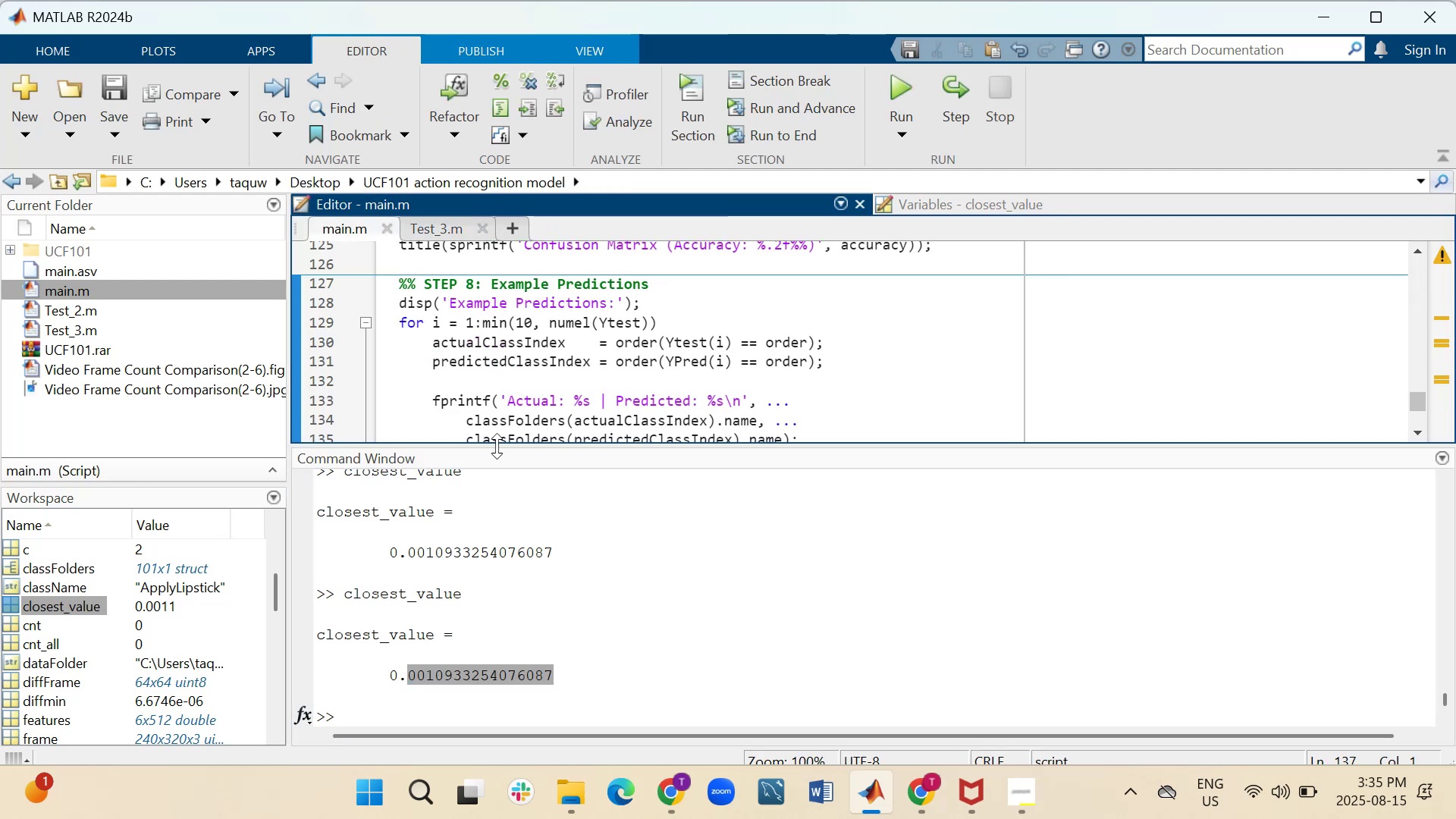 
left_click_drag(start_coordinate=[497, 446], to_coordinate=[511, 639])
 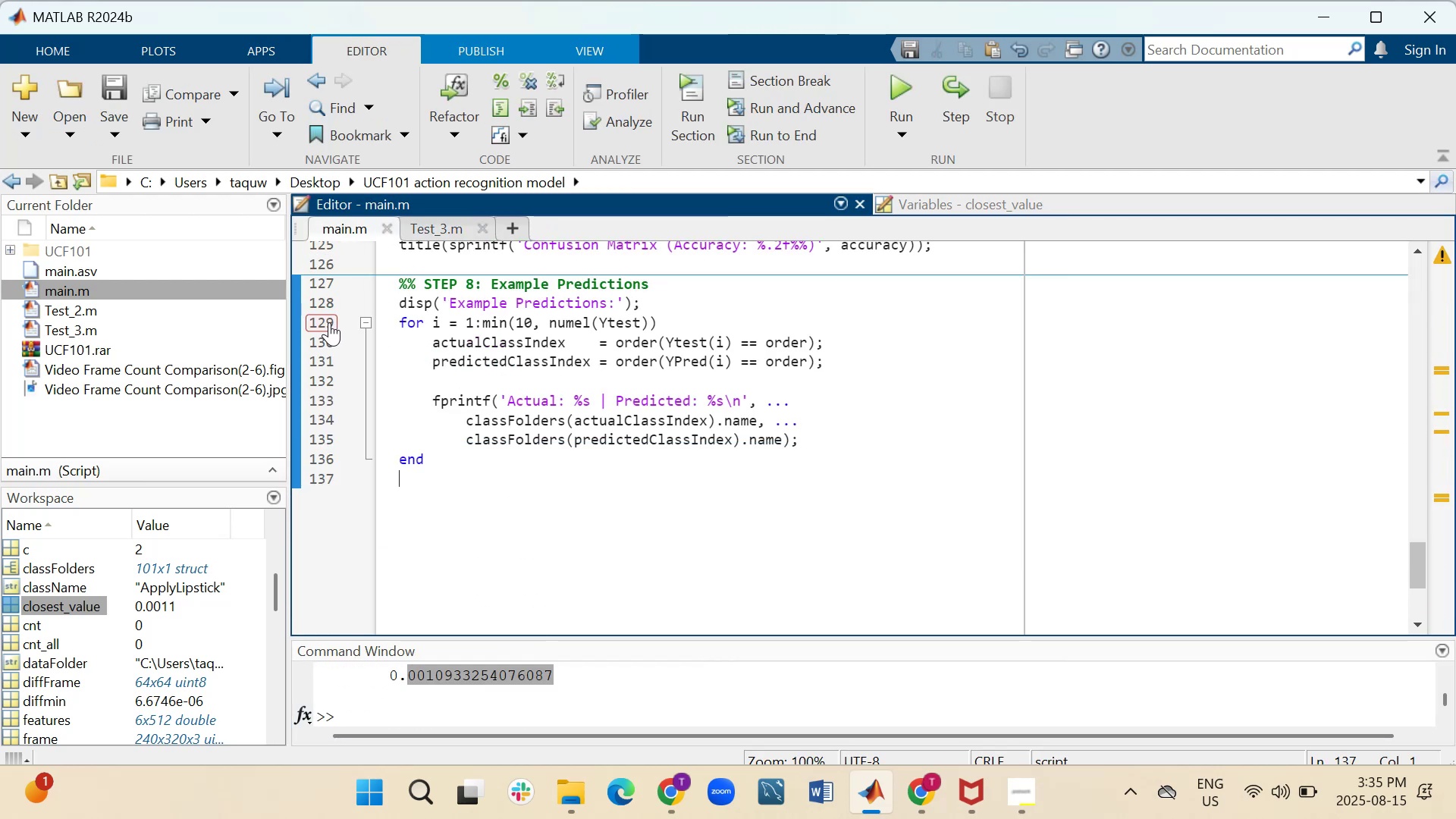 
left_click([329, 322])
 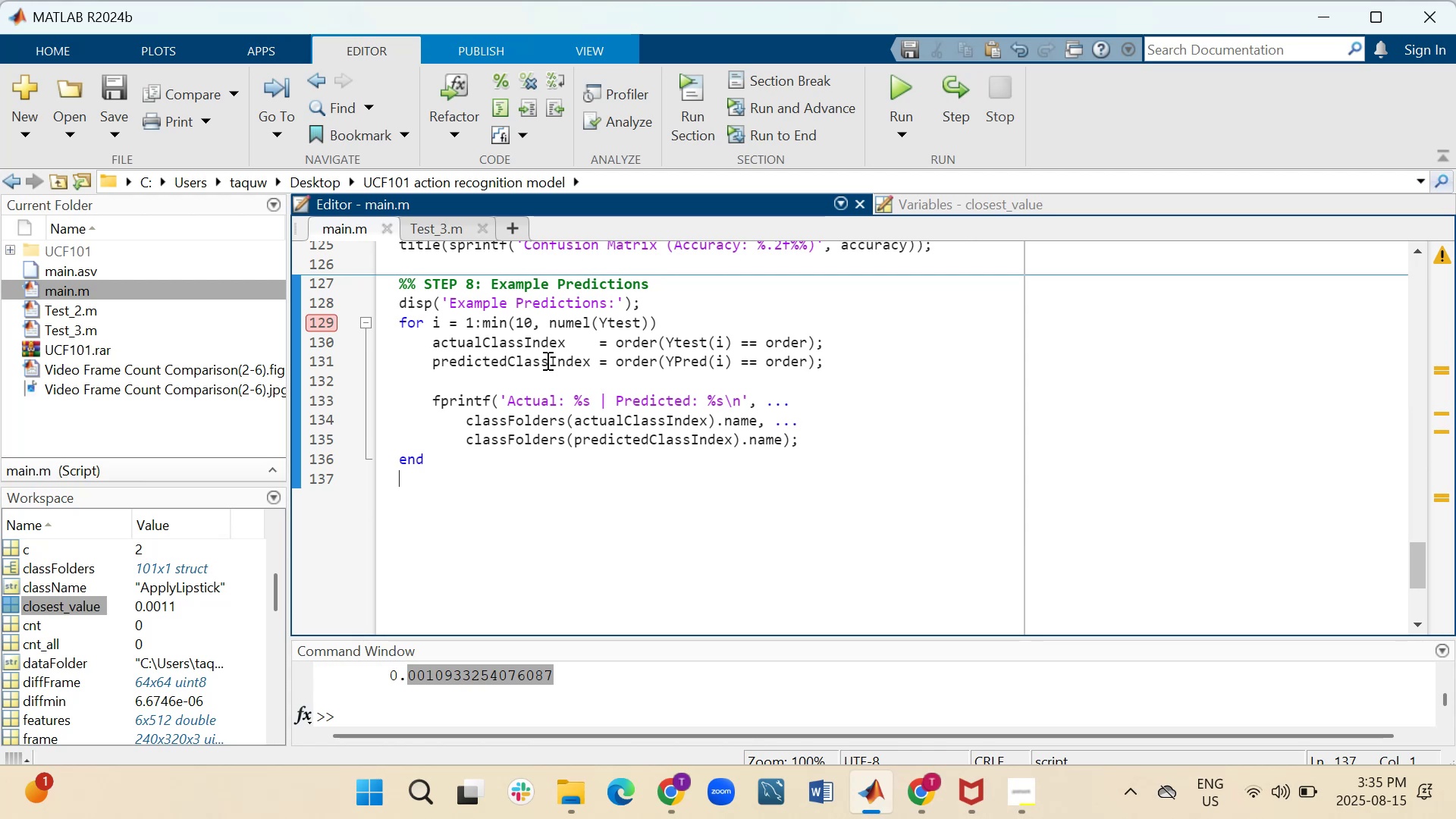 
wait(10.06)
 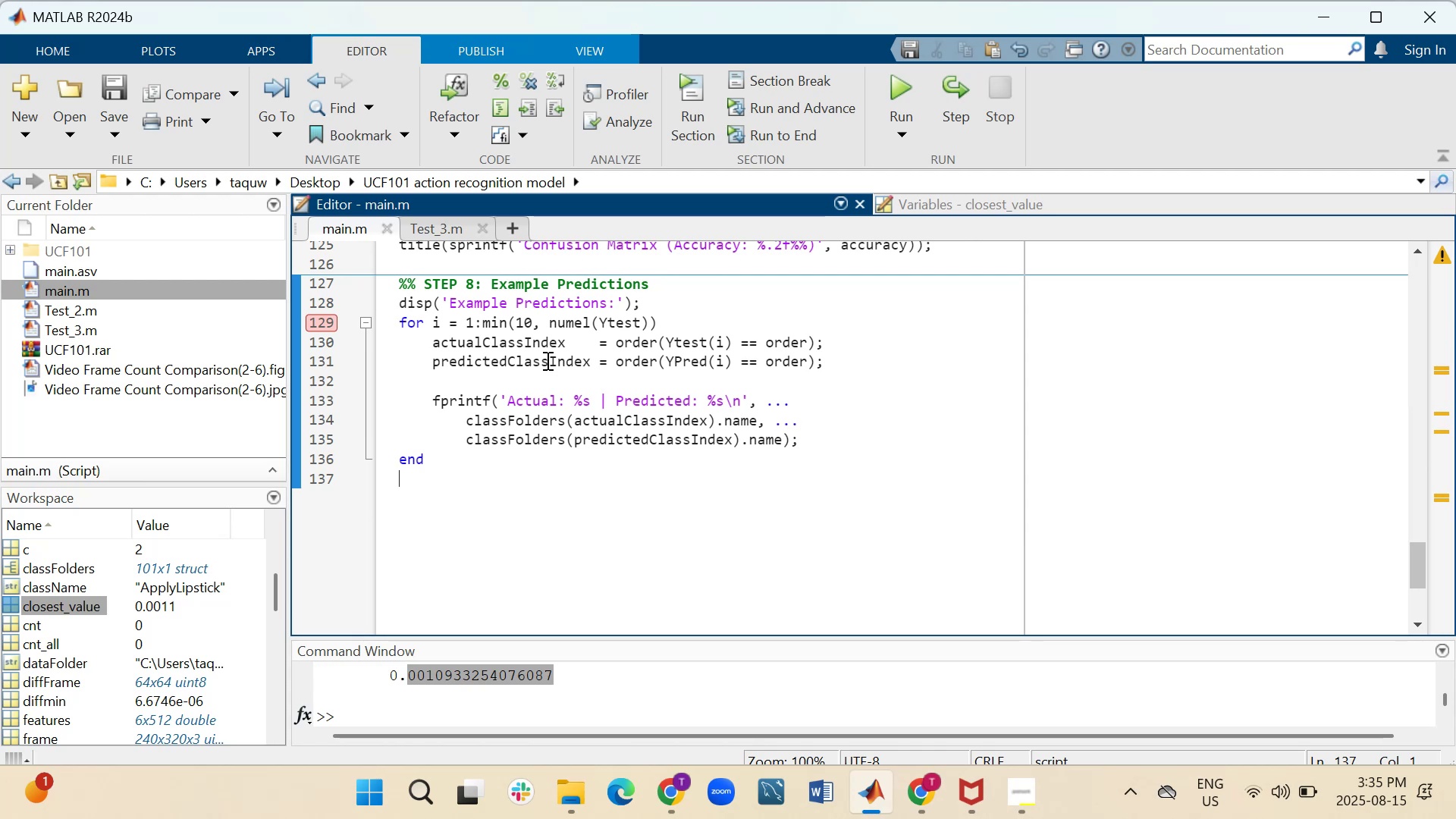 
left_click([331, 320])
 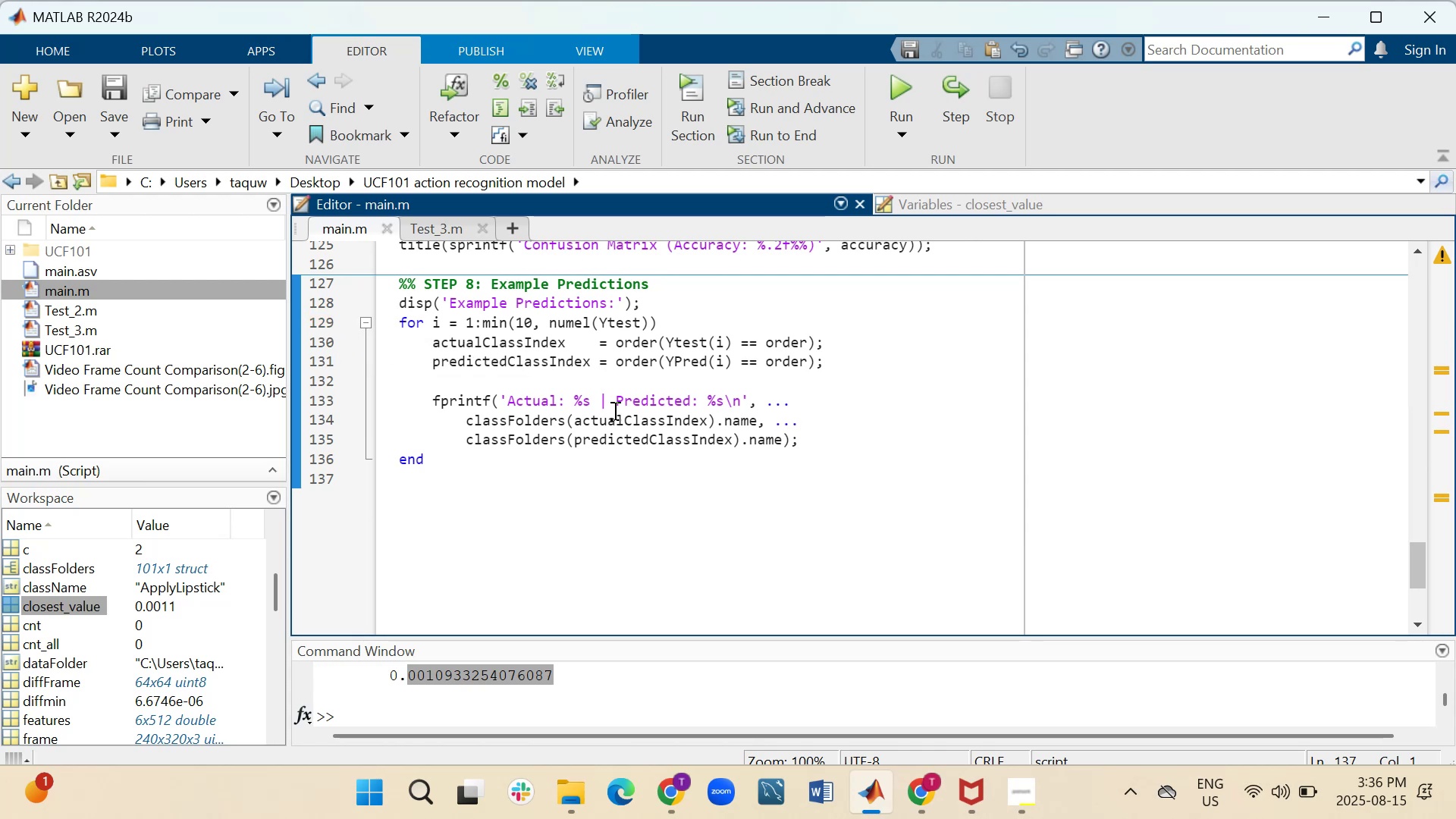 
scroll: coordinate [598, 417], scroll_direction: up, amount: 5.0
 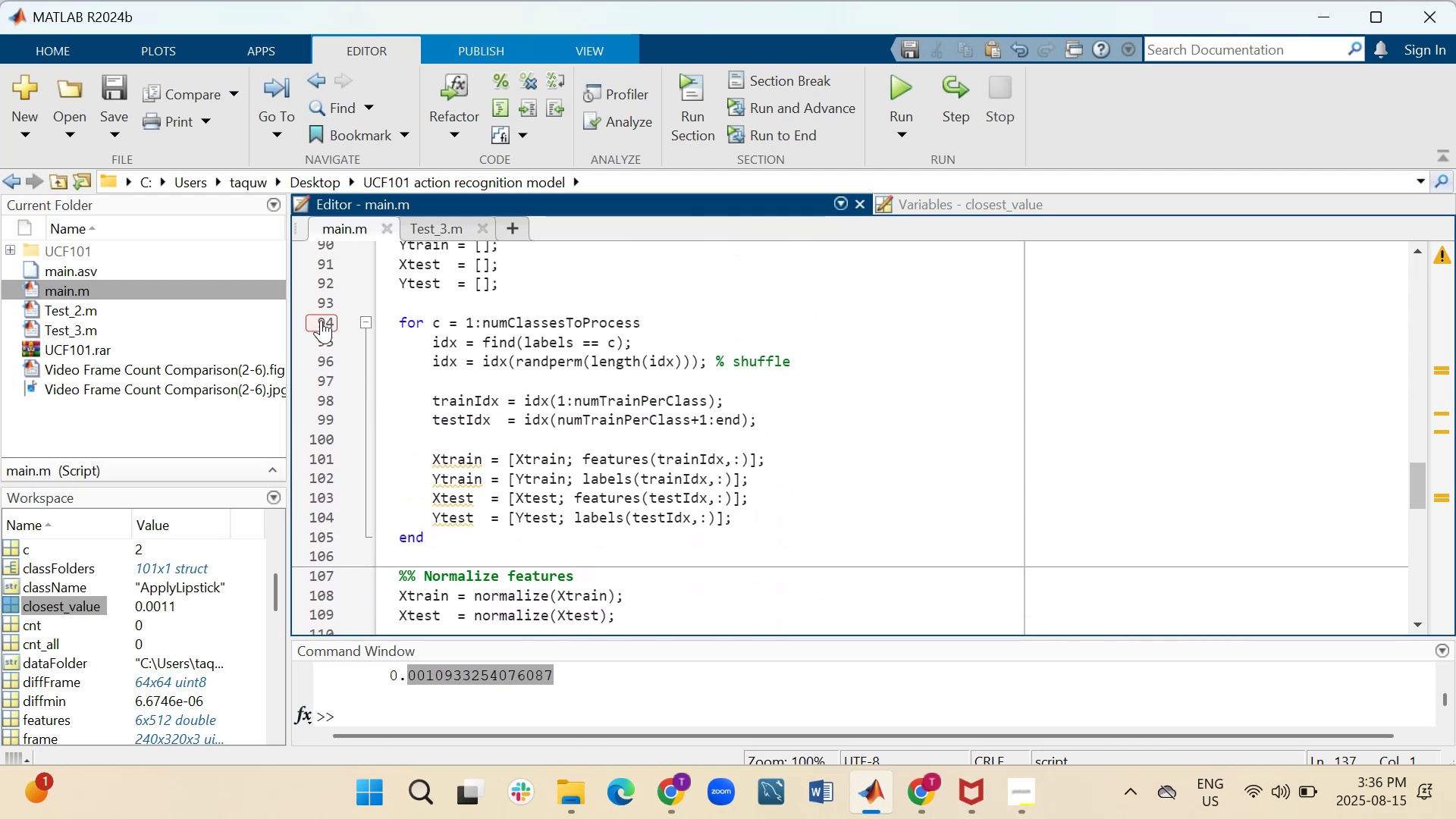 
left_click([321, 320])
 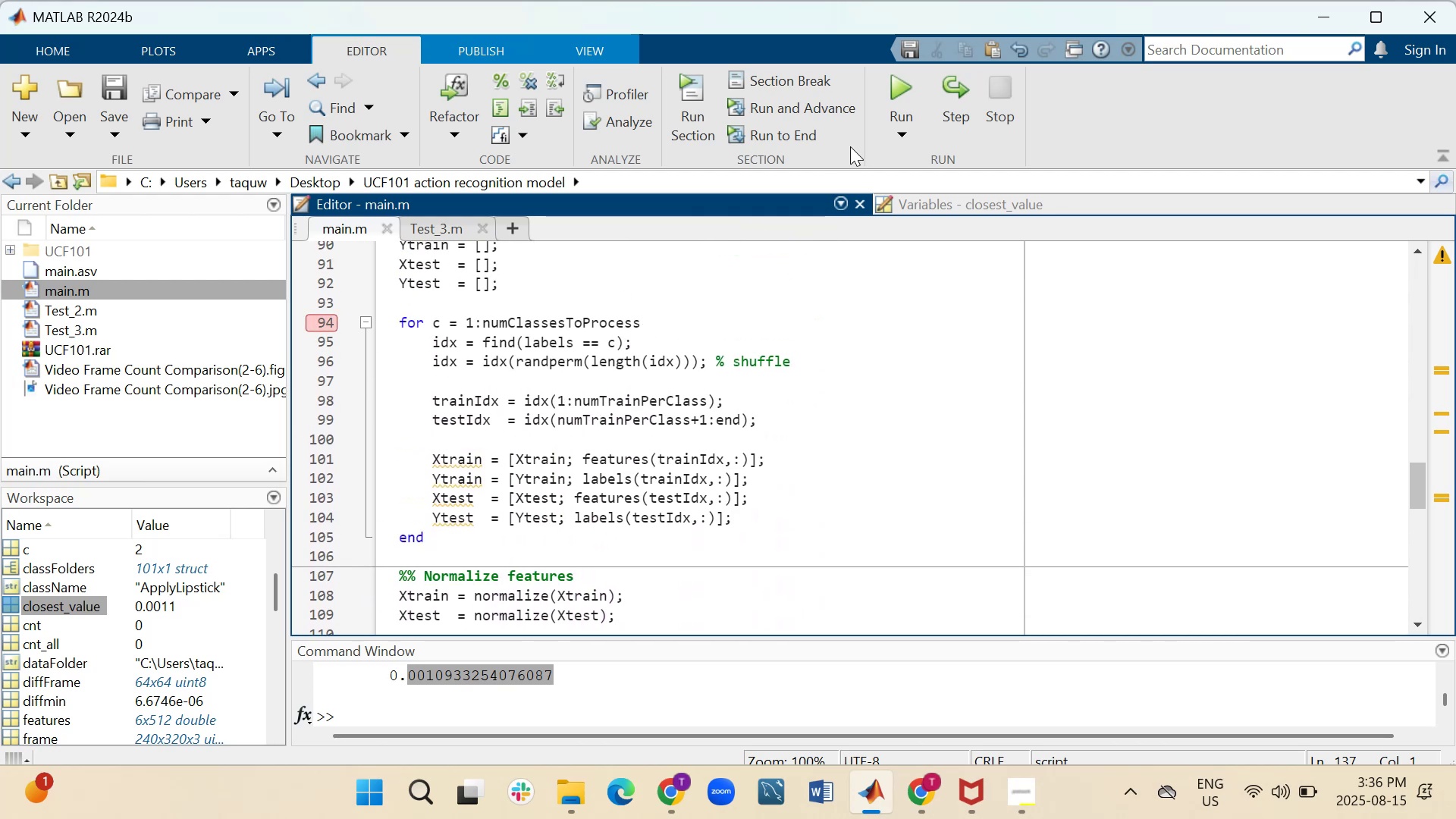 
left_click([901, 85])
 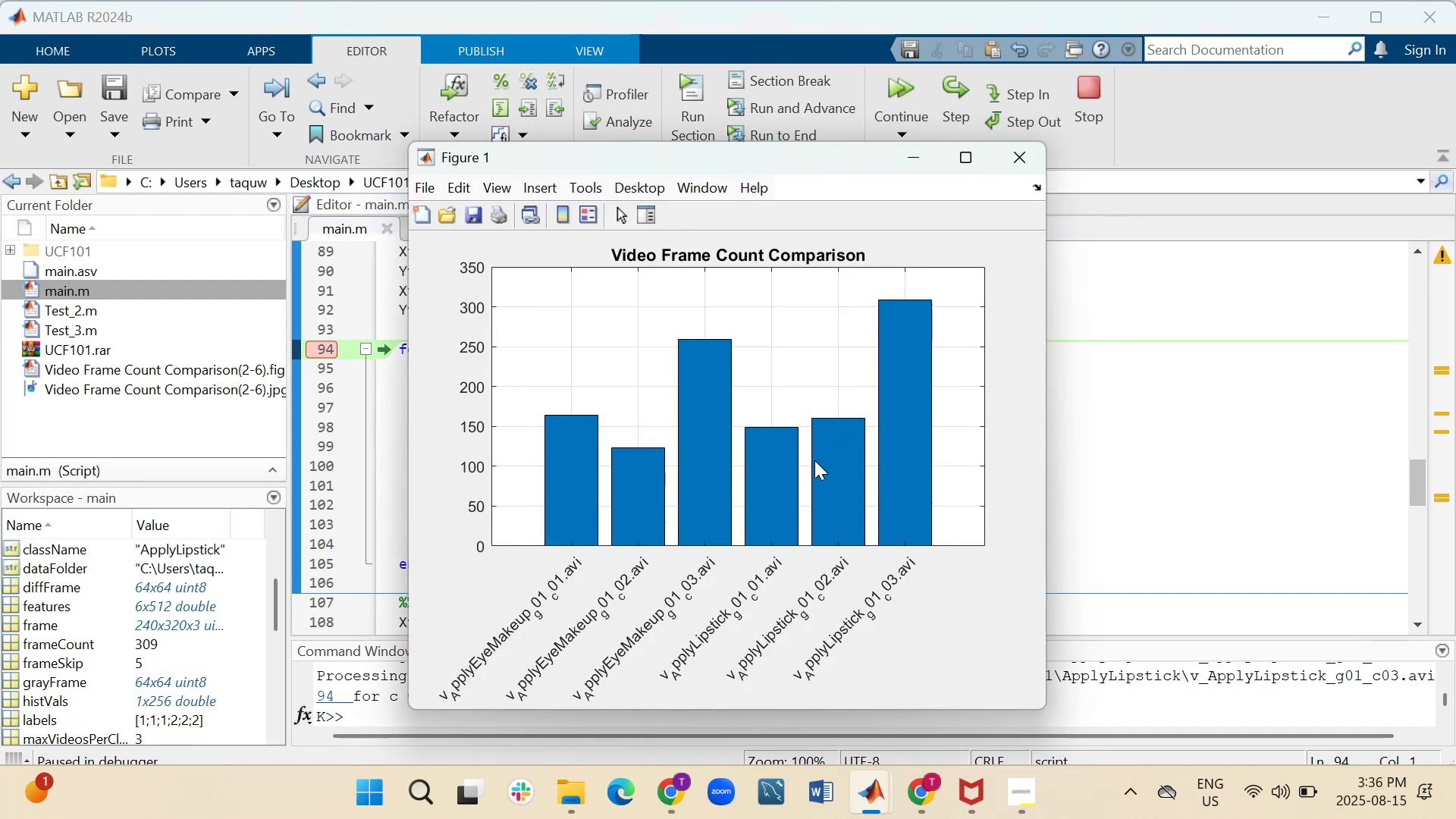 
wait(5.4)
 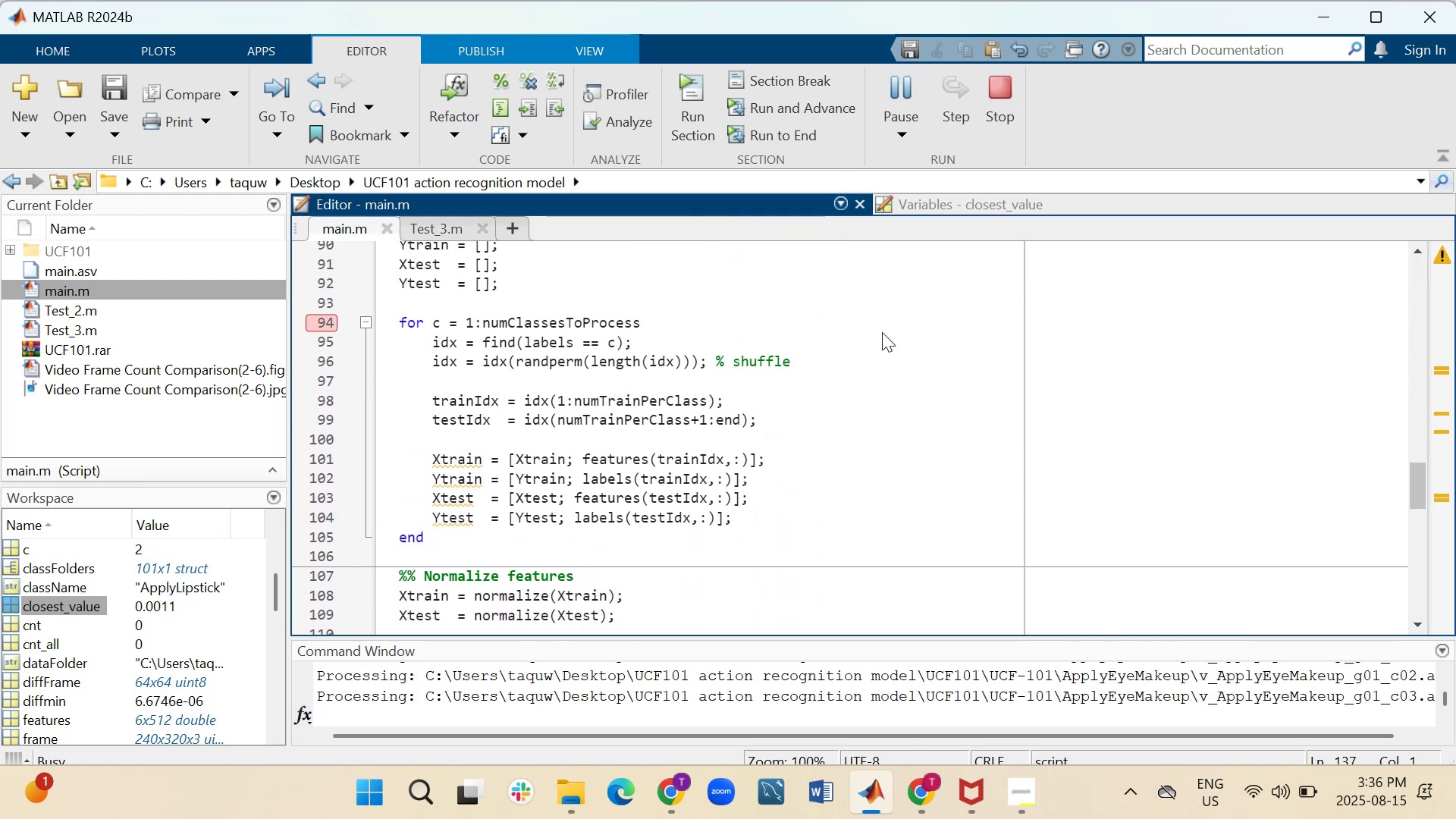 
left_click([1018, 171])
 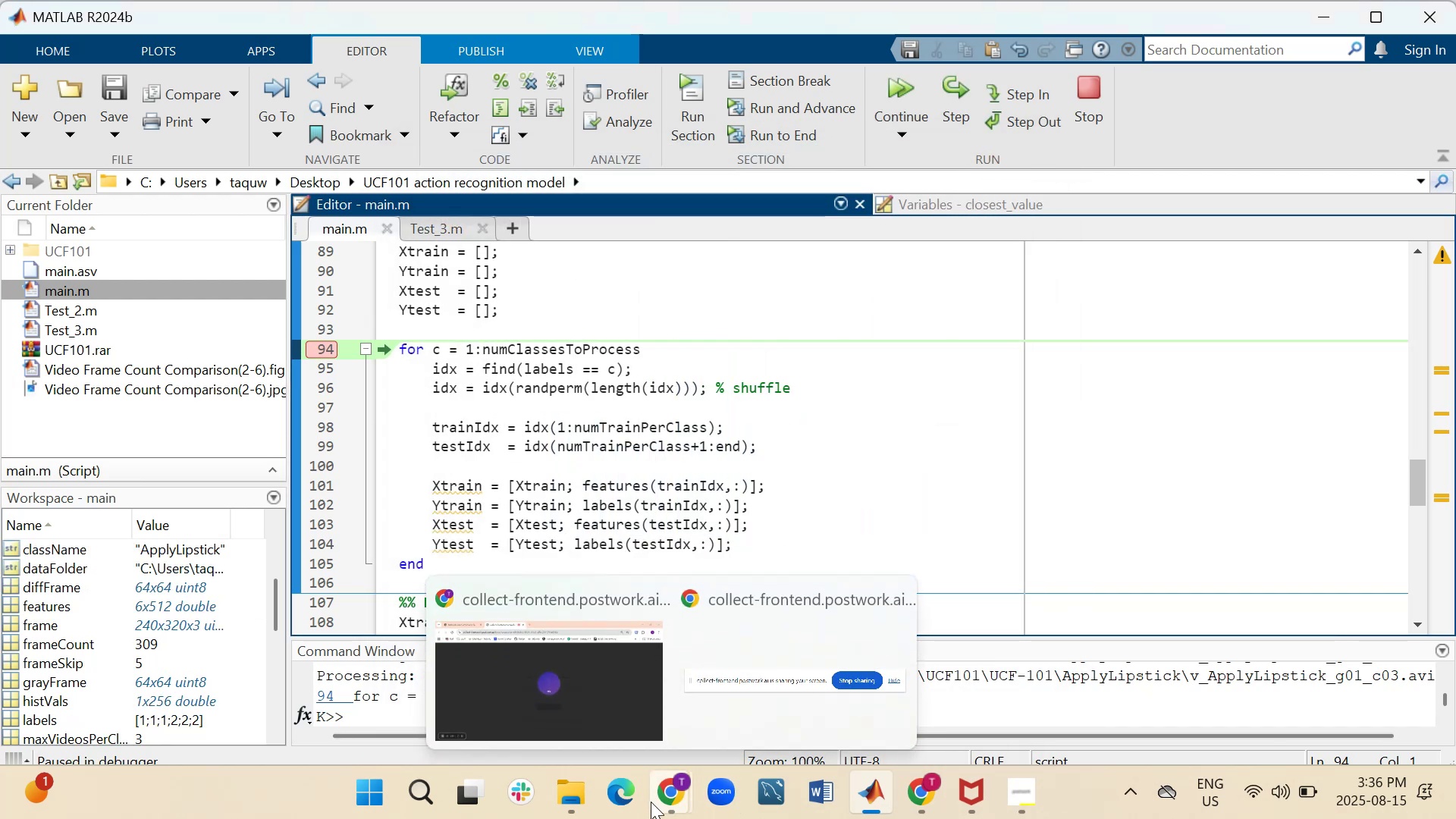 
left_click([609, 715])
 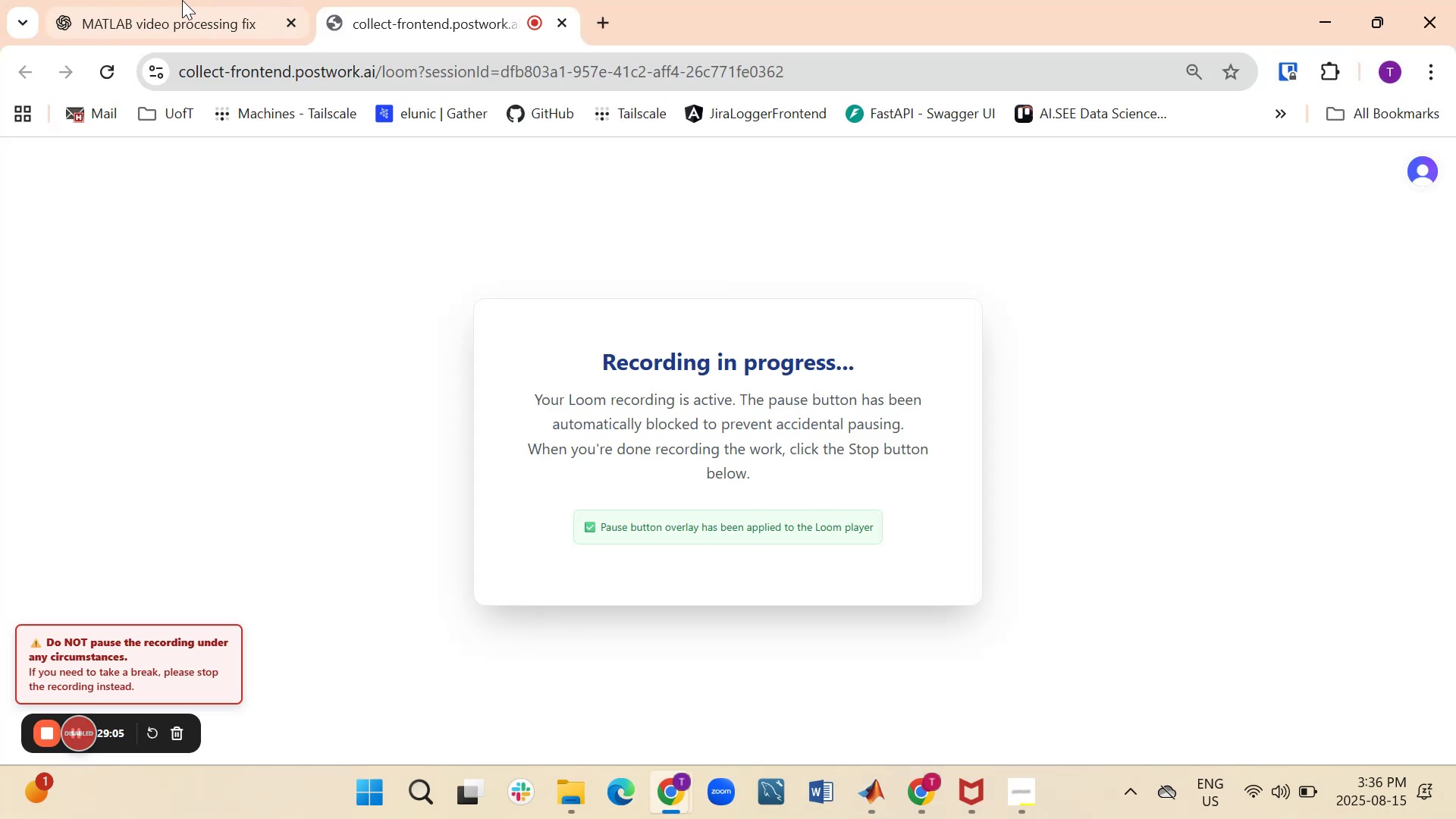 
left_click([182, 0])
 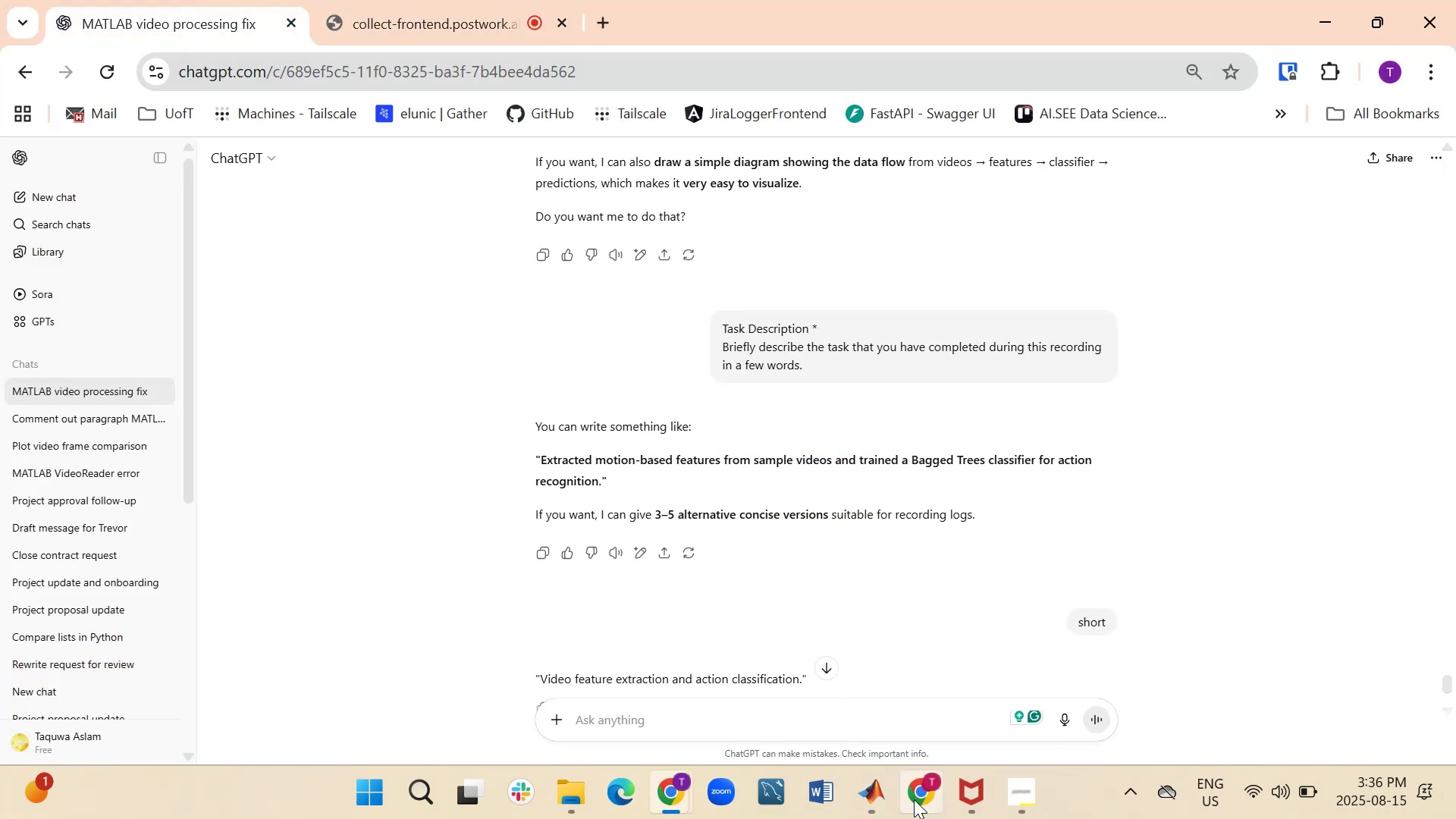 
left_click([920, 809])
 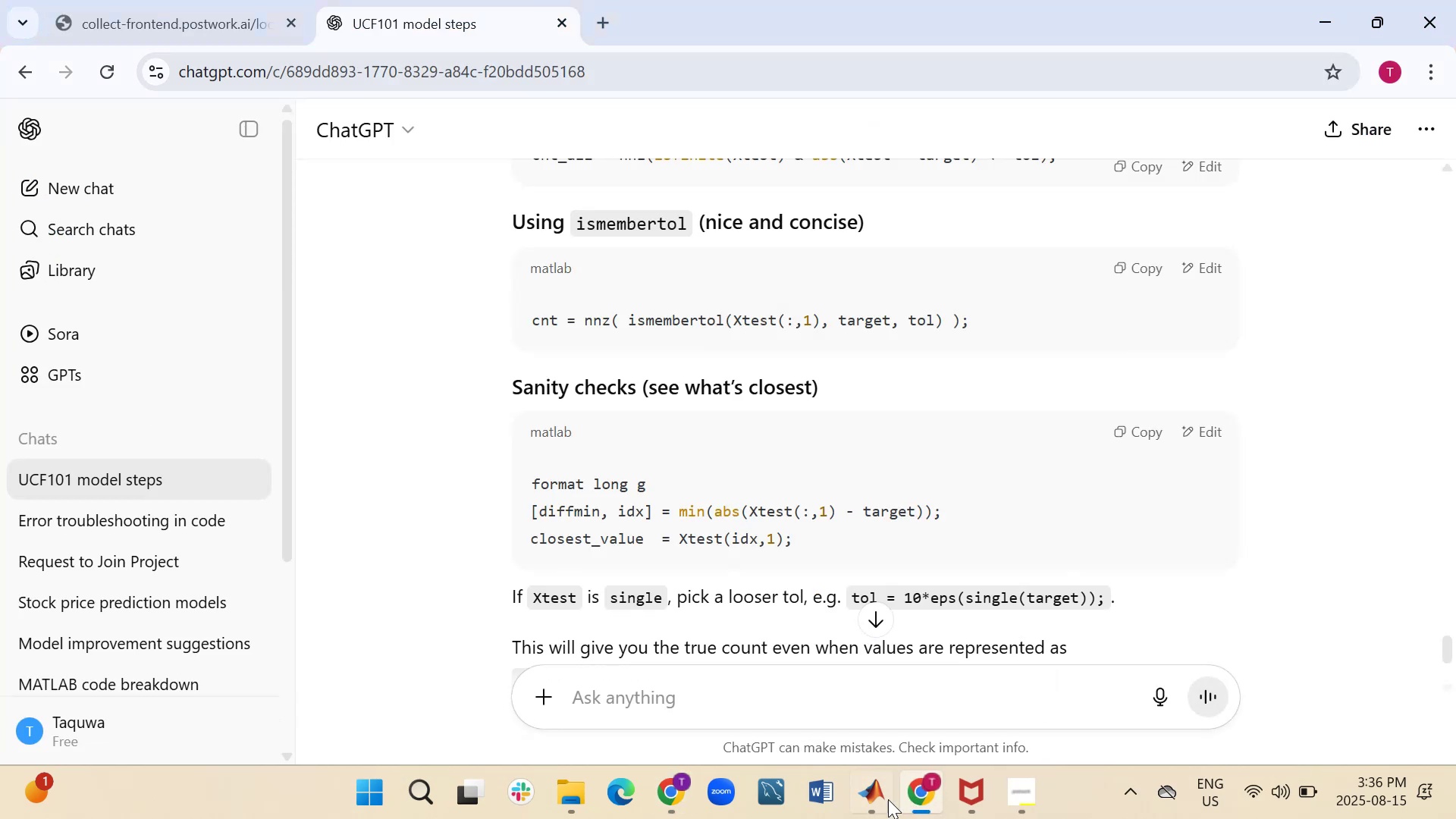 
left_click([882, 799])
 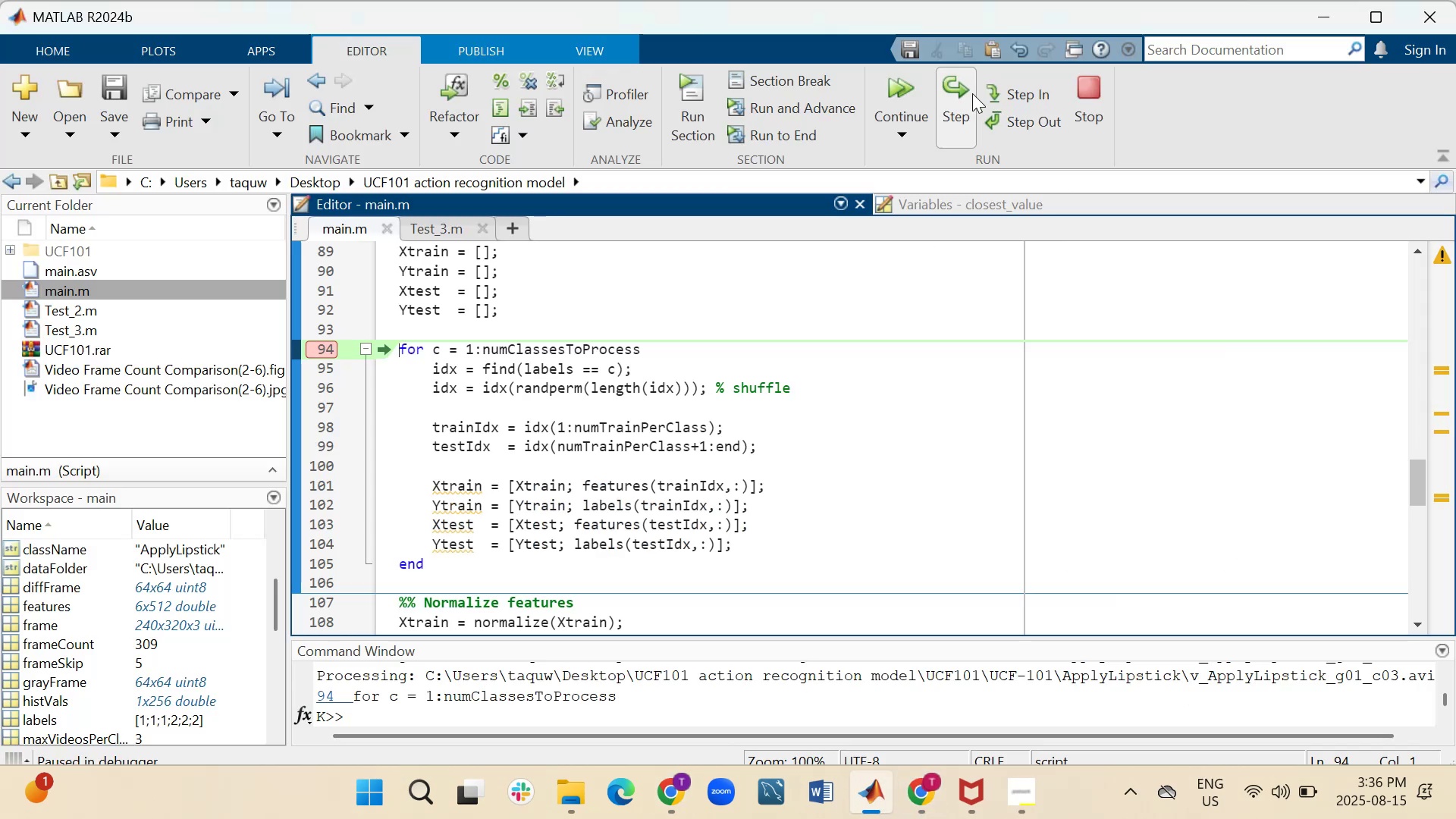 
left_click([957, 85])
 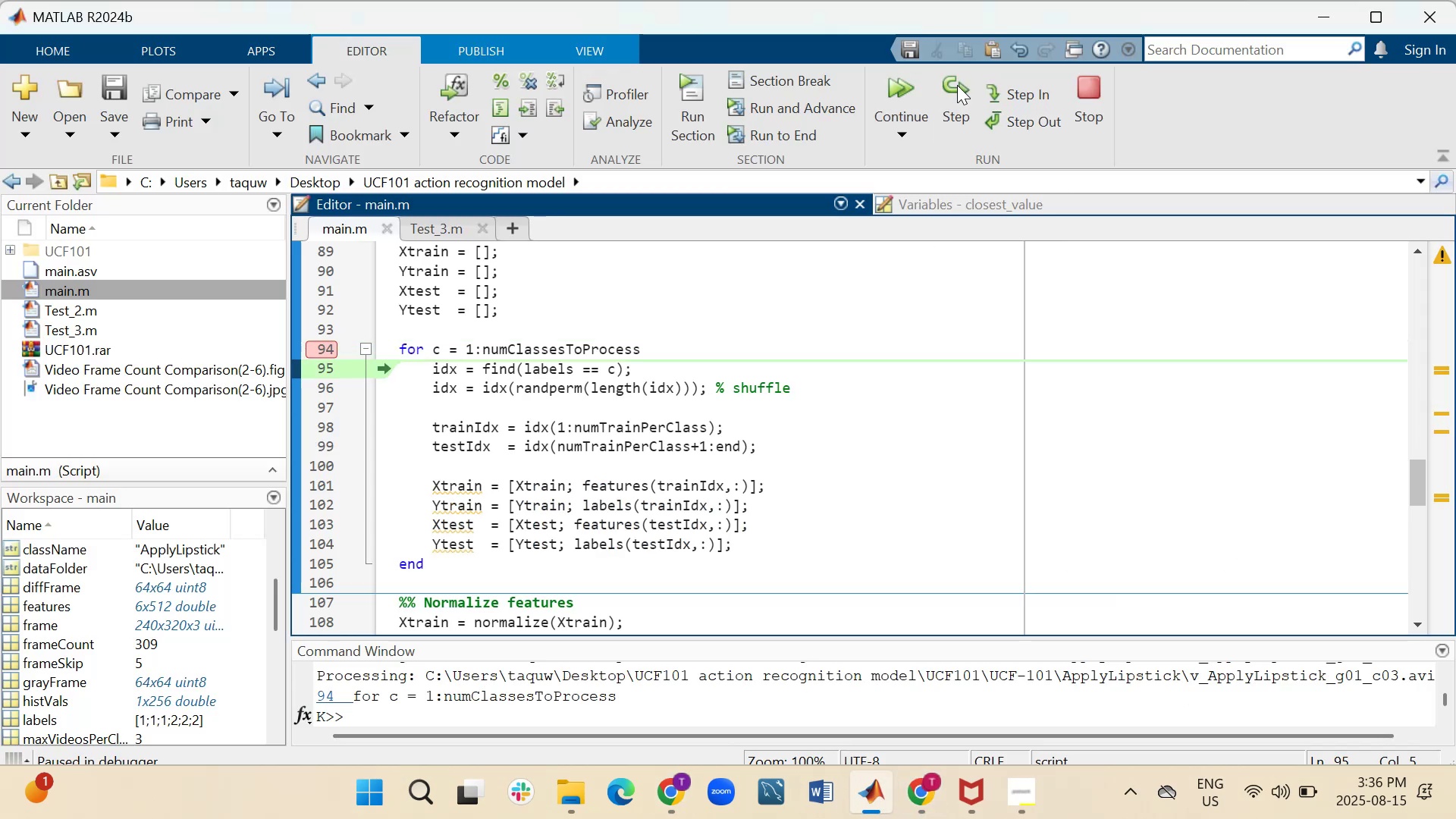 
left_click([957, 85])
 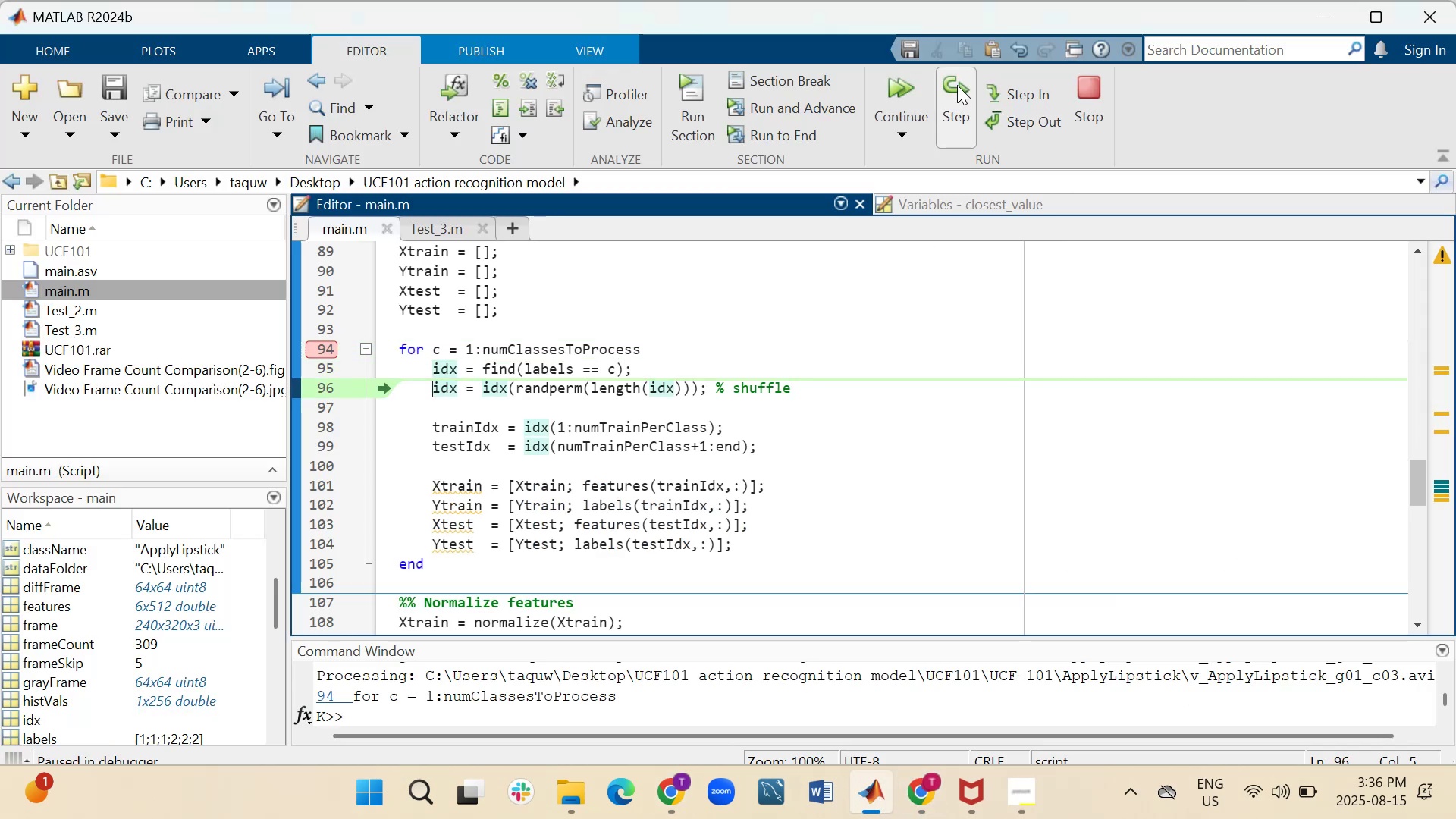 
left_click([957, 85])
 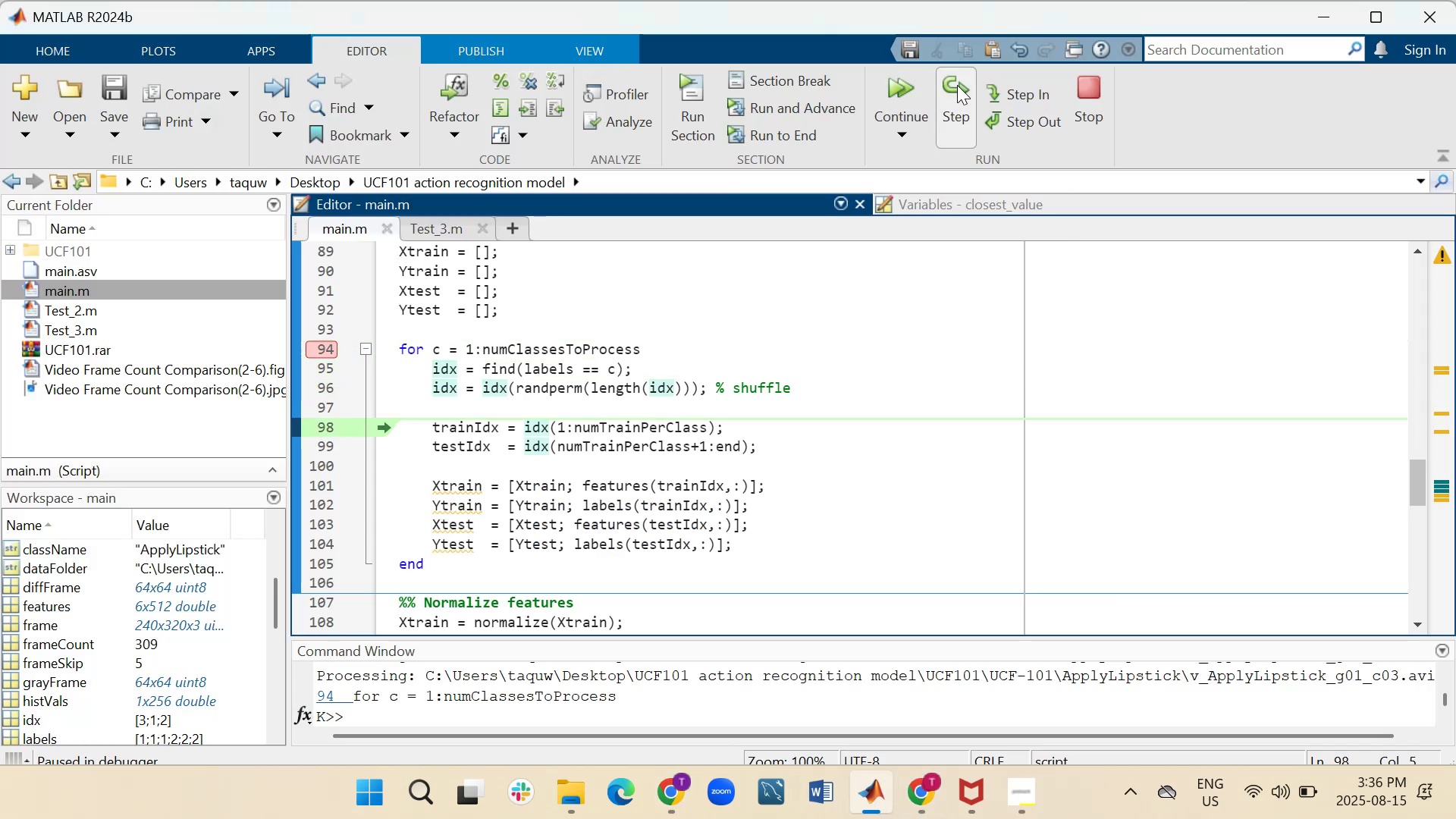 
left_click([957, 85])
 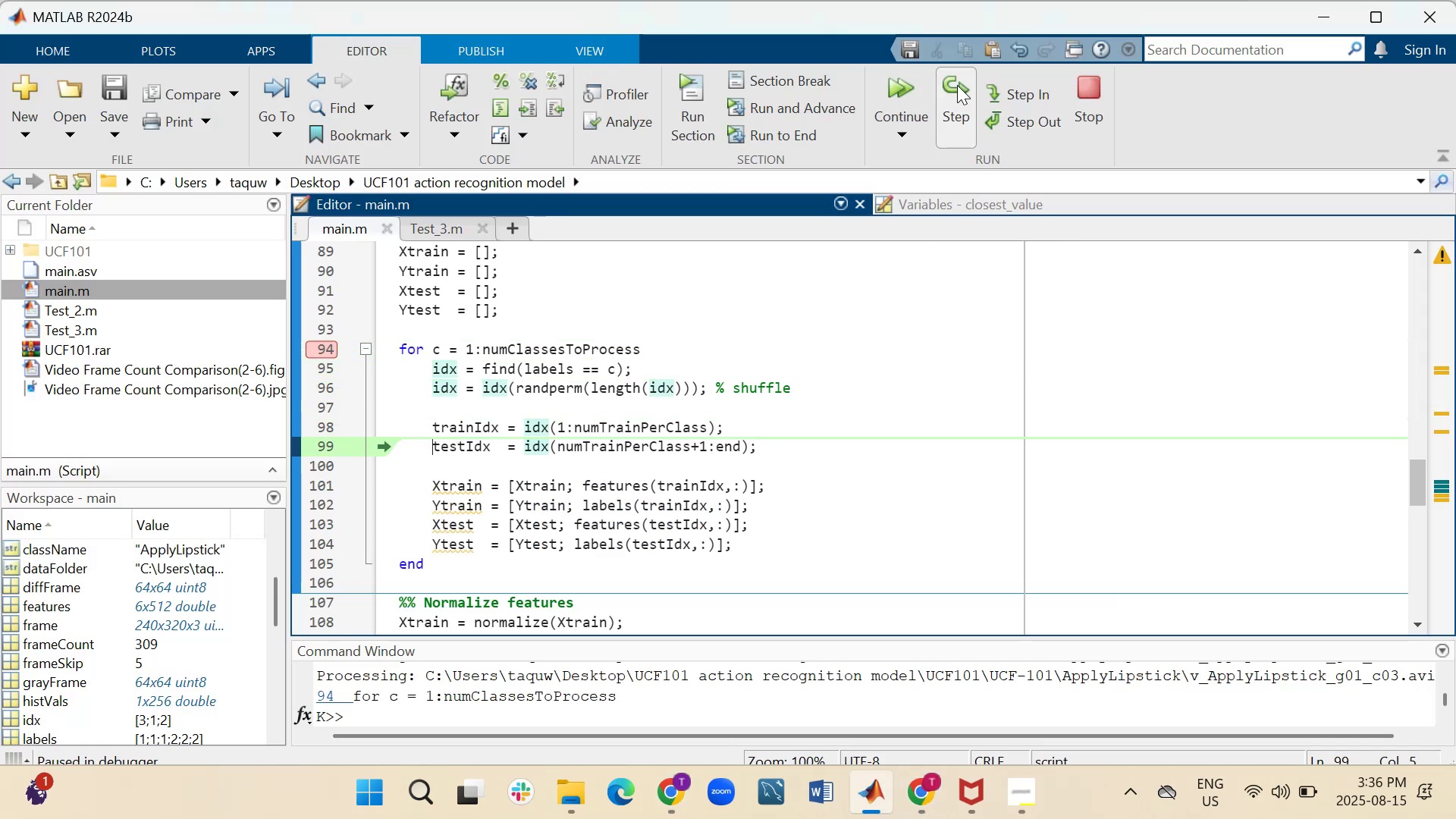 
left_click([957, 85])
 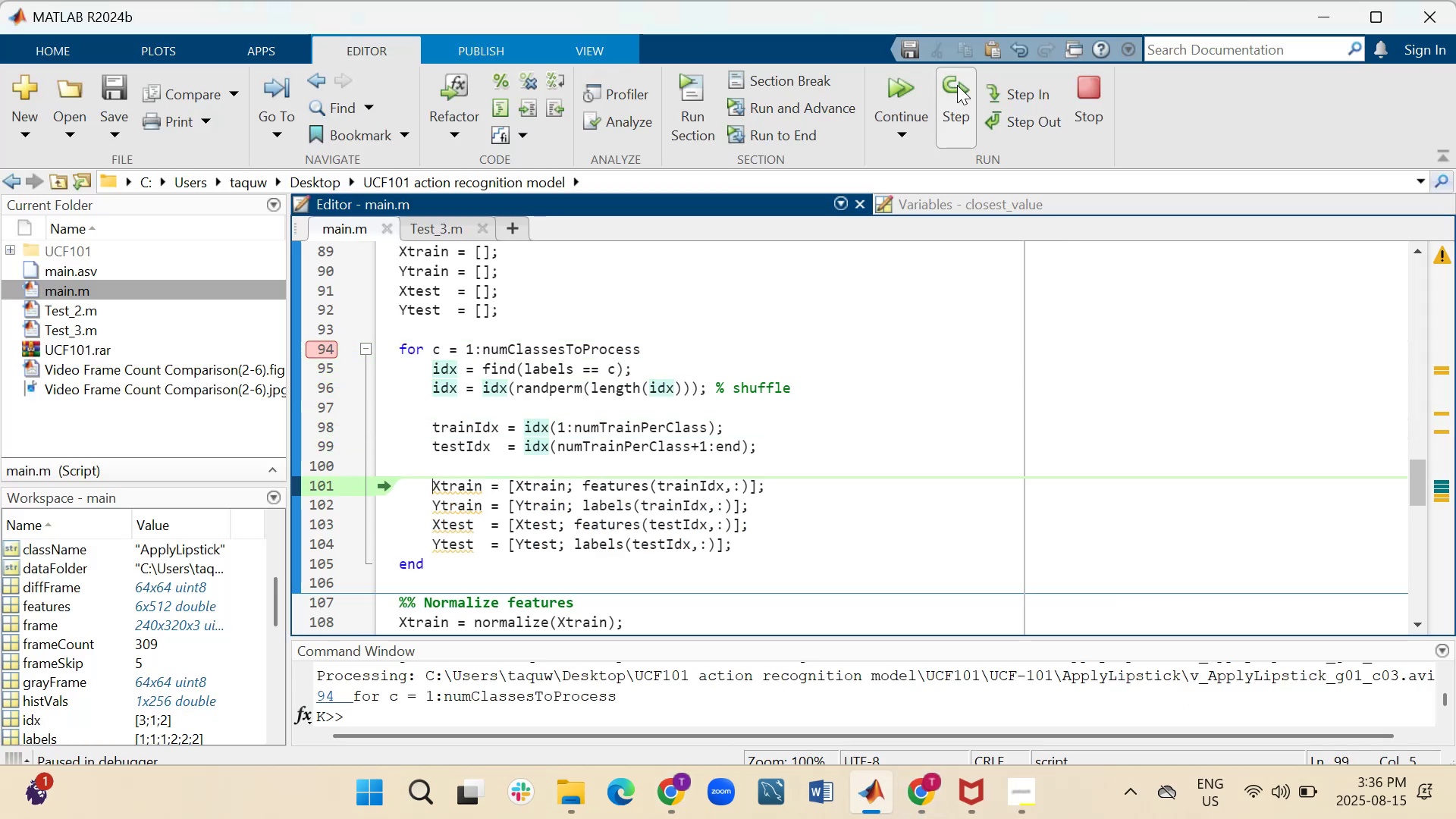 
left_click([957, 85])
 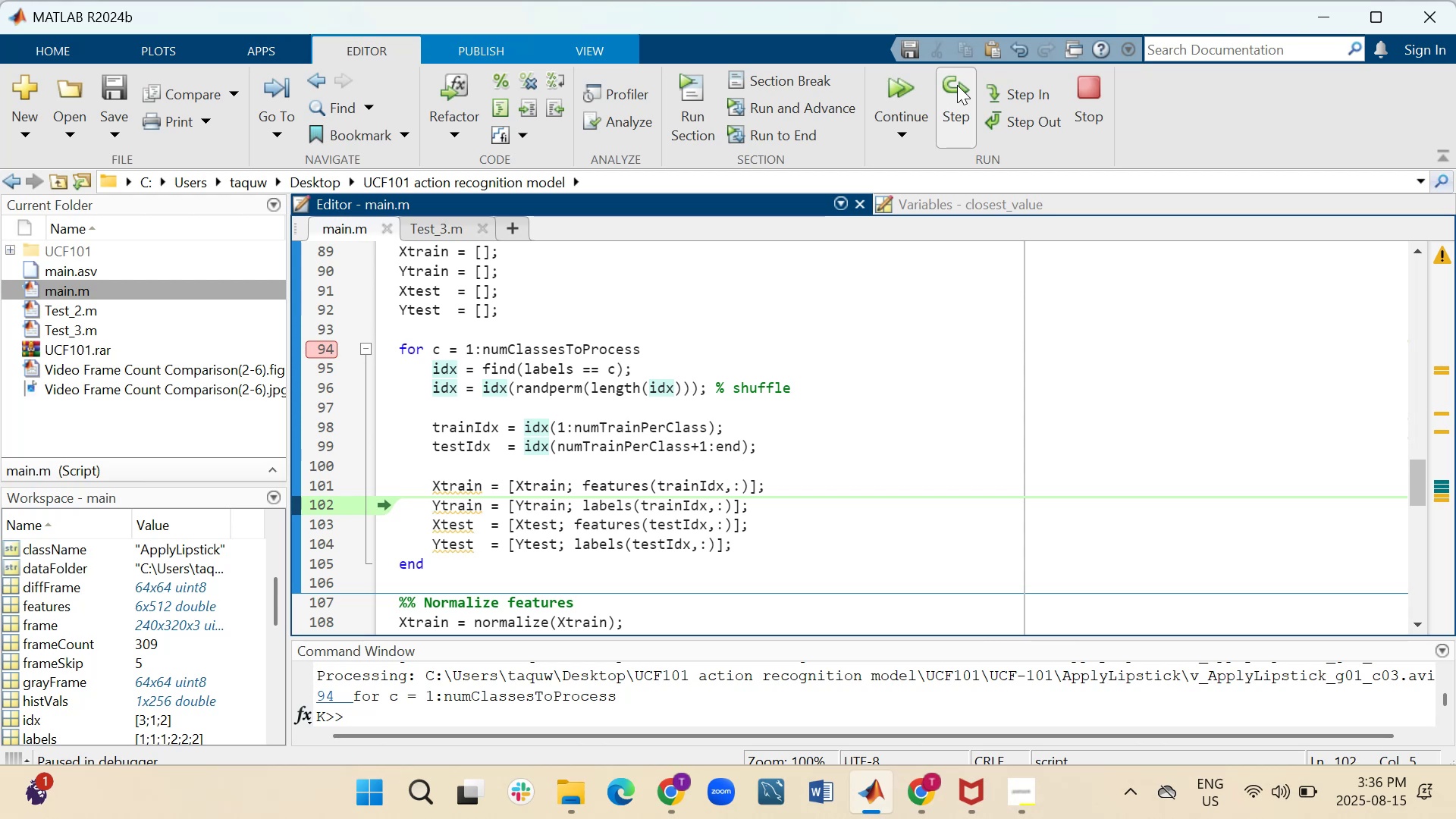 
left_click([957, 85])
 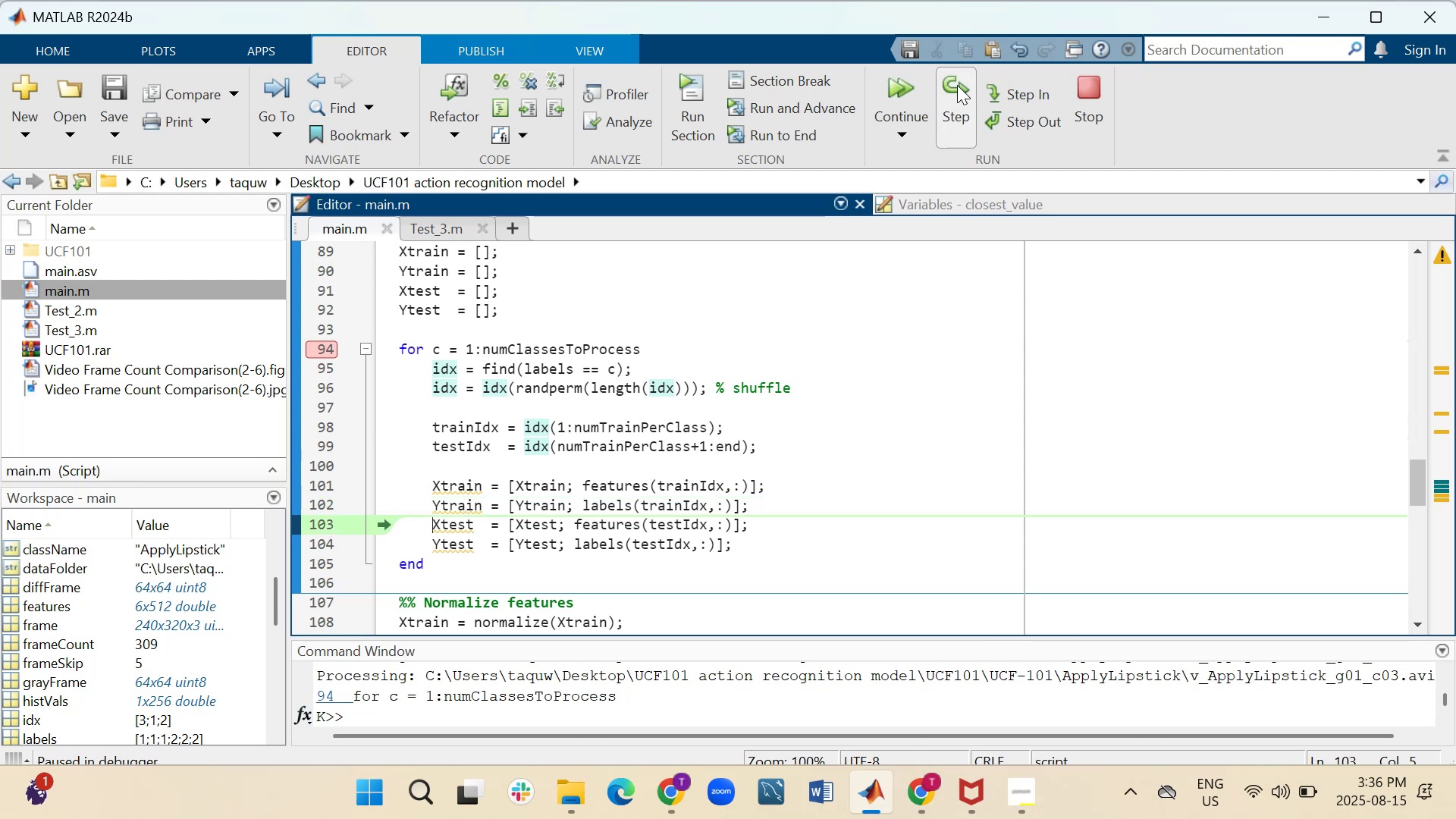 
left_click([957, 85])
 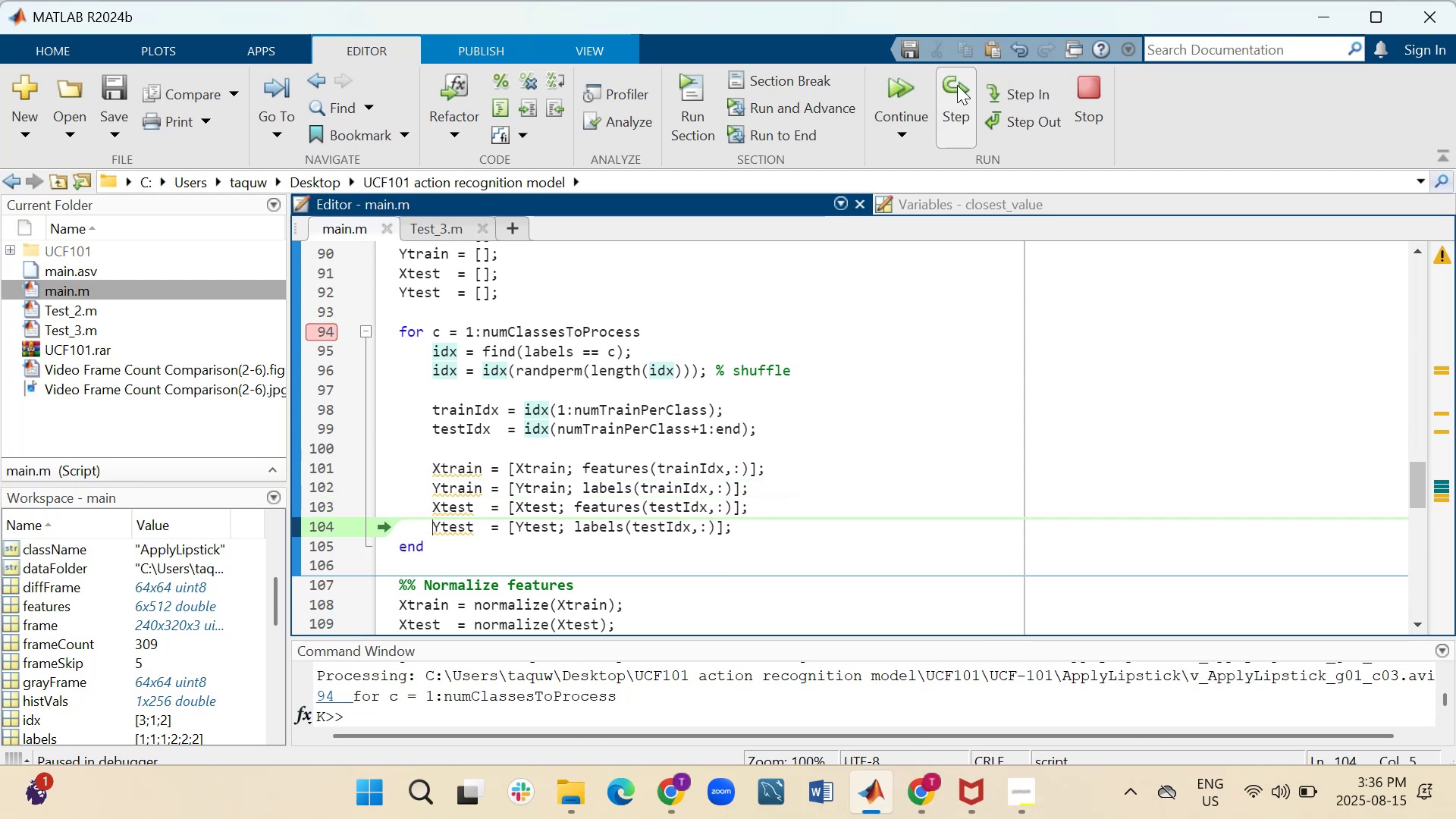 
left_click([957, 85])
 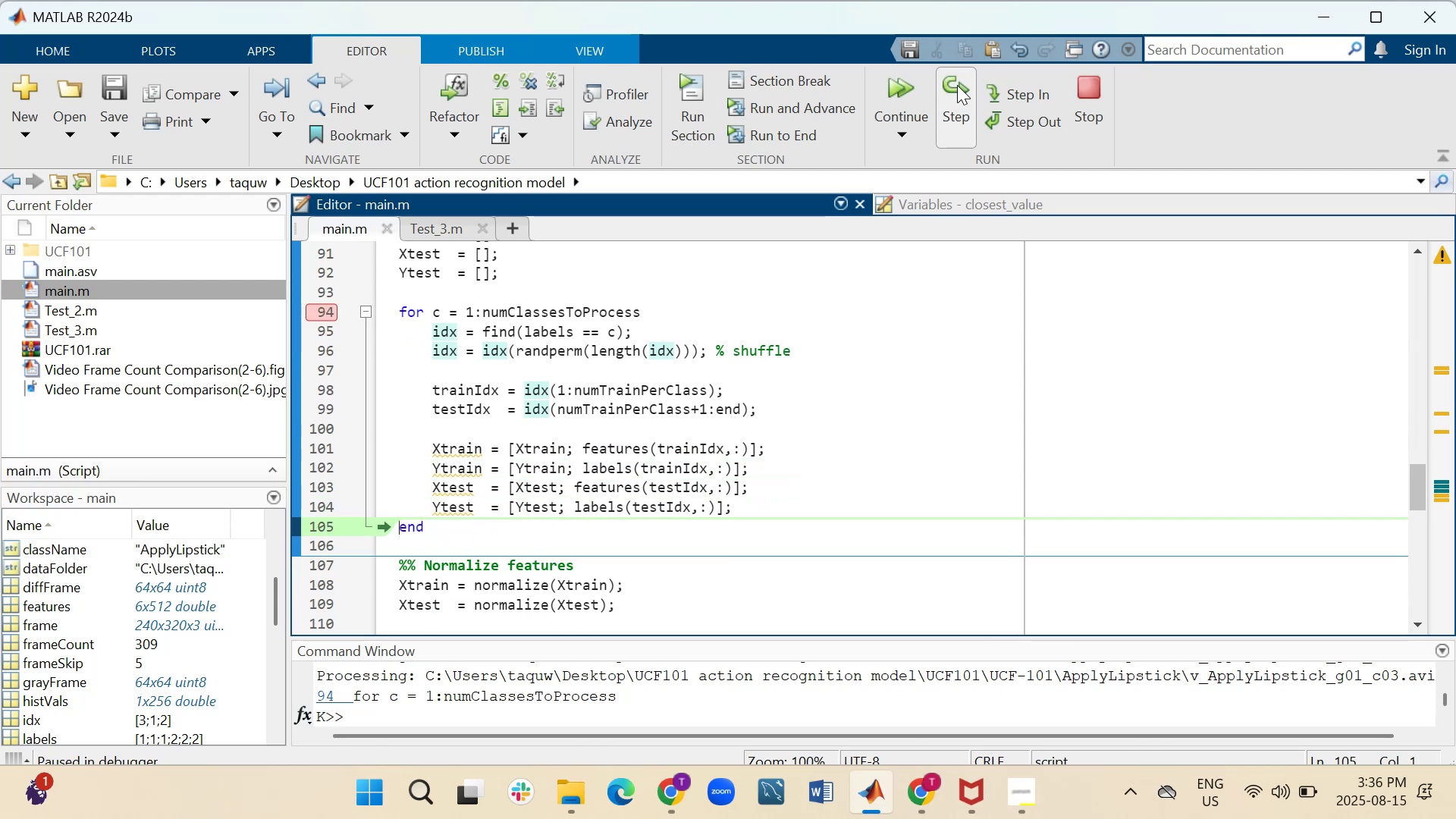 
left_click([957, 85])
 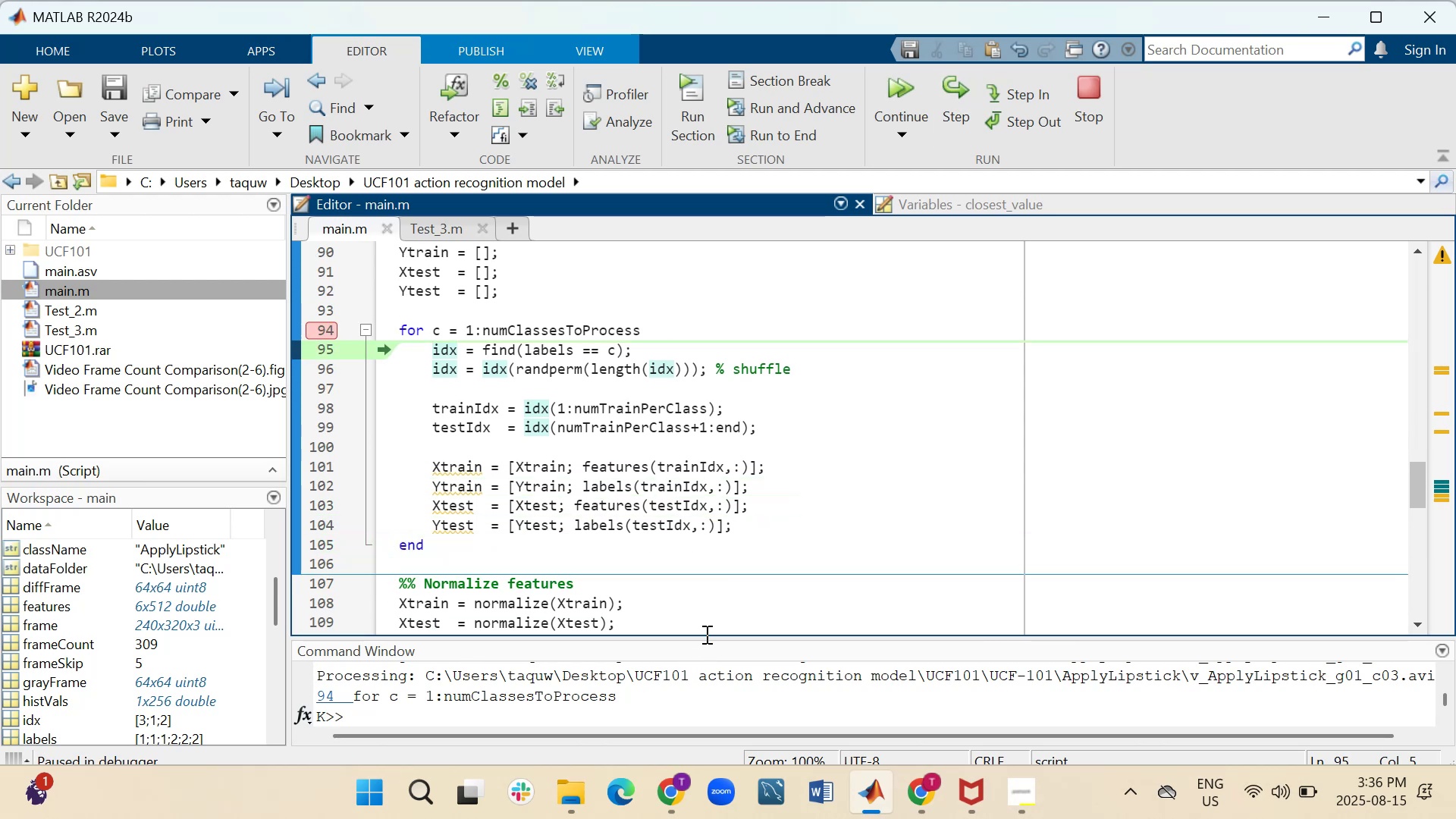 
left_click_drag(start_coordinate=[706, 639], to_coordinate=[711, 555])
 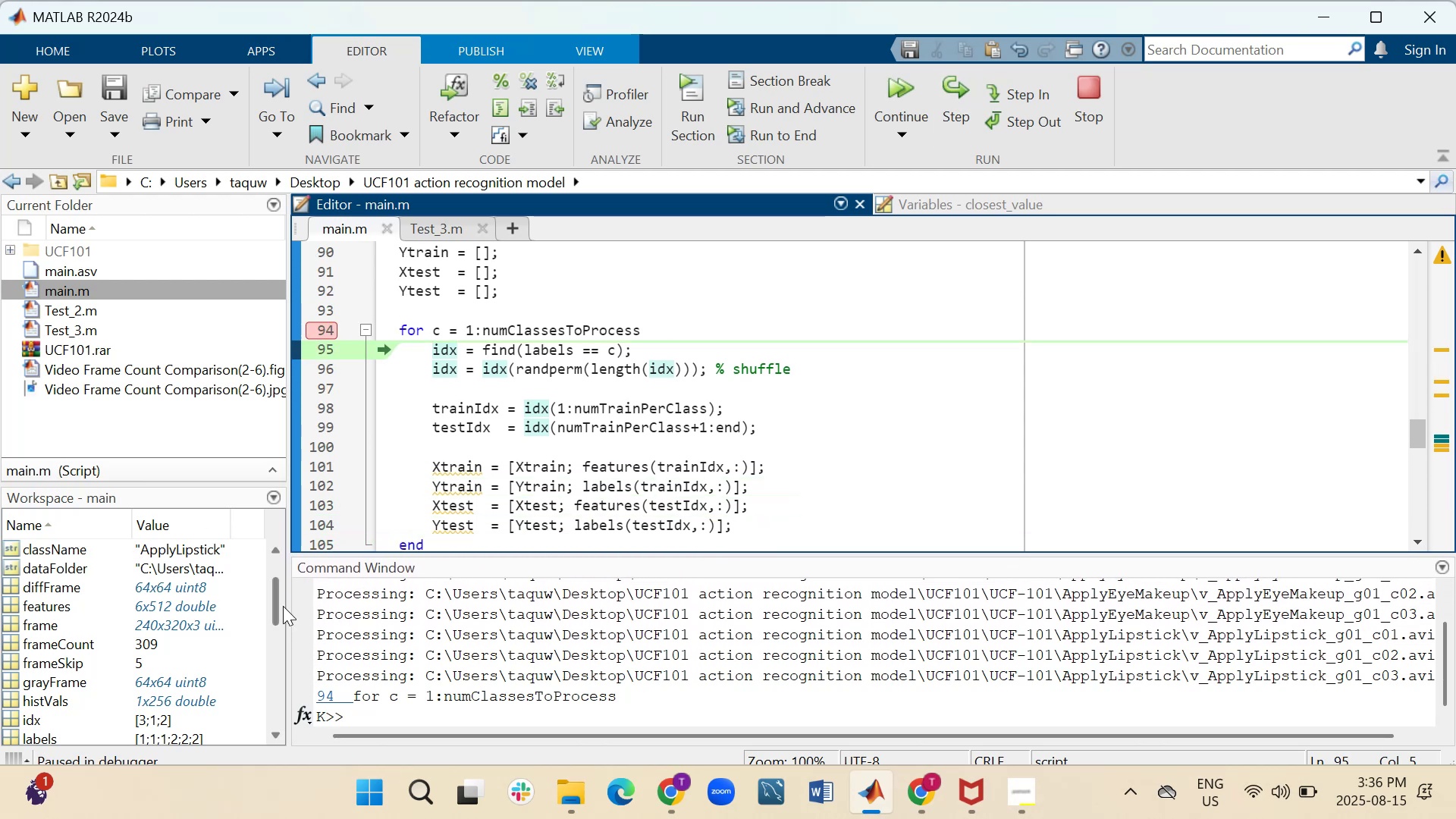 
left_click_drag(start_coordinate=[275, 607], to_coordinate=[240, 703])
 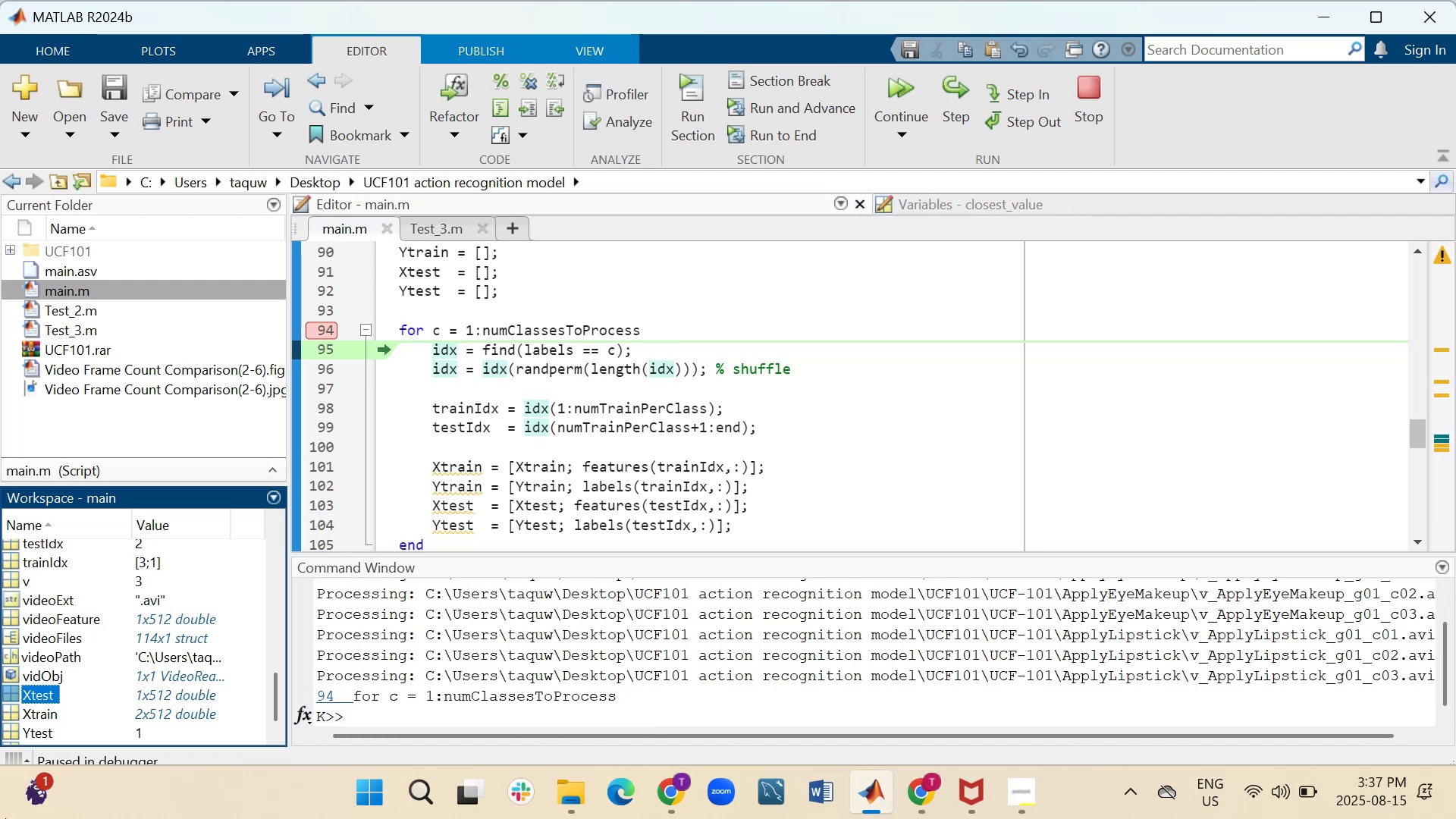 
wait(31.73)
 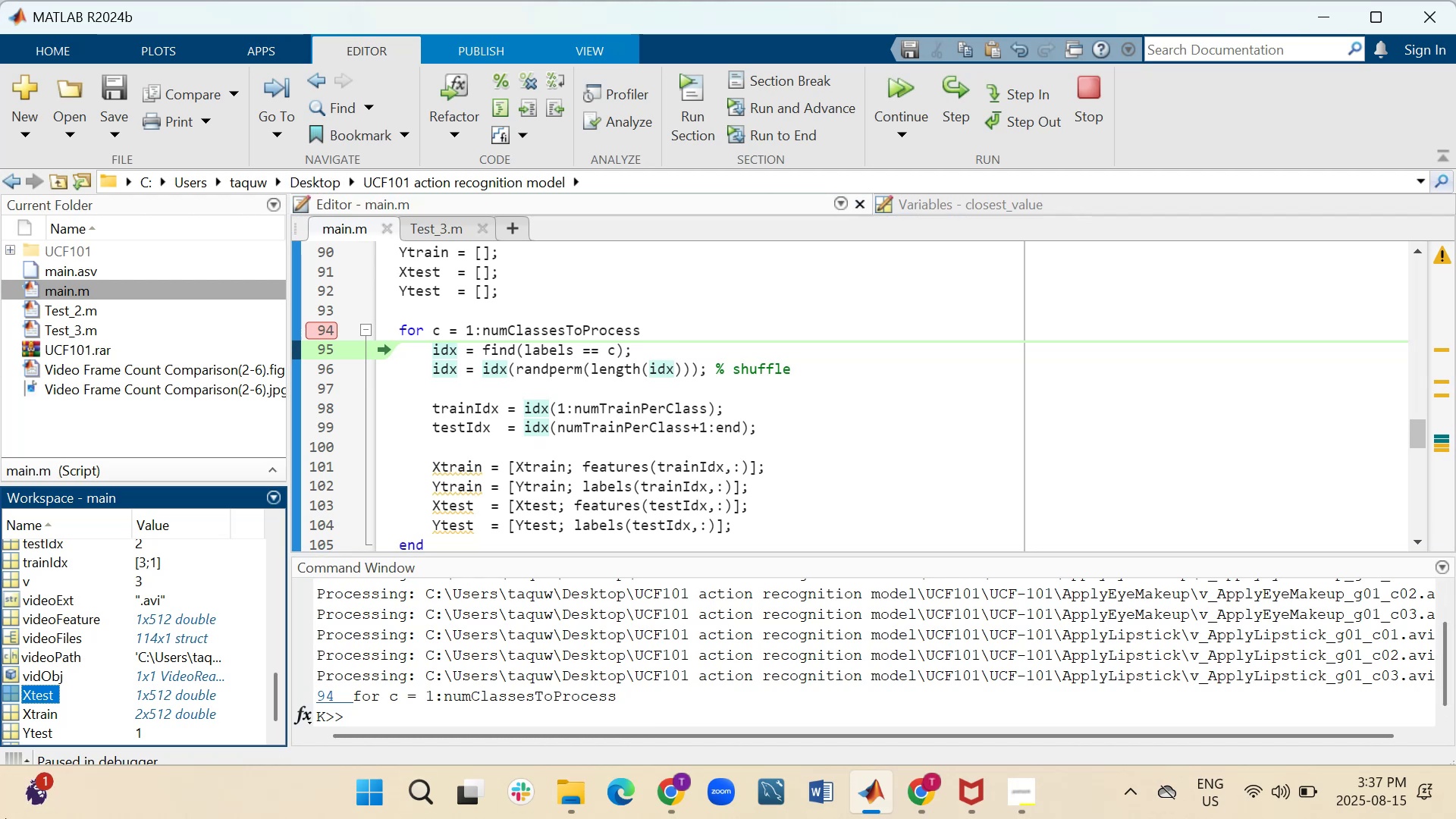 
mouse_move([343, 331])
 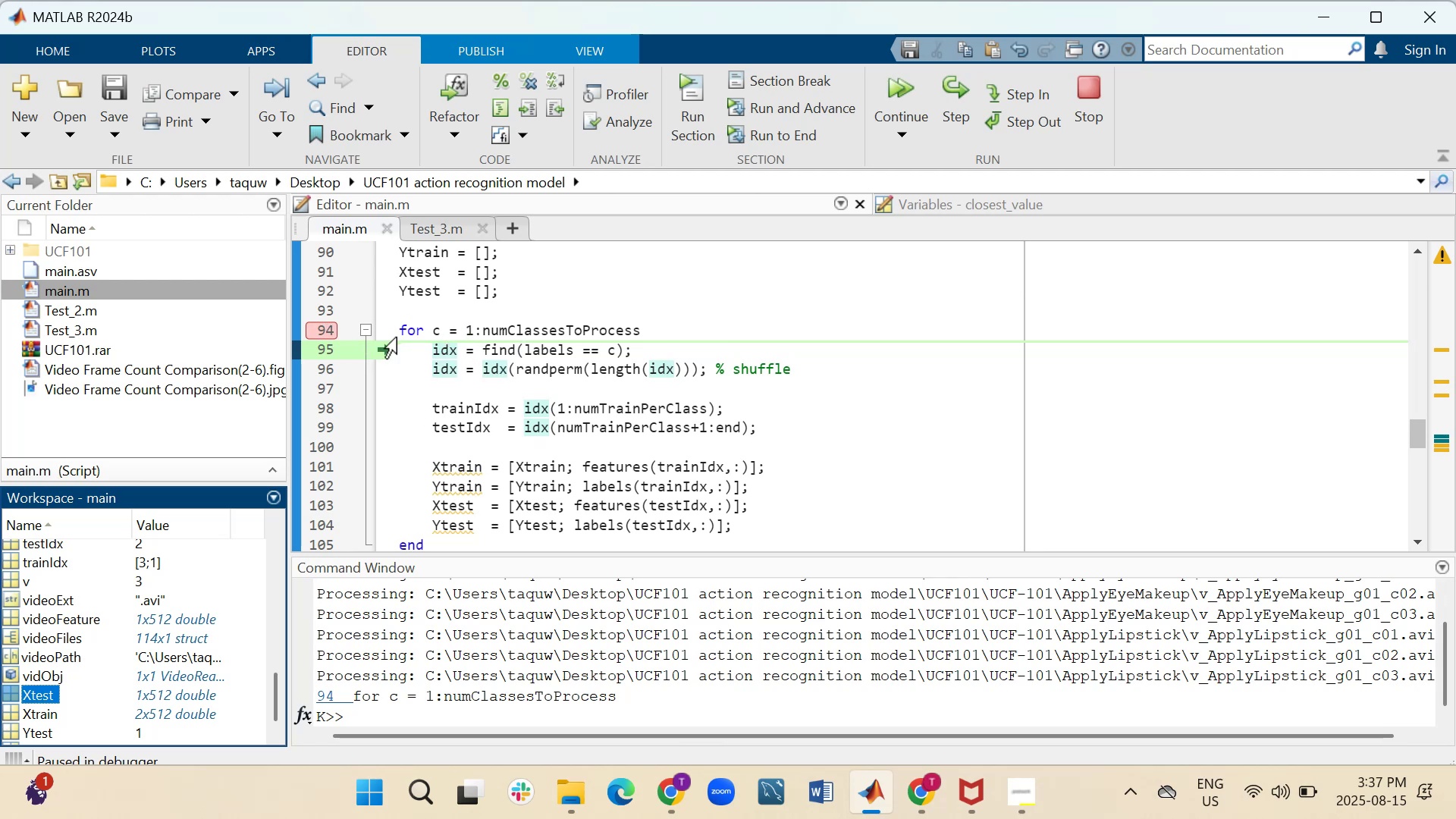 
wait(6.51)
 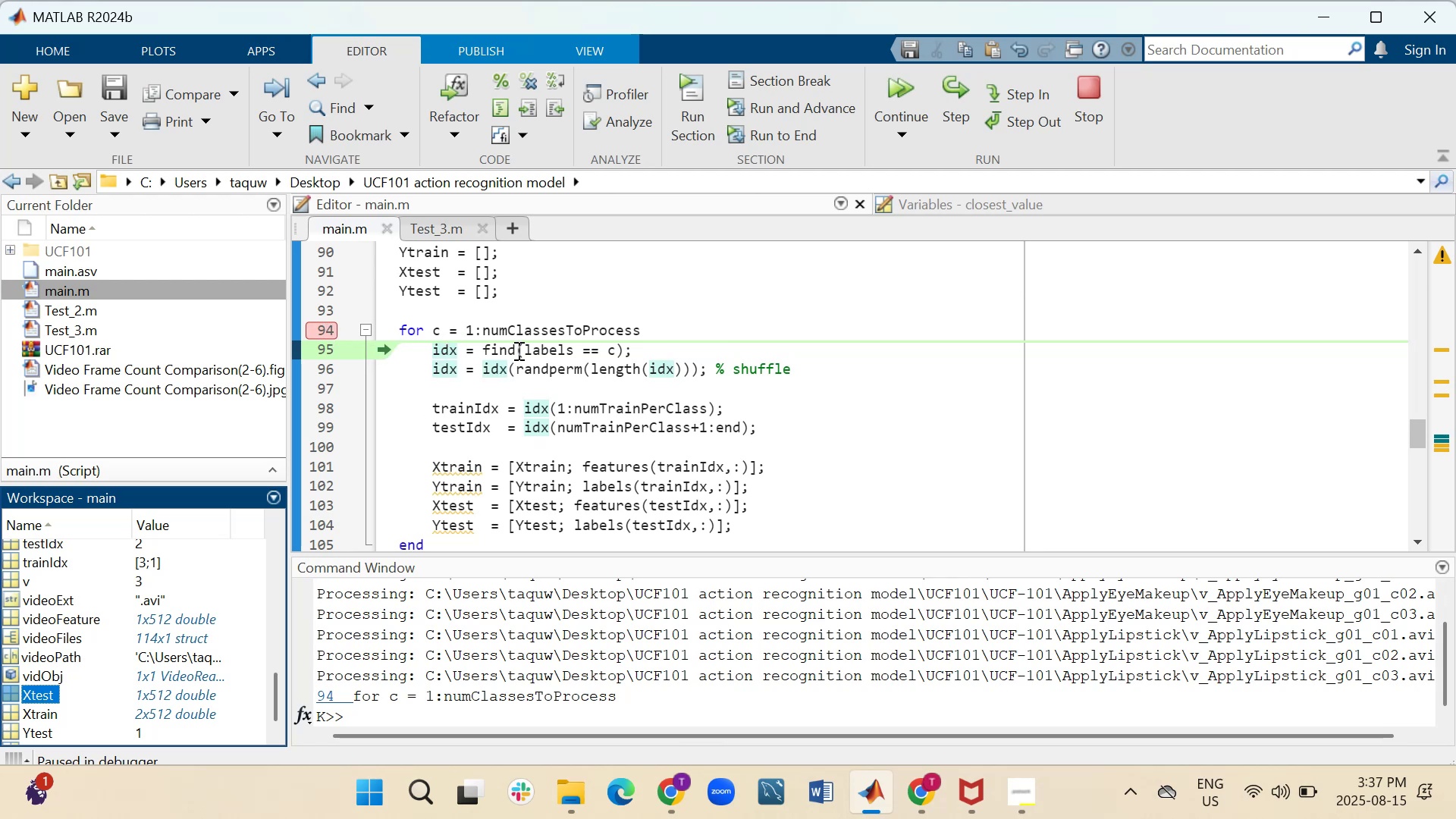 
double_click([964, 106])
 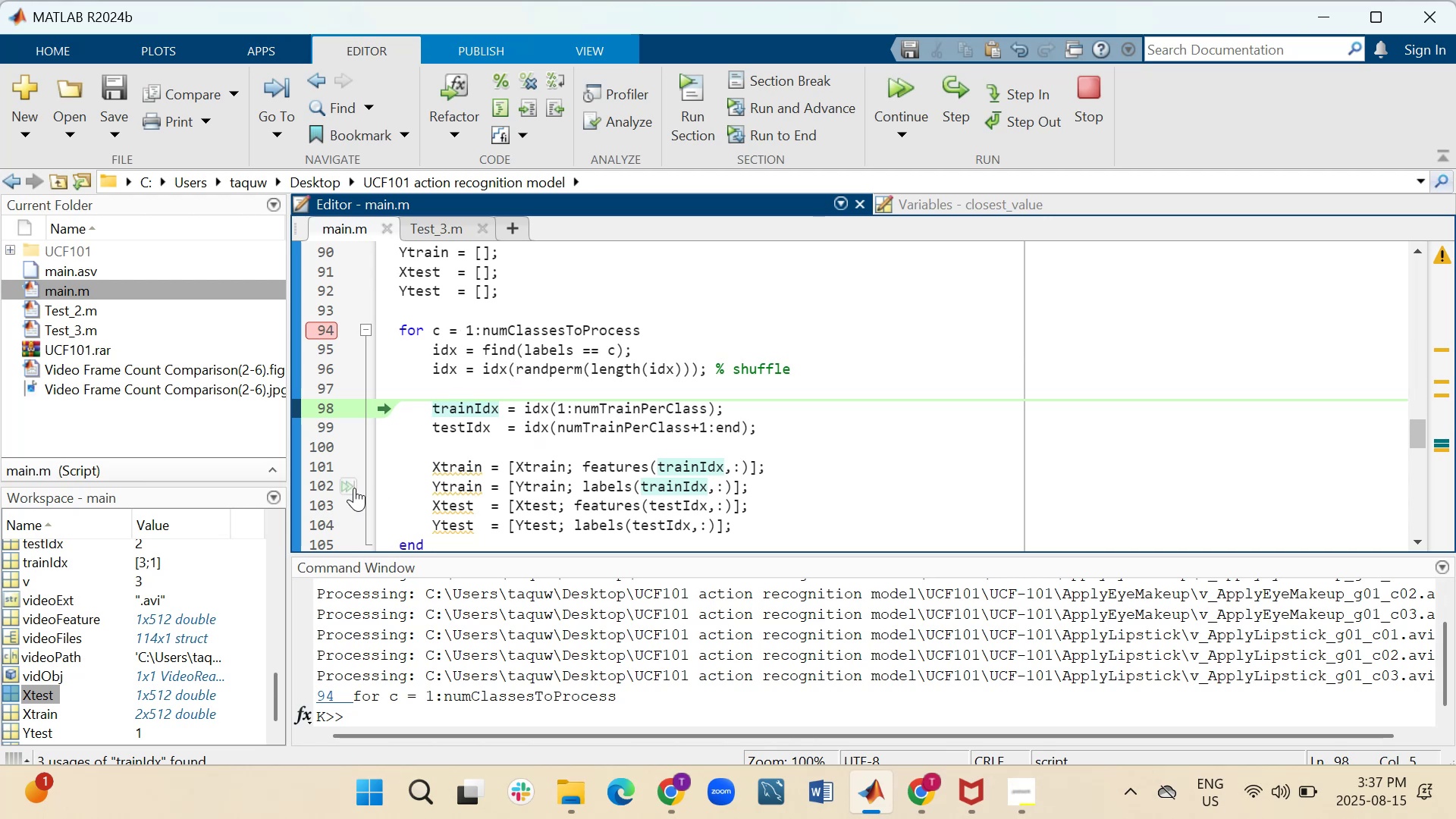 
wait(13.44)
 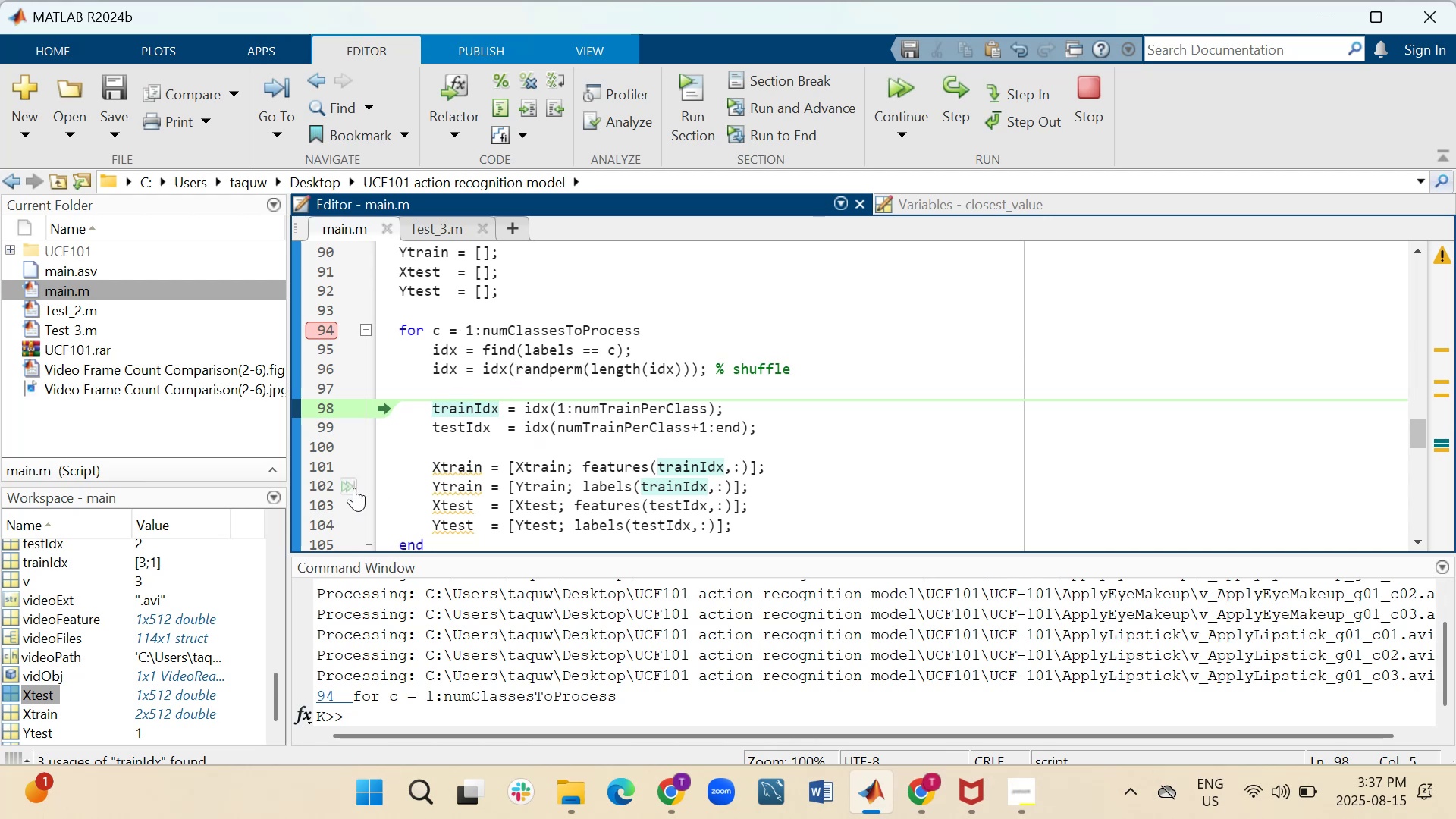 
double_click([14, 693])
 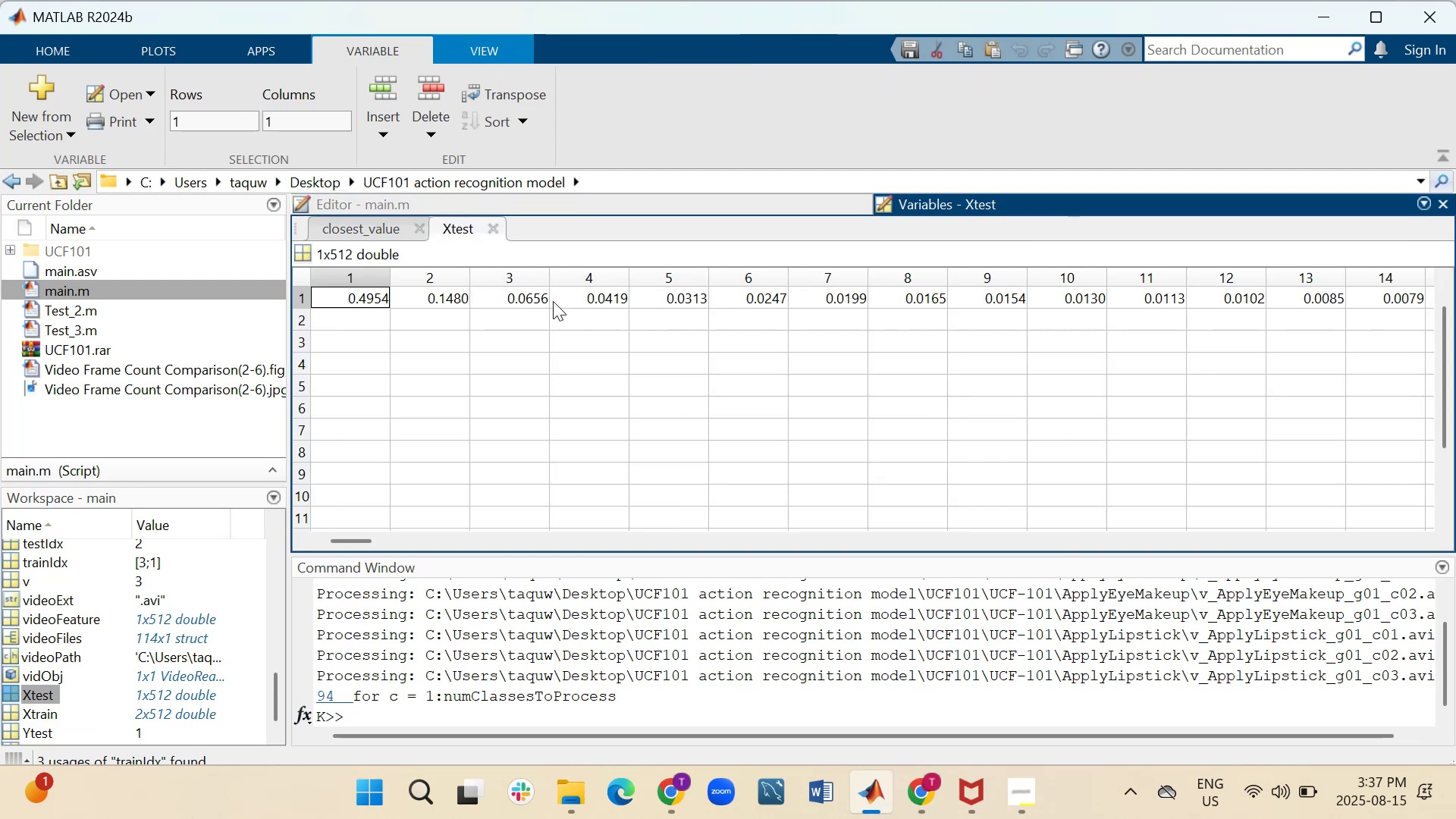 
wait(9.93)
 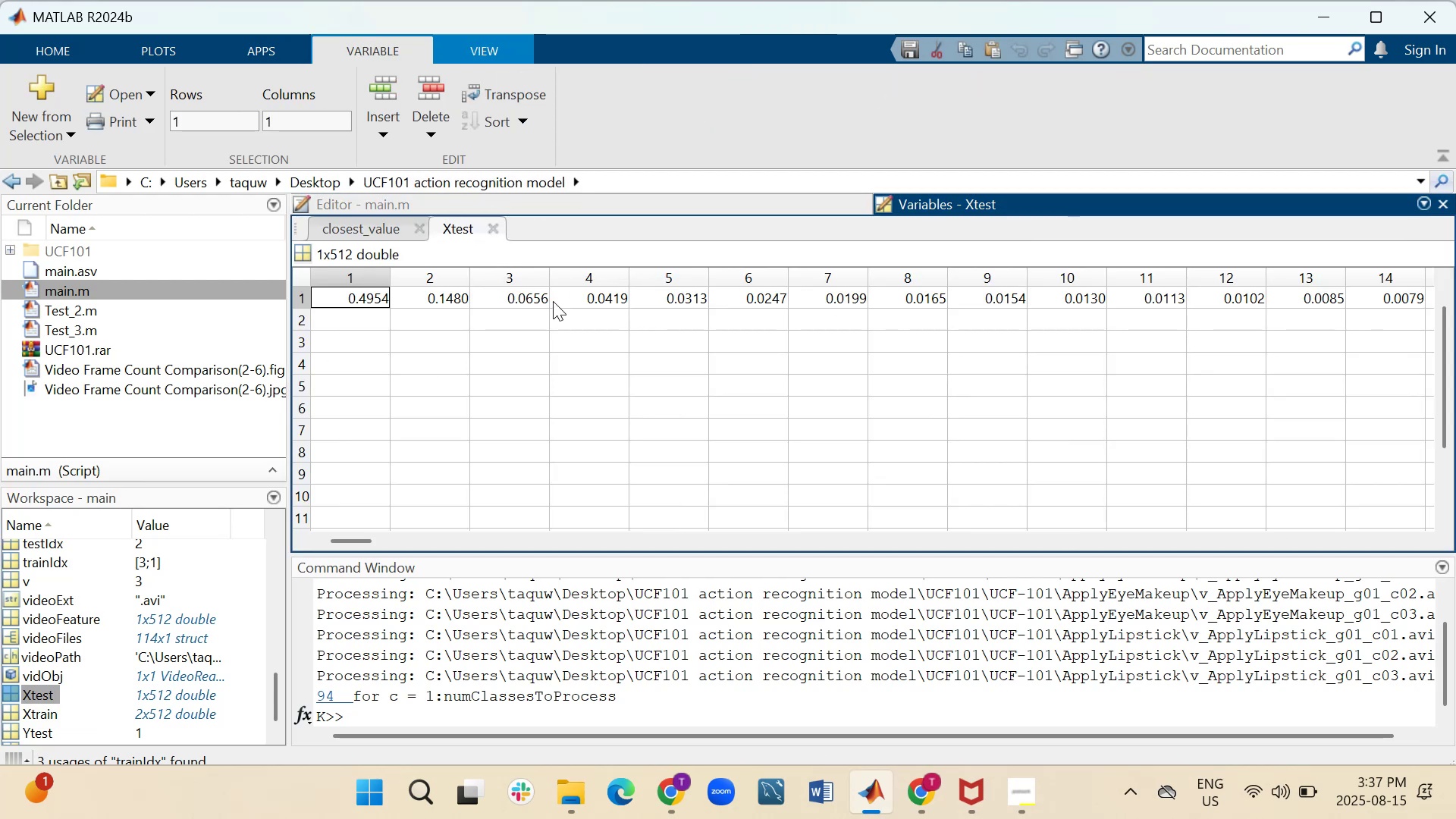 
left_click([442, 228])
 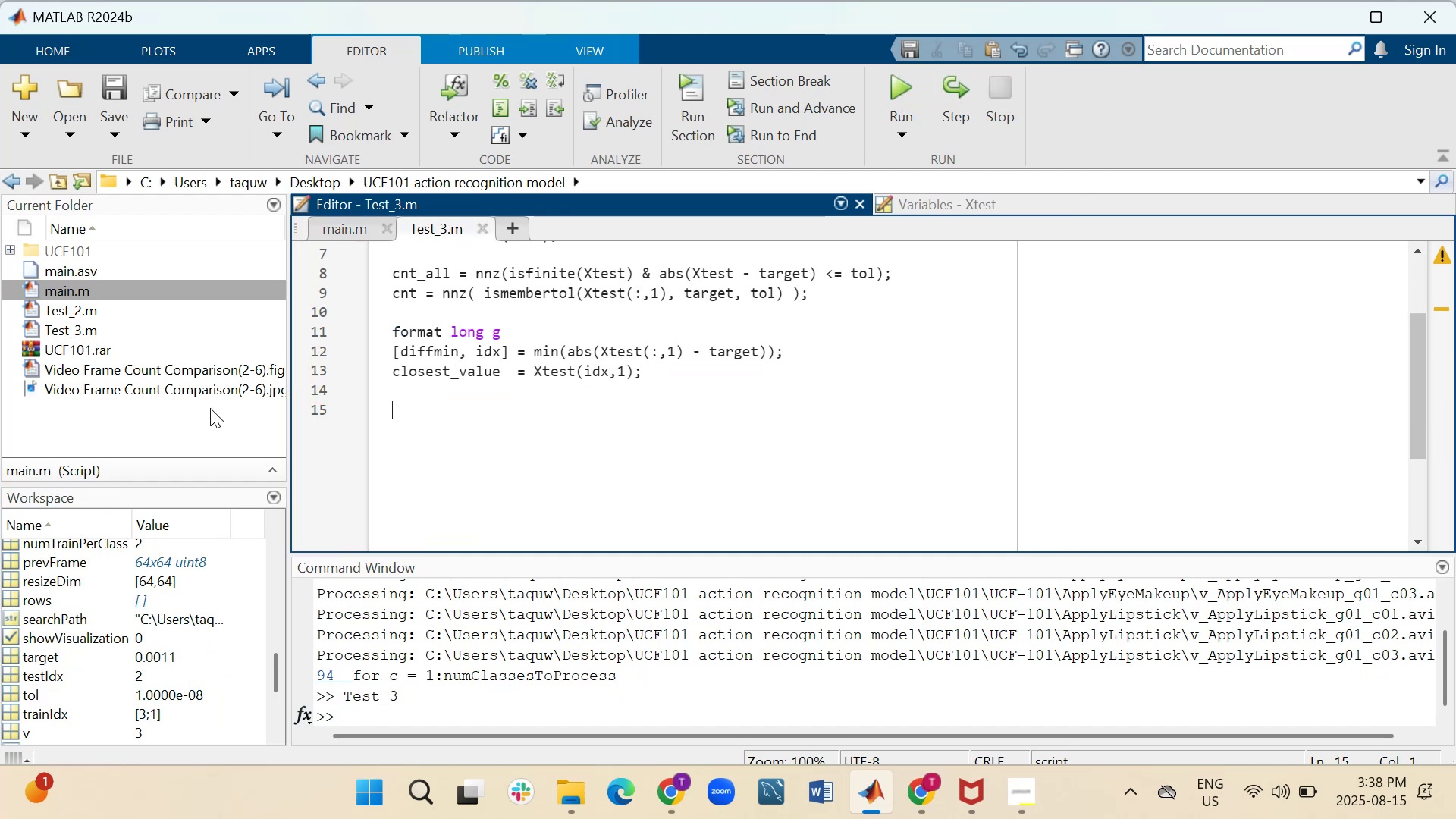 
wait(5.74)
 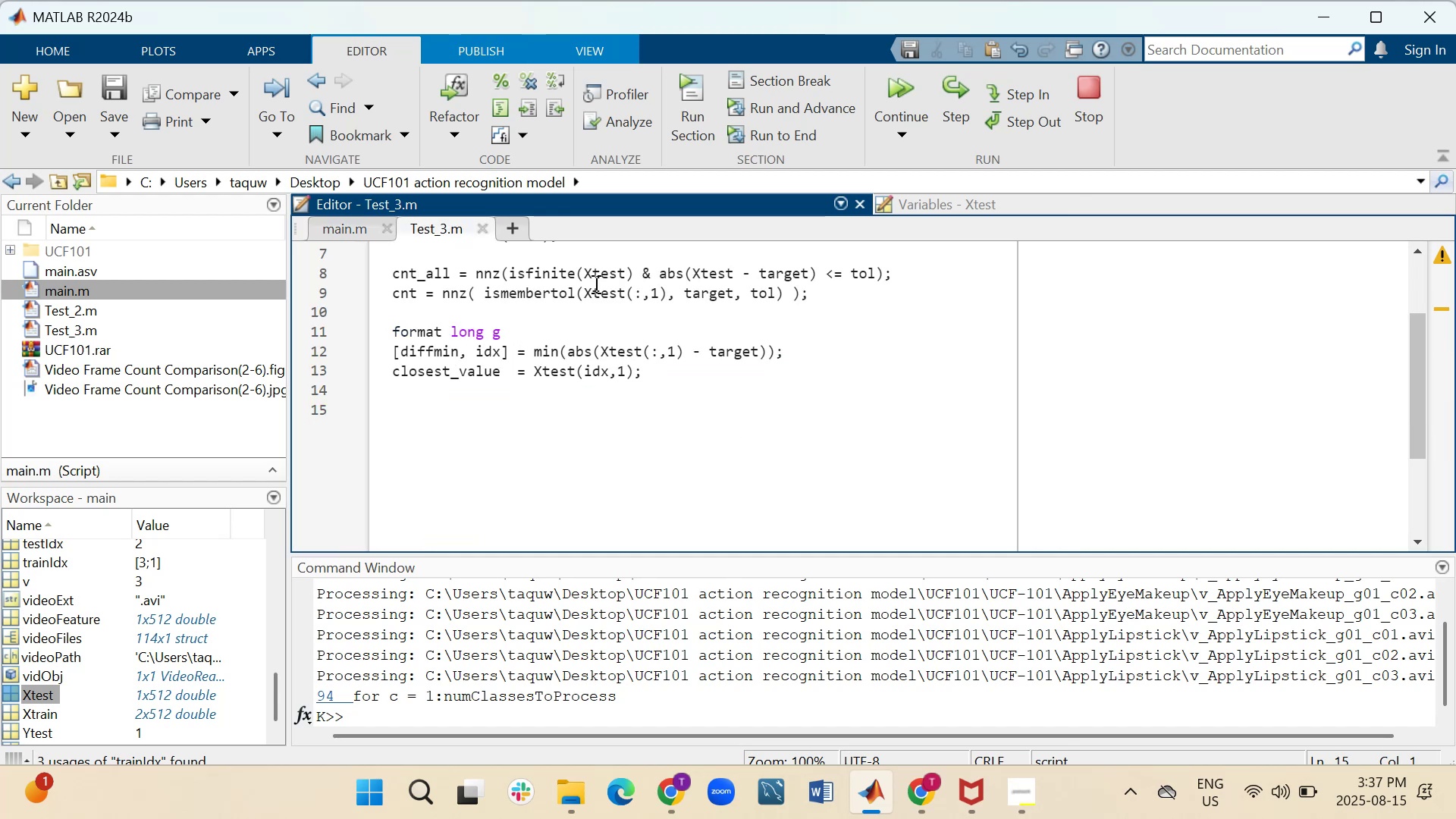 
scroll: coordinate [566, 417], scroll_direction: up, amount: 5.0
 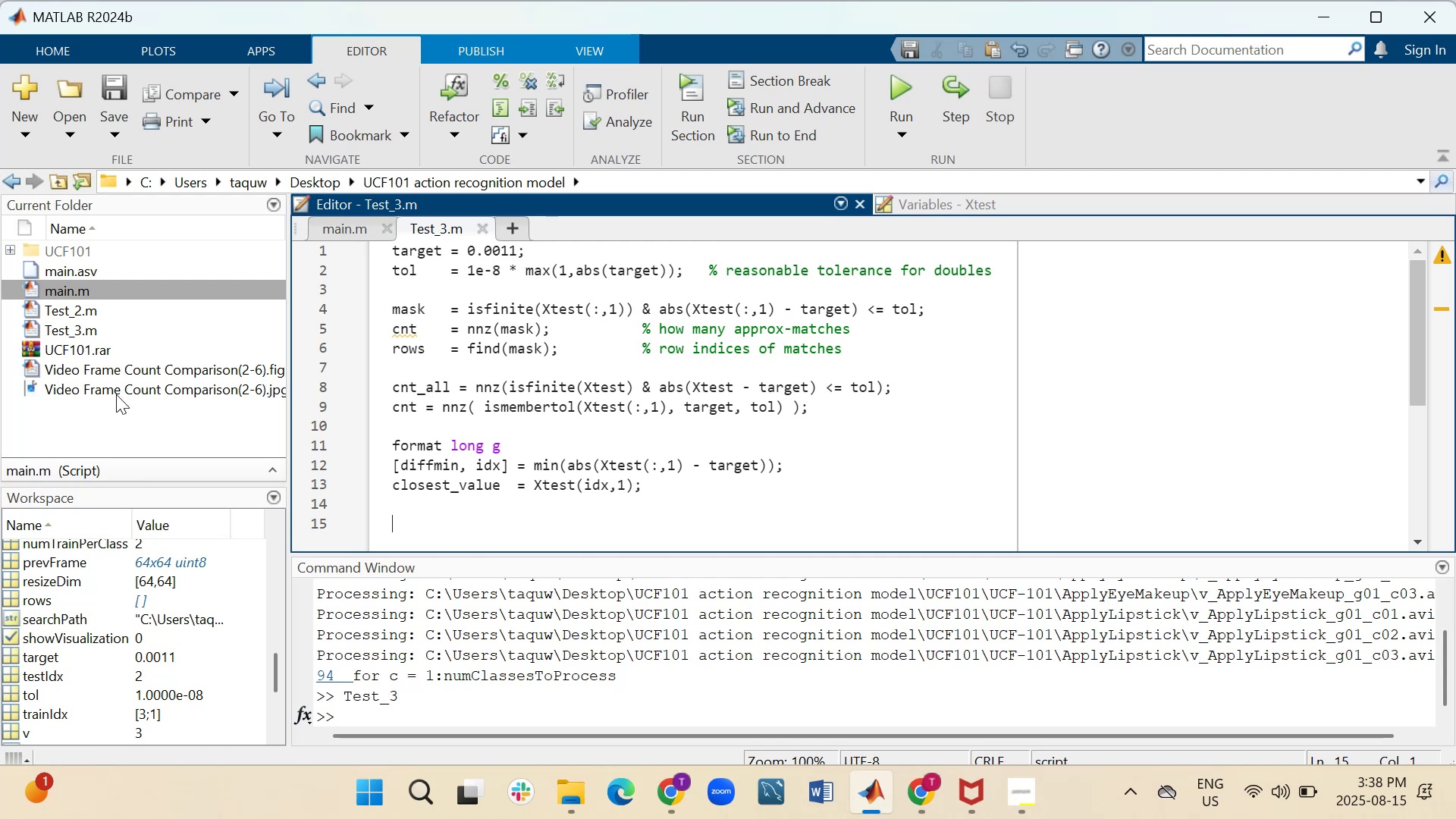 
wait(6.45)
 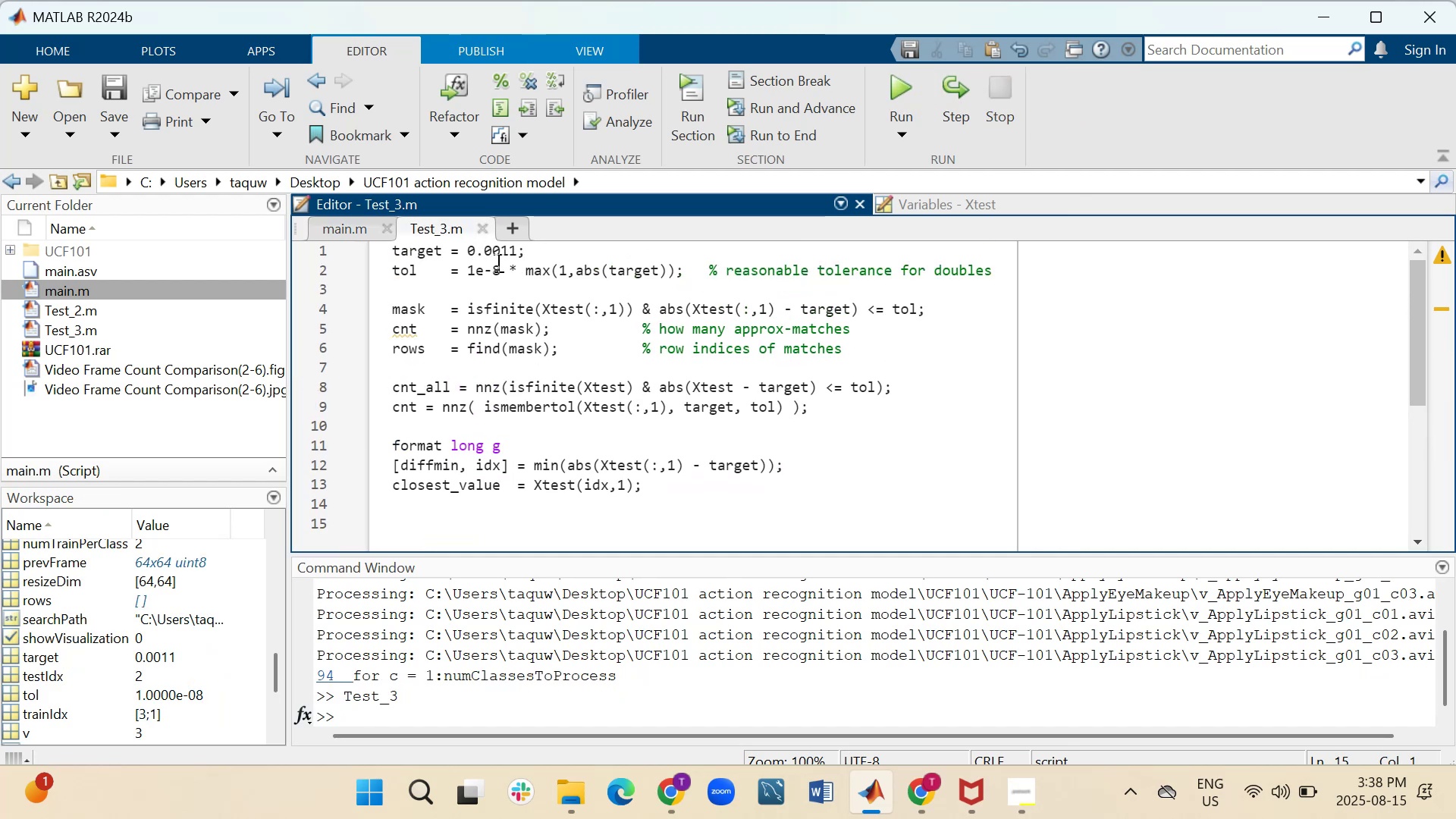 
scroll: coordinate [542, 705], scroll_direction: down, amount: 1.0
 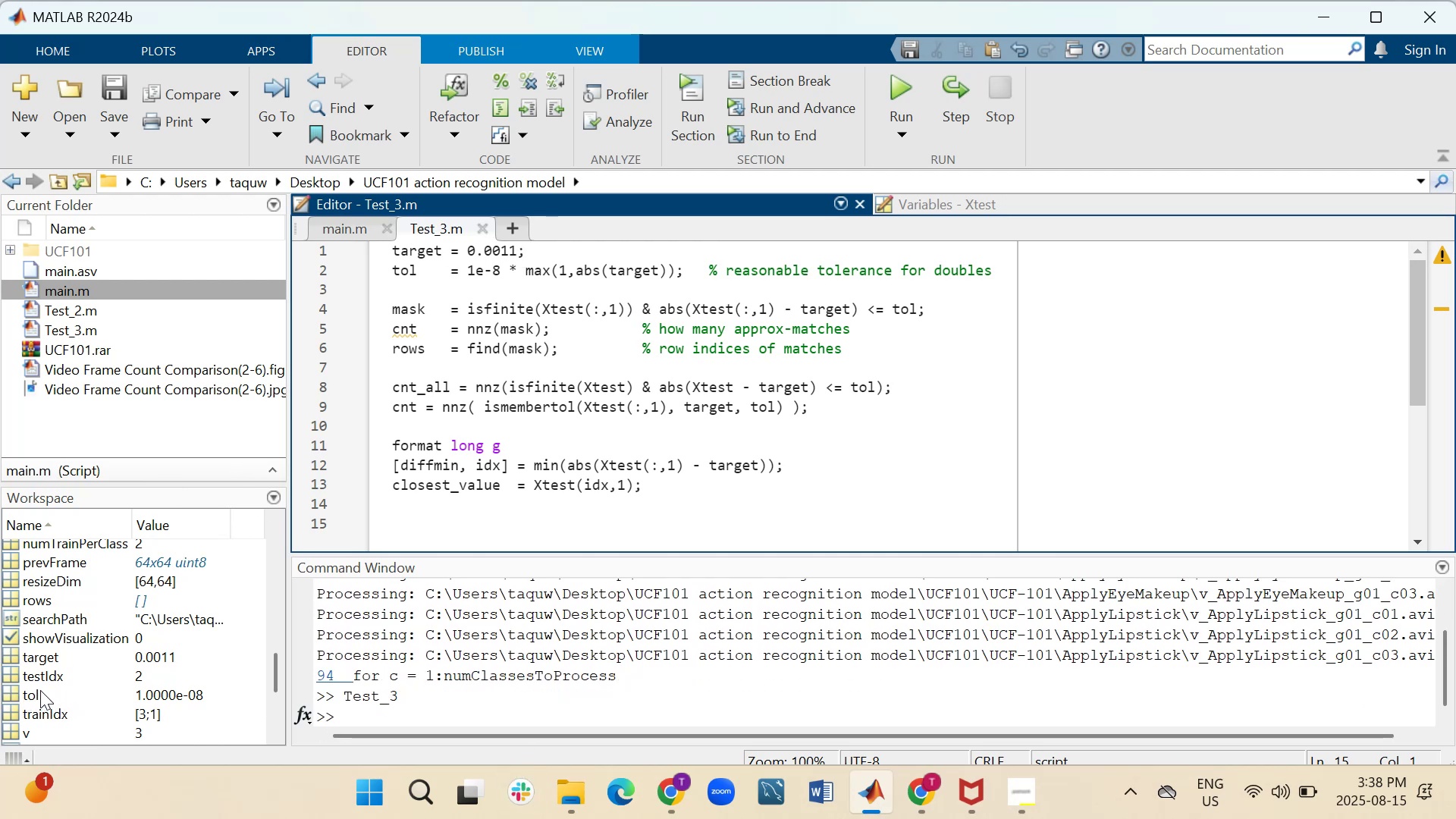 
wait(10.0)
 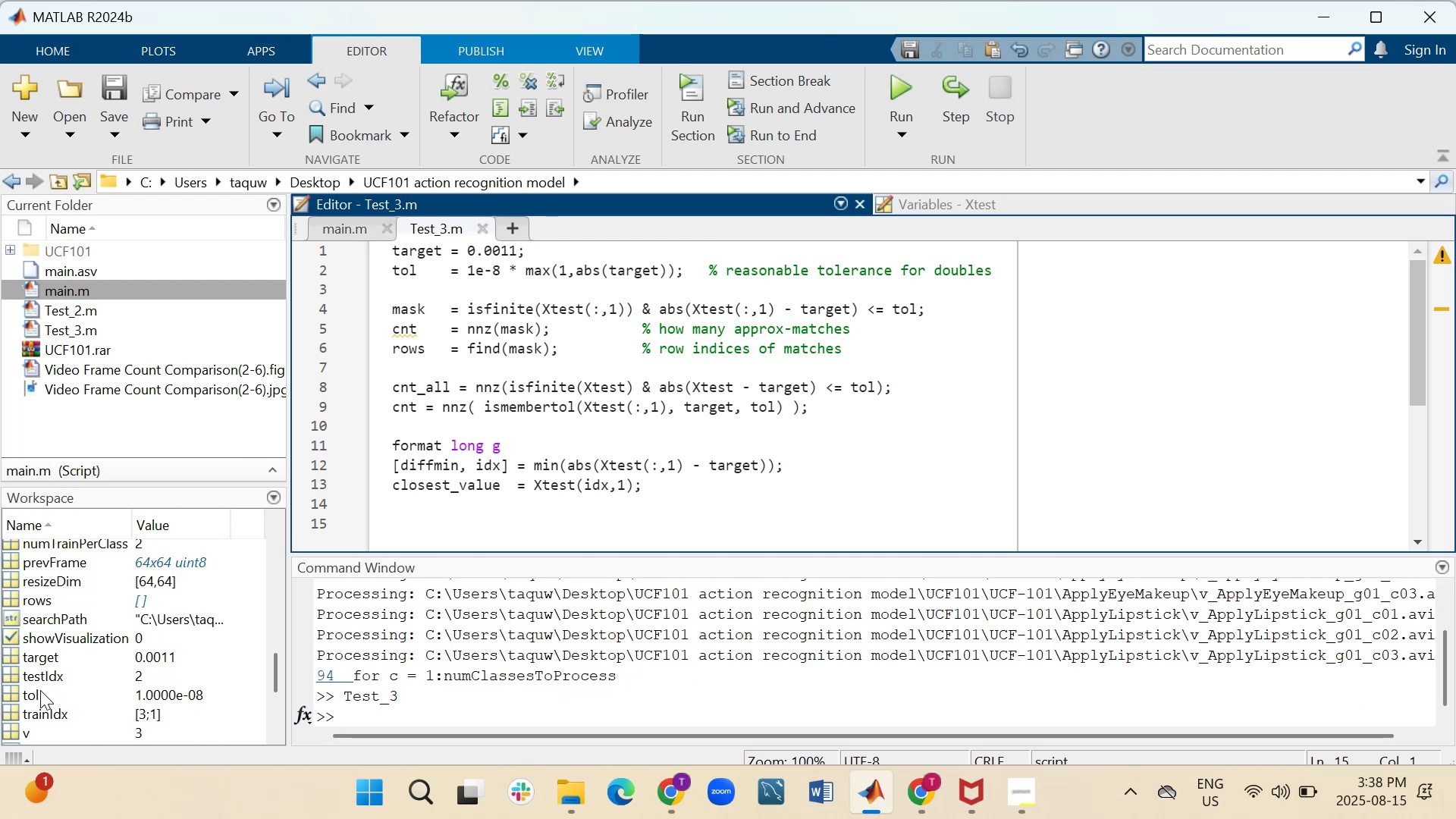 
scroll: coordinate [735, 507], scroll_direction: up, amount: 4.0
 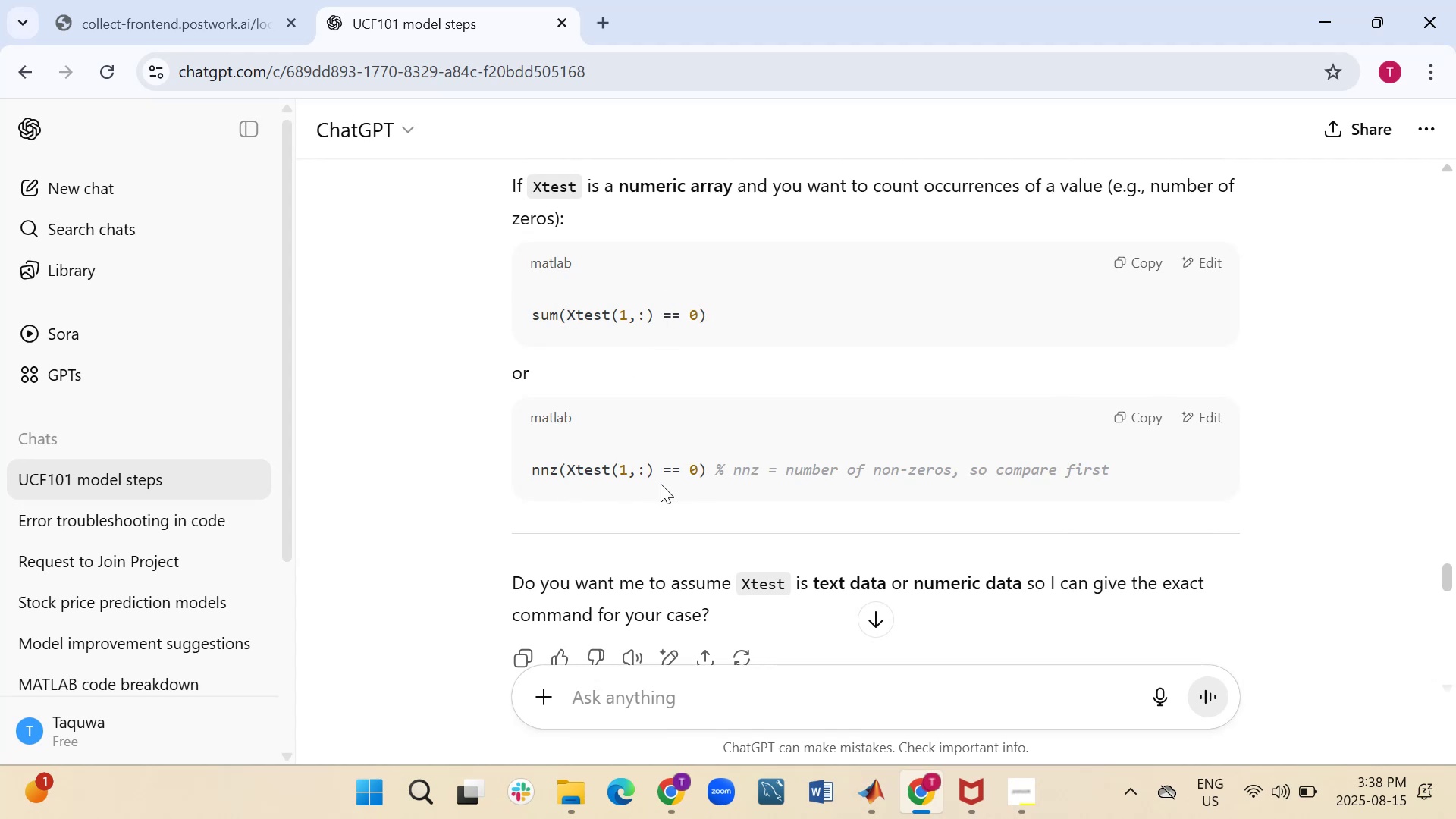 
wait(13.42)
 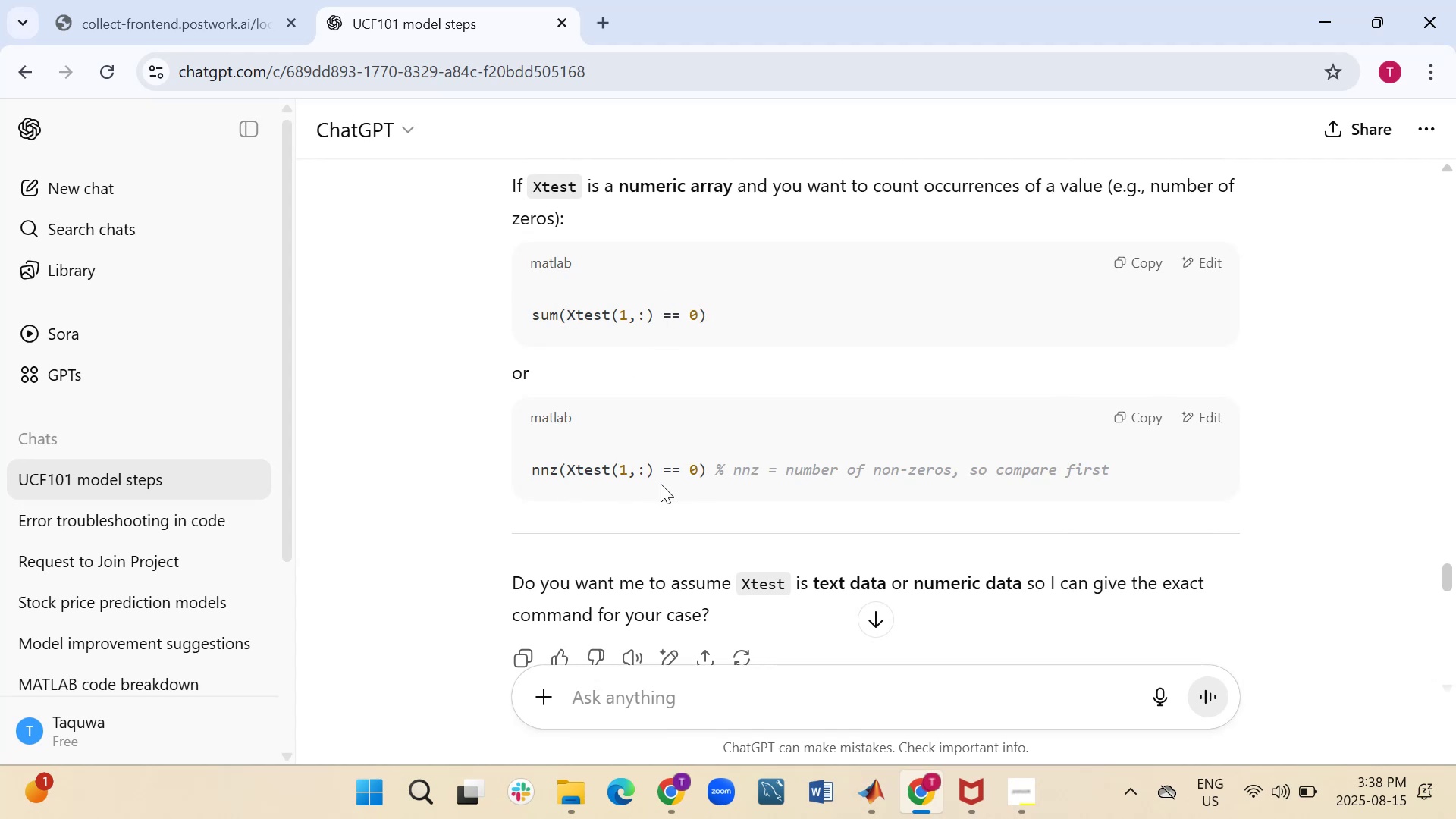 
left_click([927, 699])
 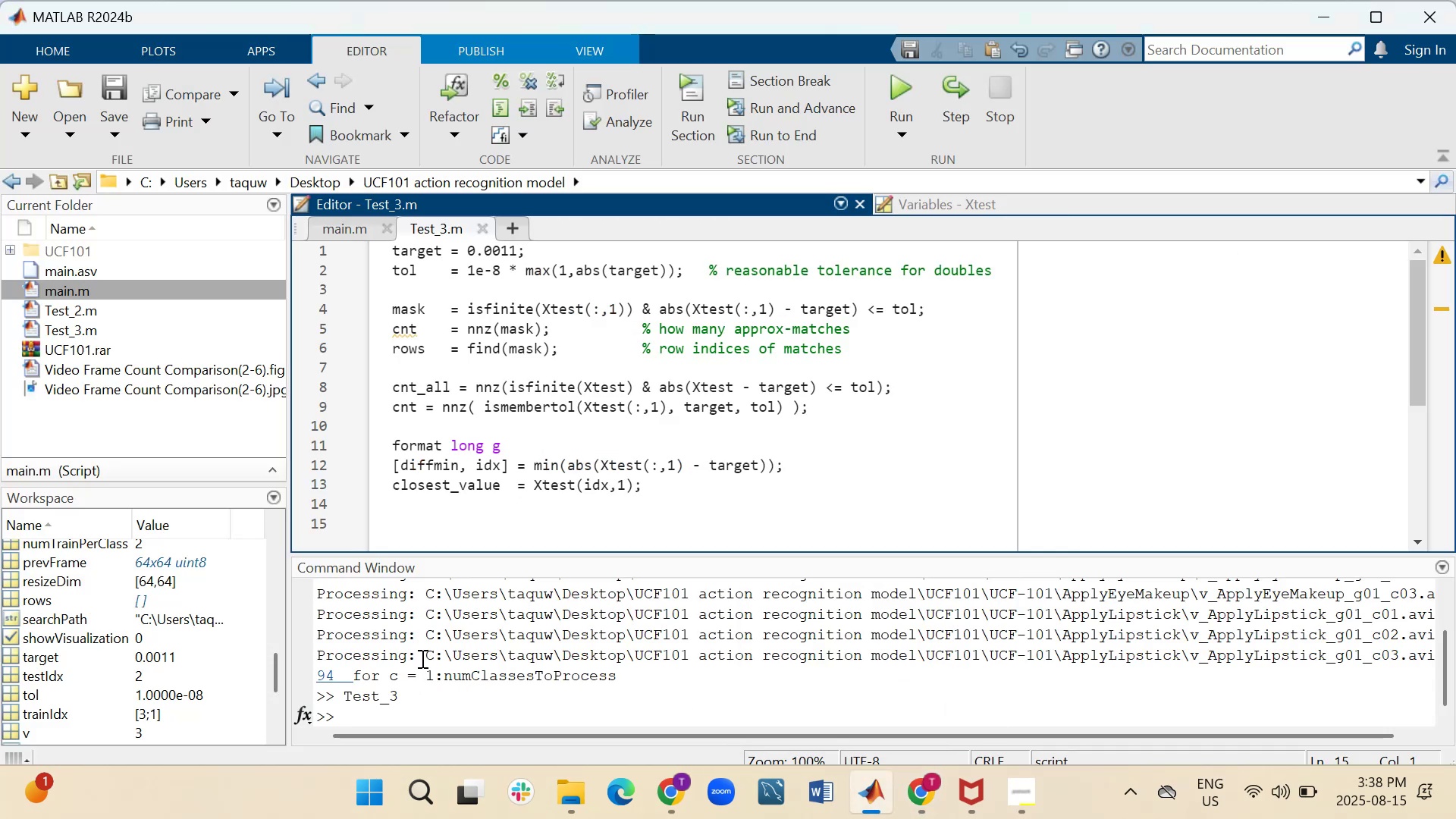 
wait(10.01)
 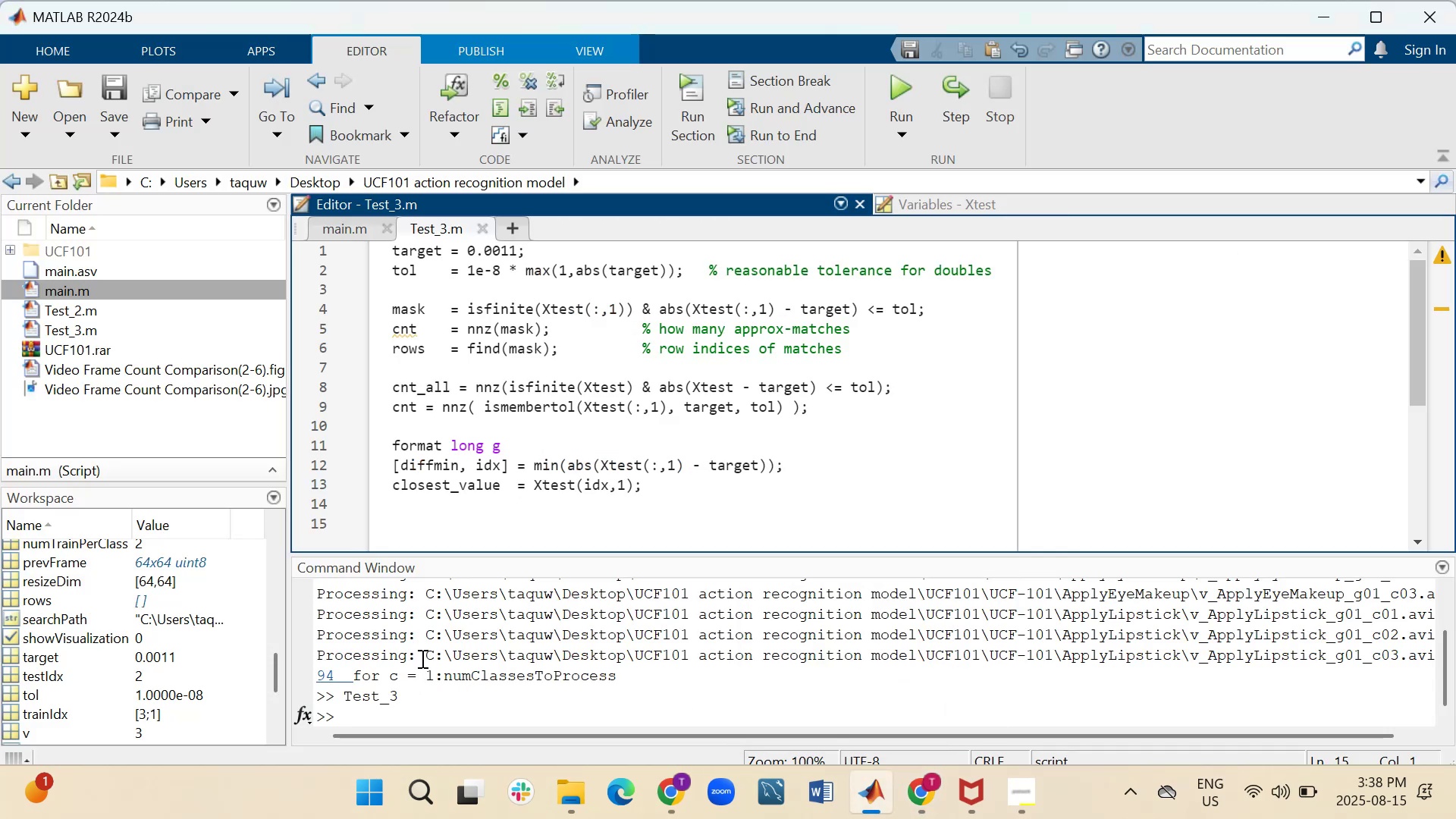 
left_click([334, 331])
 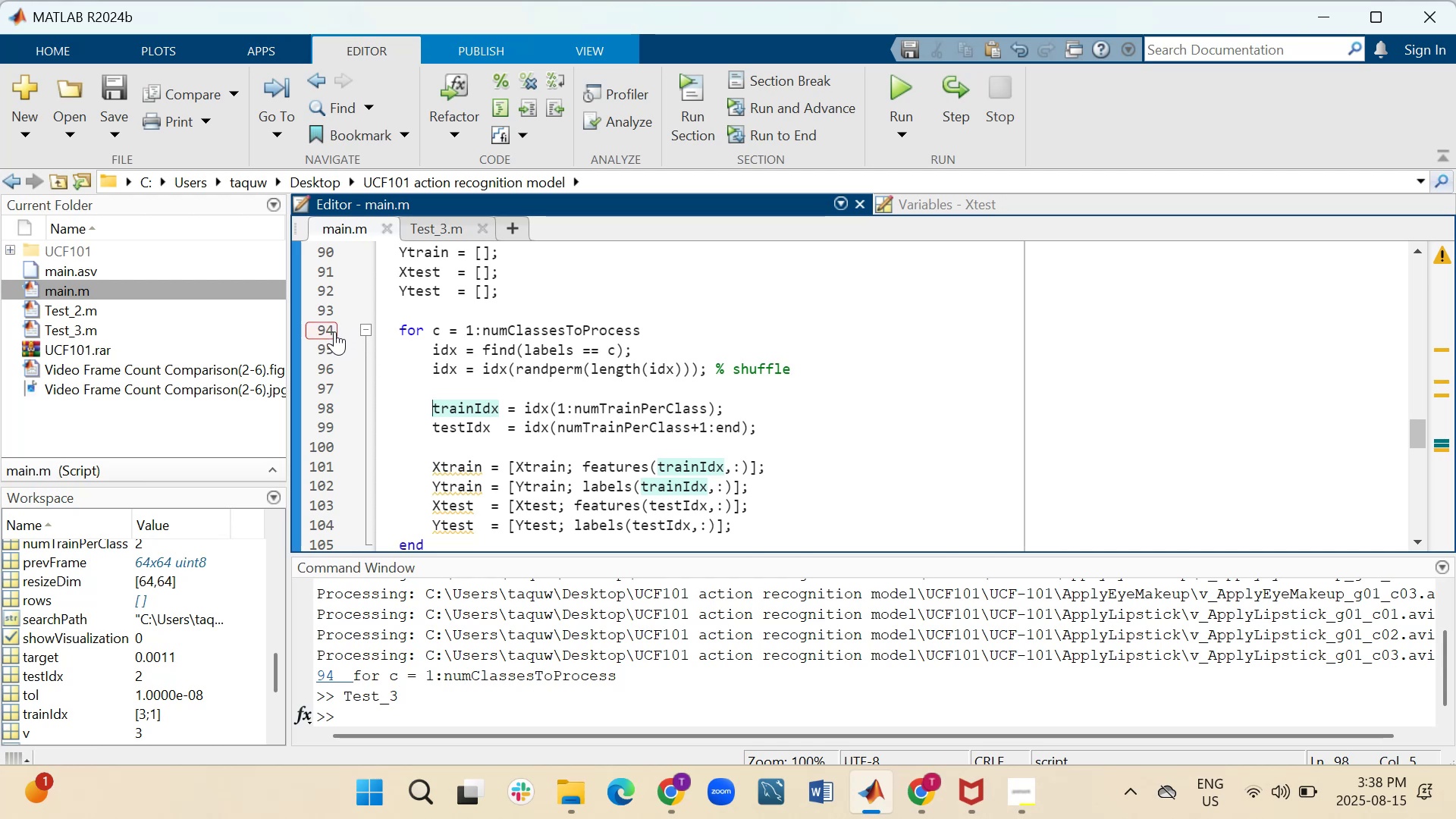 
left_click([334, 331])
 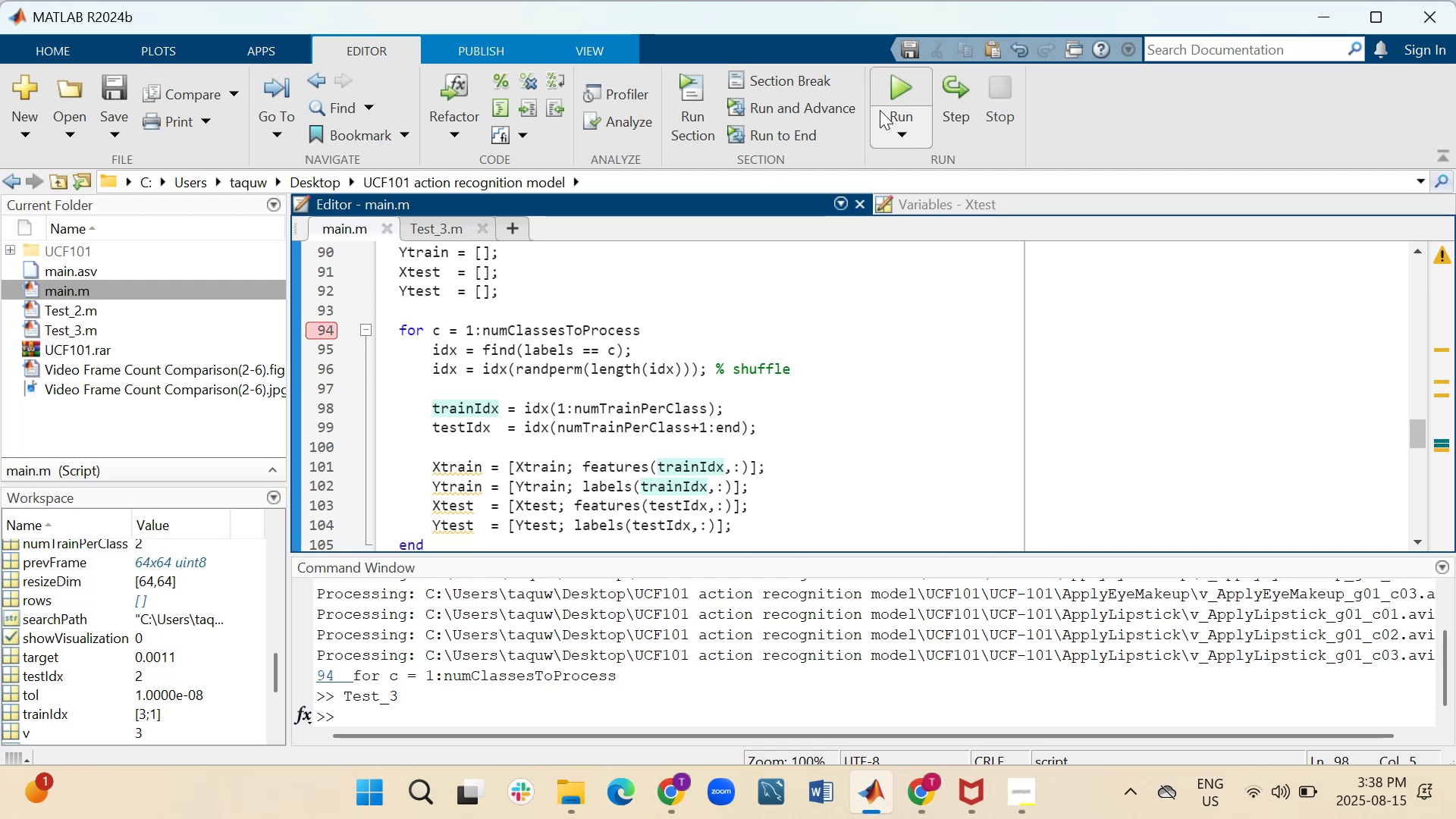 
left_click([899, 89])
 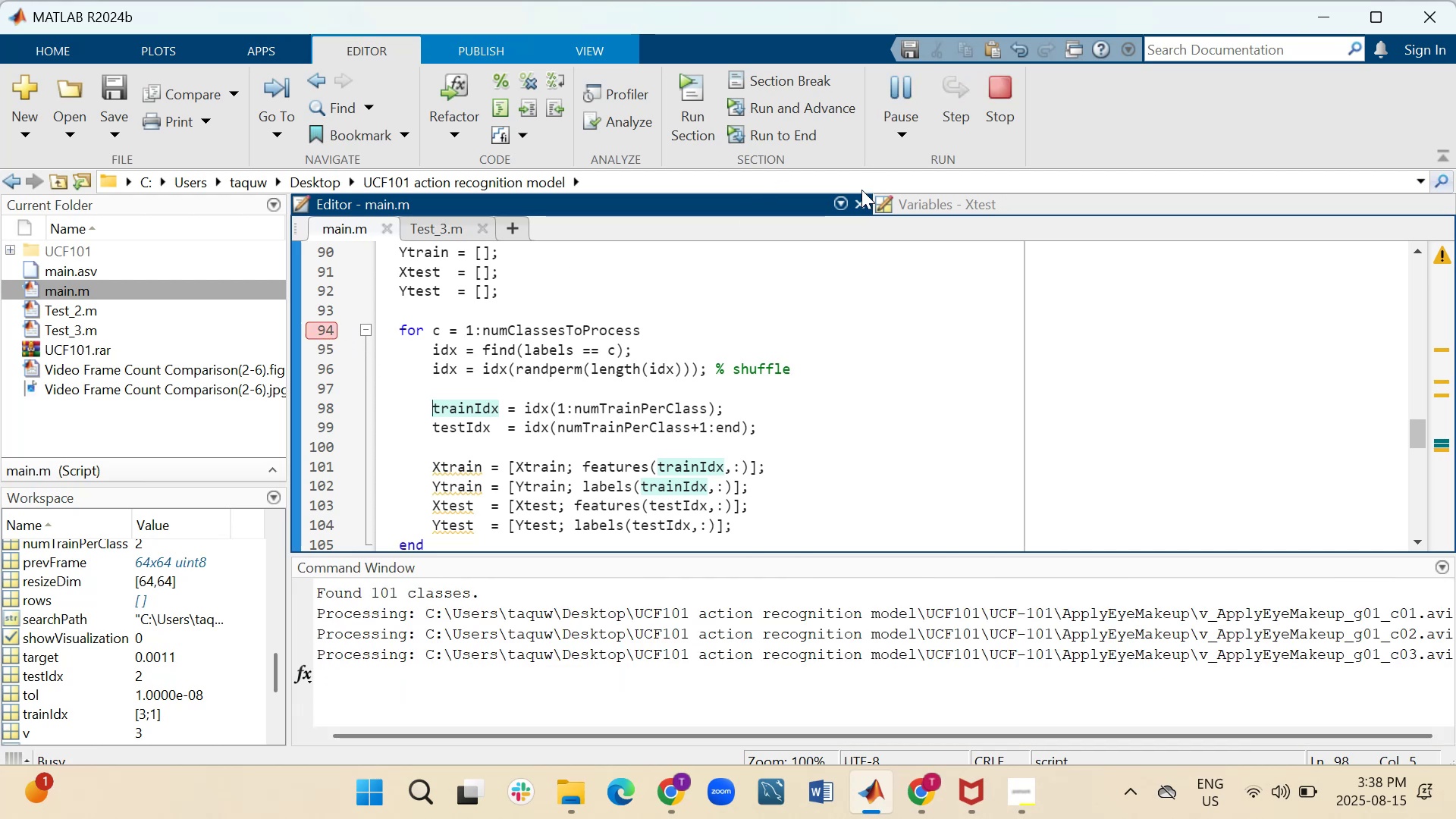 
mouse_move([924, 109])
 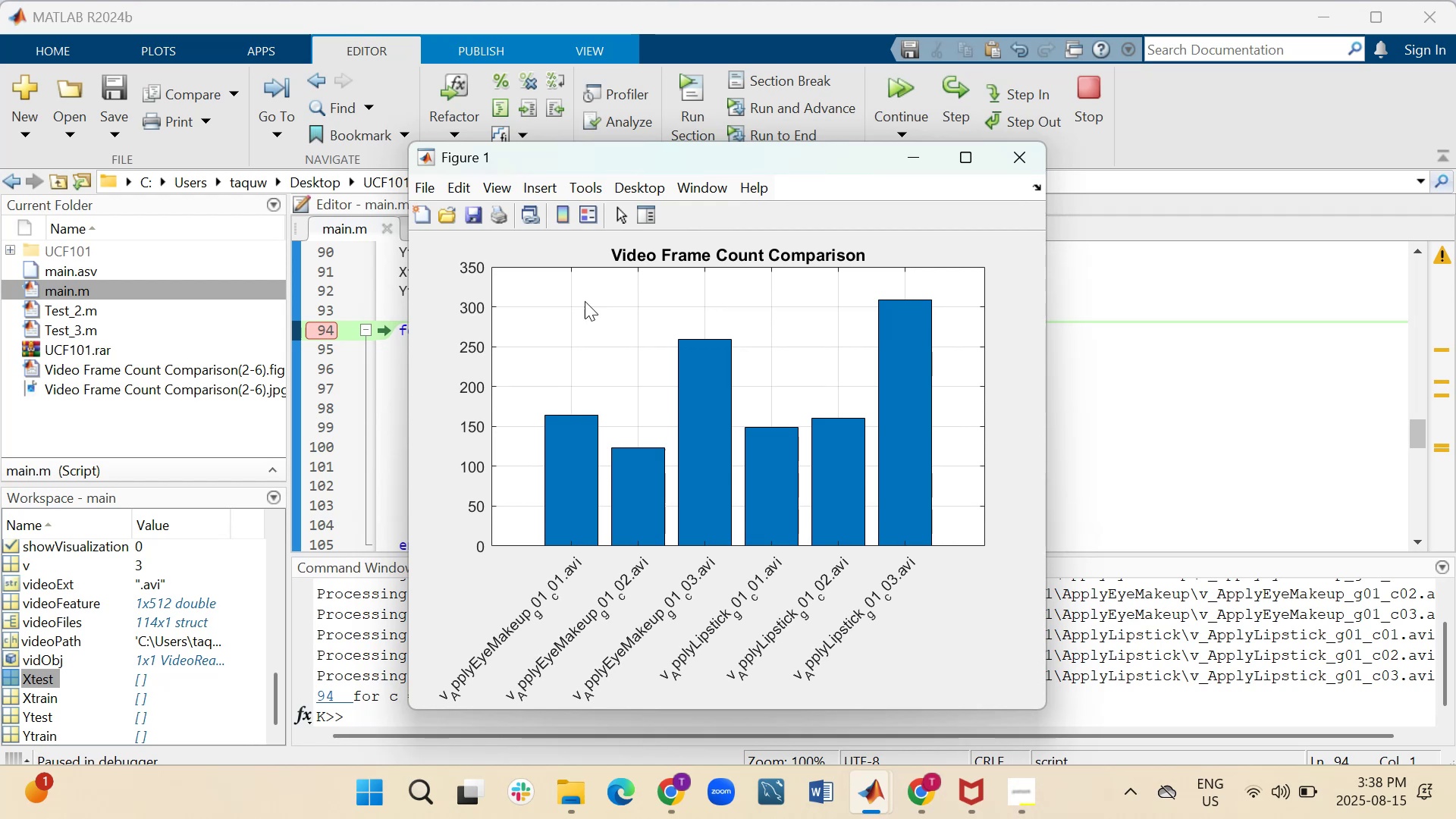 
left_click([1026, 172])
 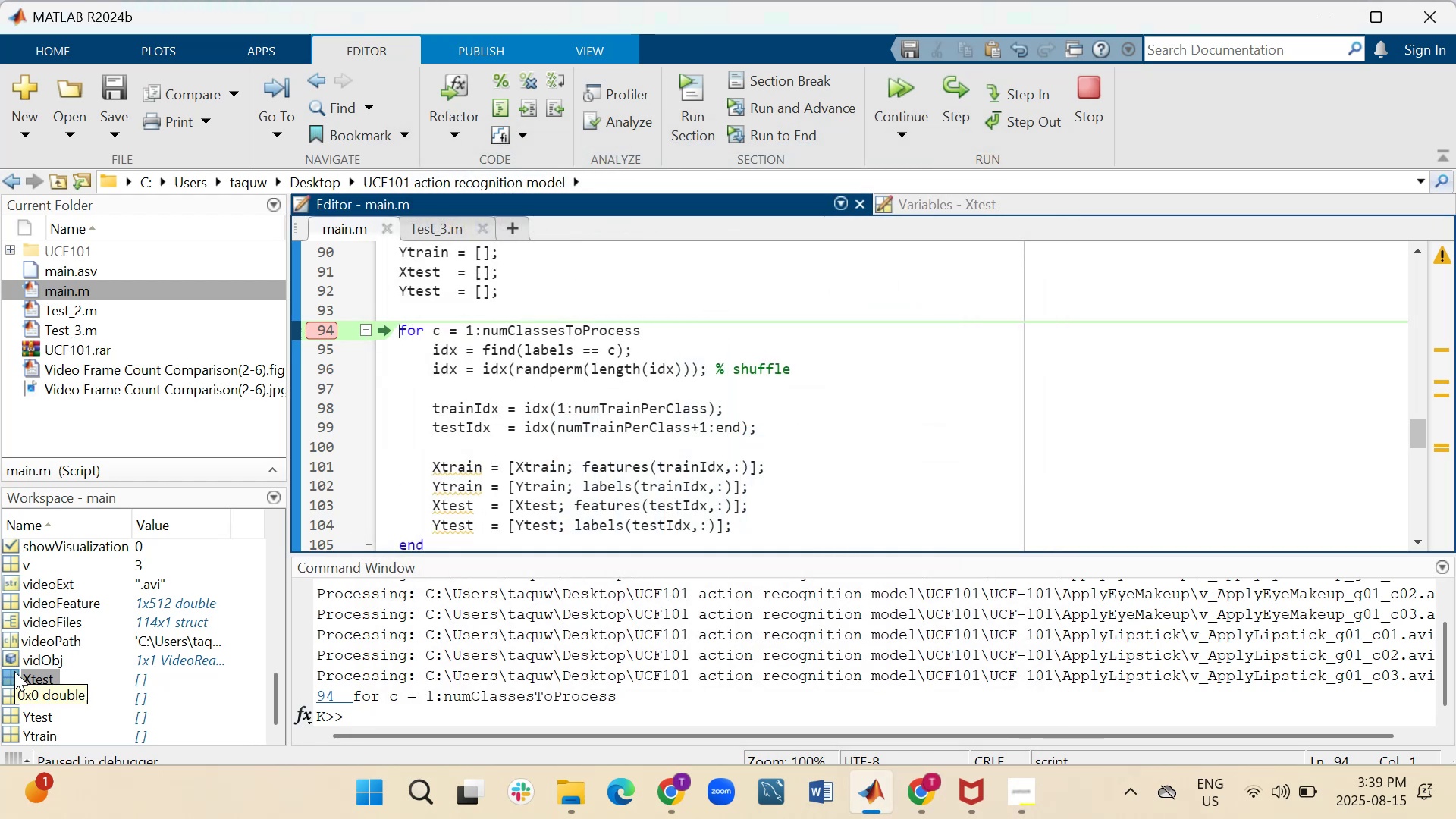 
wait(8.78)
 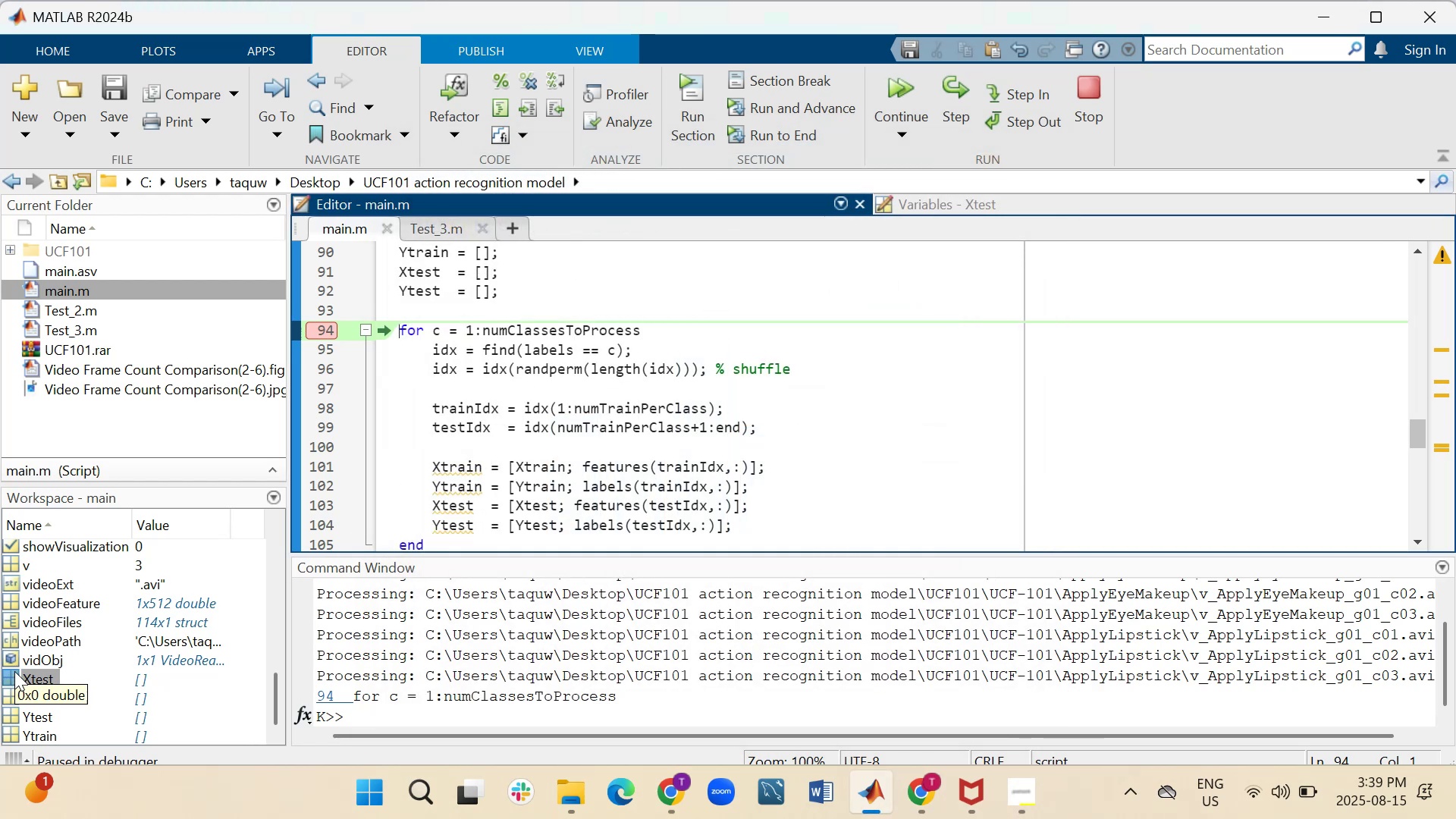 
left_click([923, 804])
 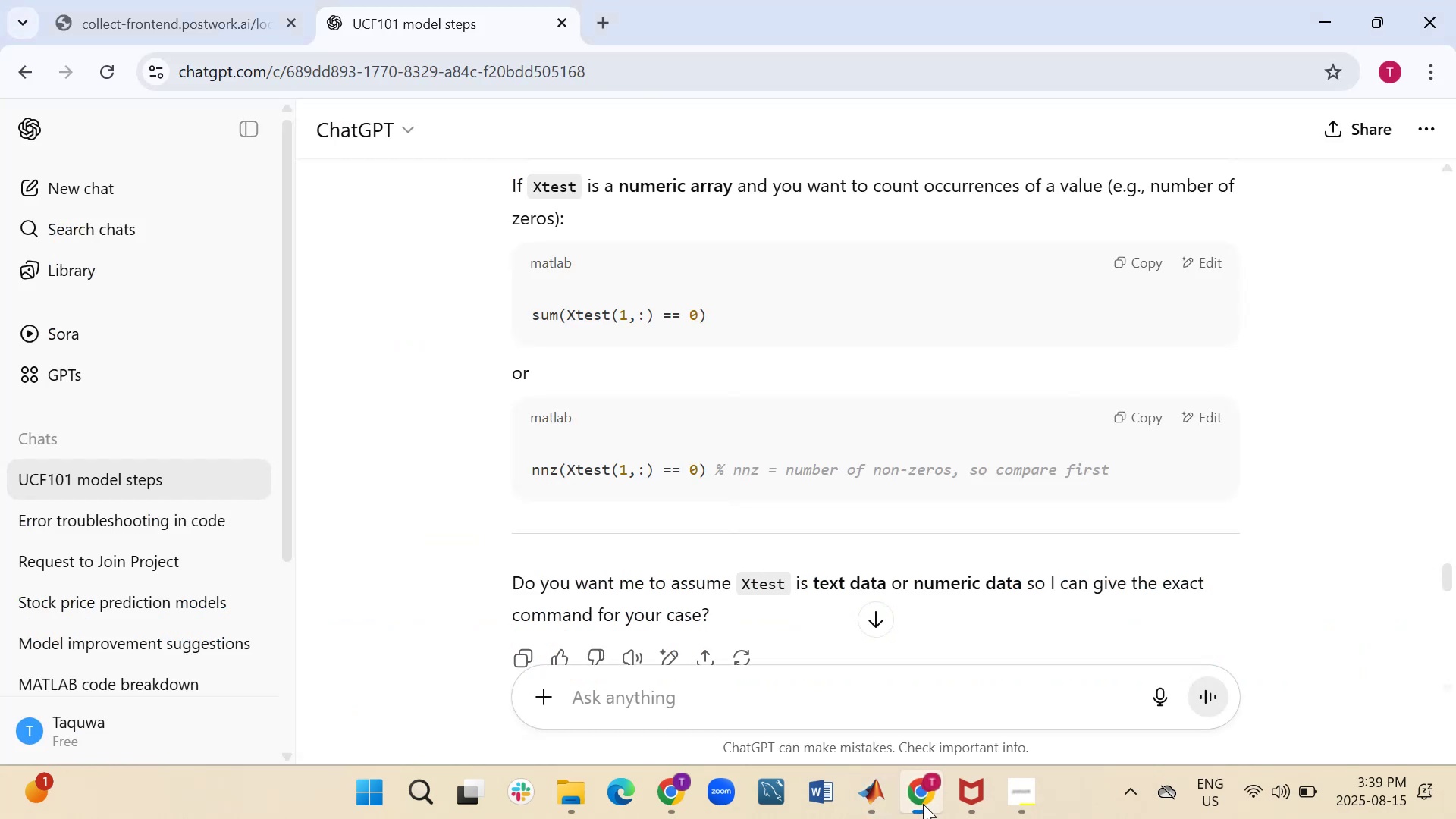 
left_click([923, 804])
 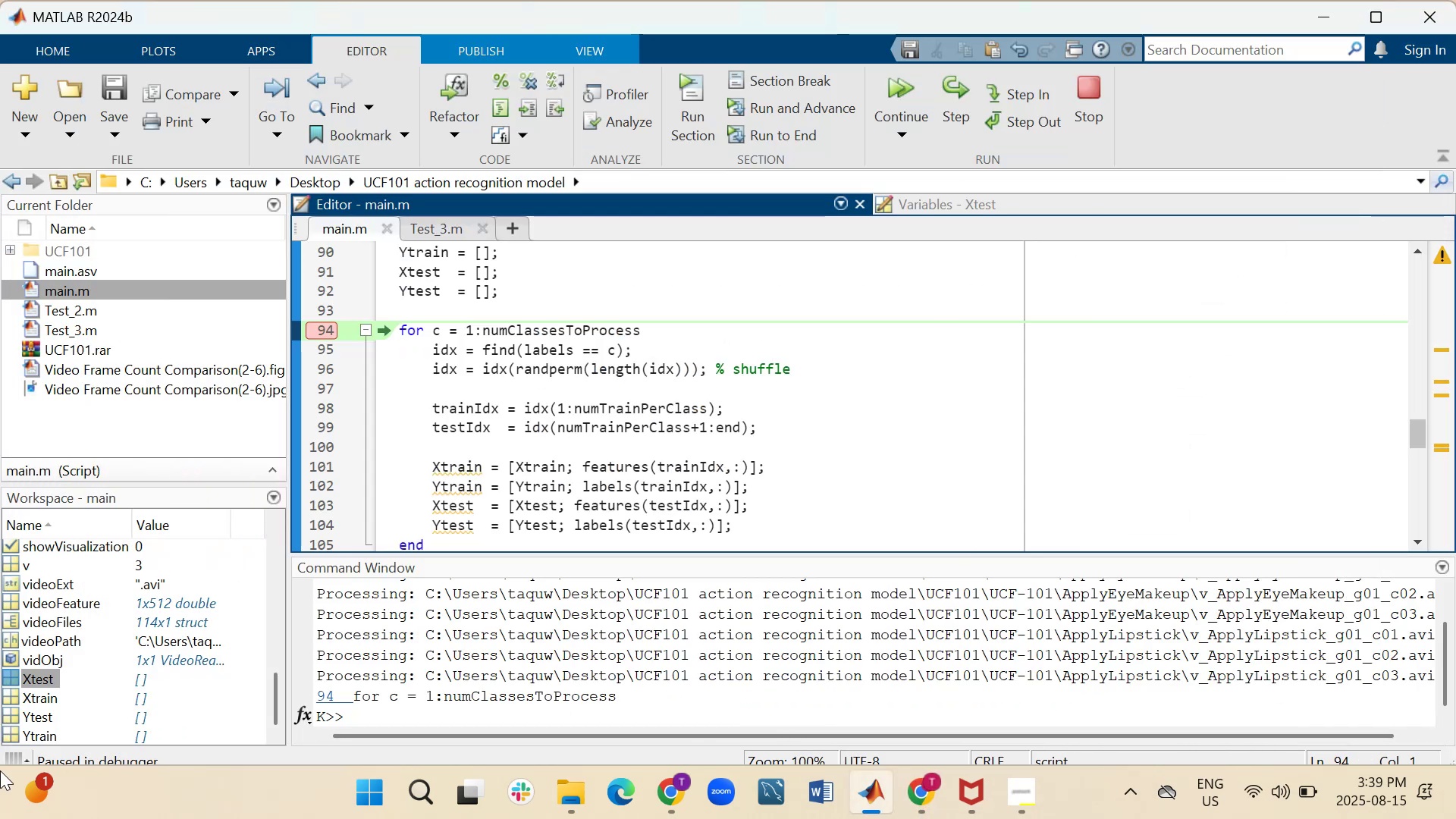 
wait(5.11)
 